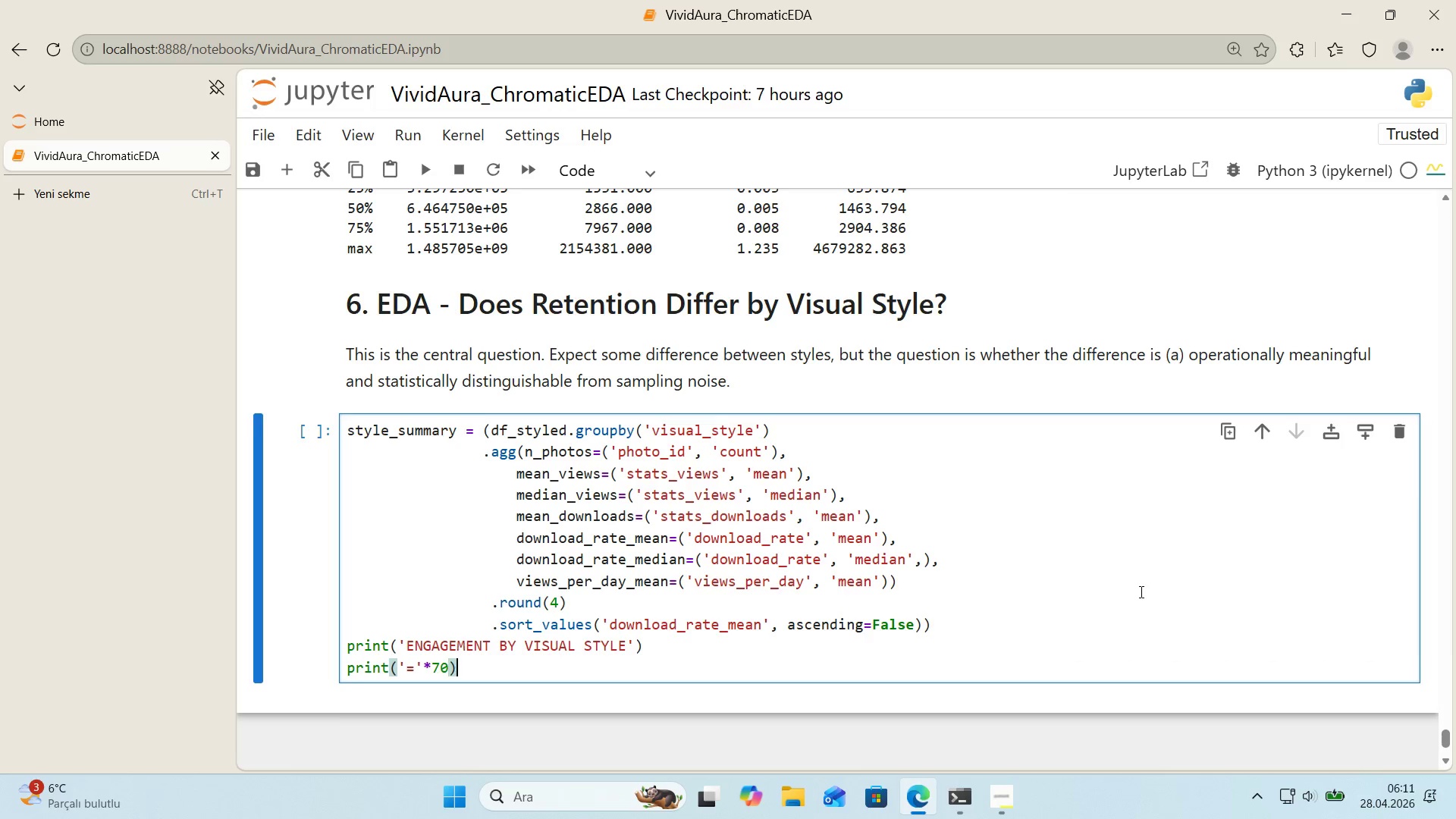 
key(ArrowRight)
 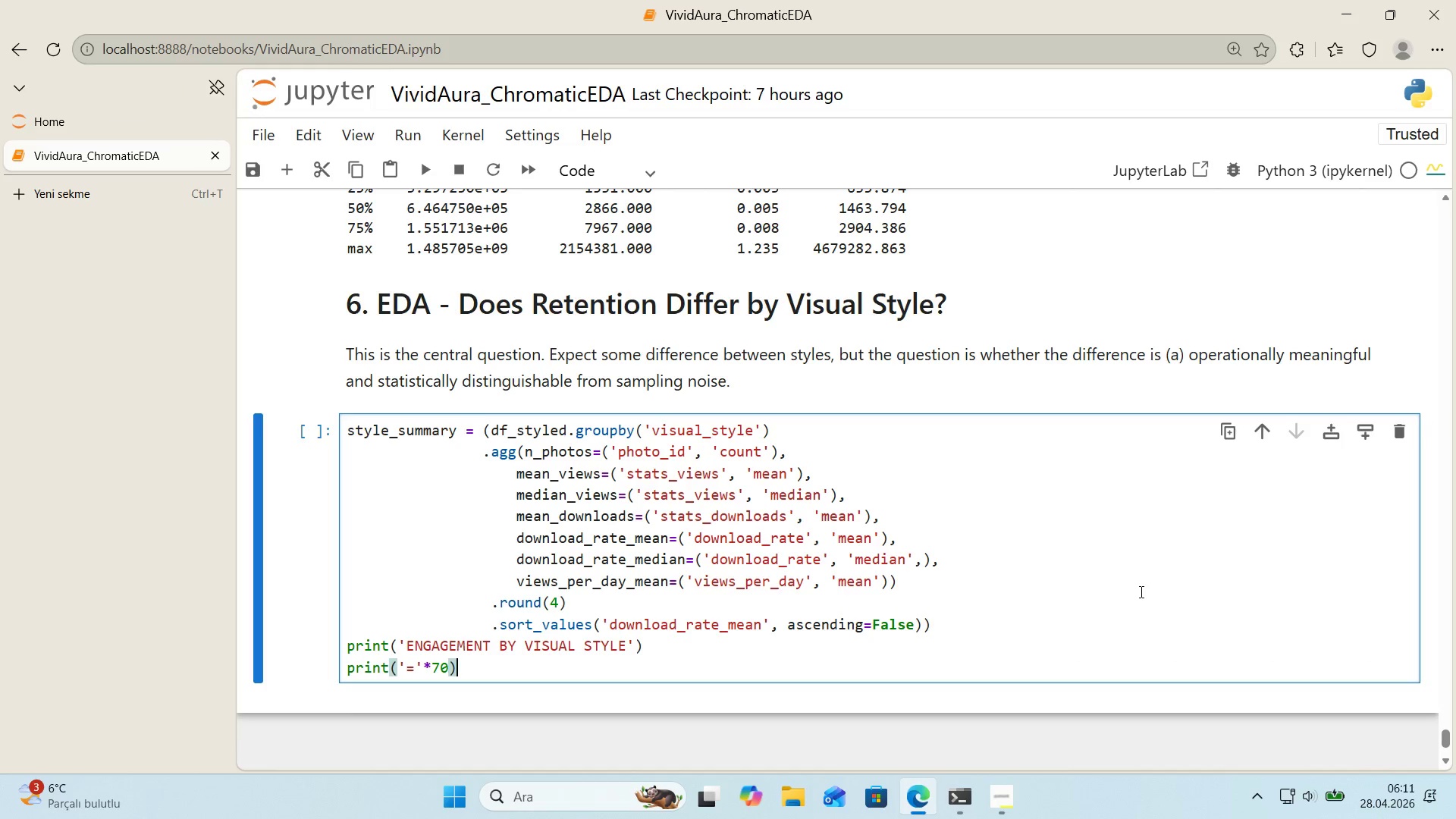 
key(Enter)
 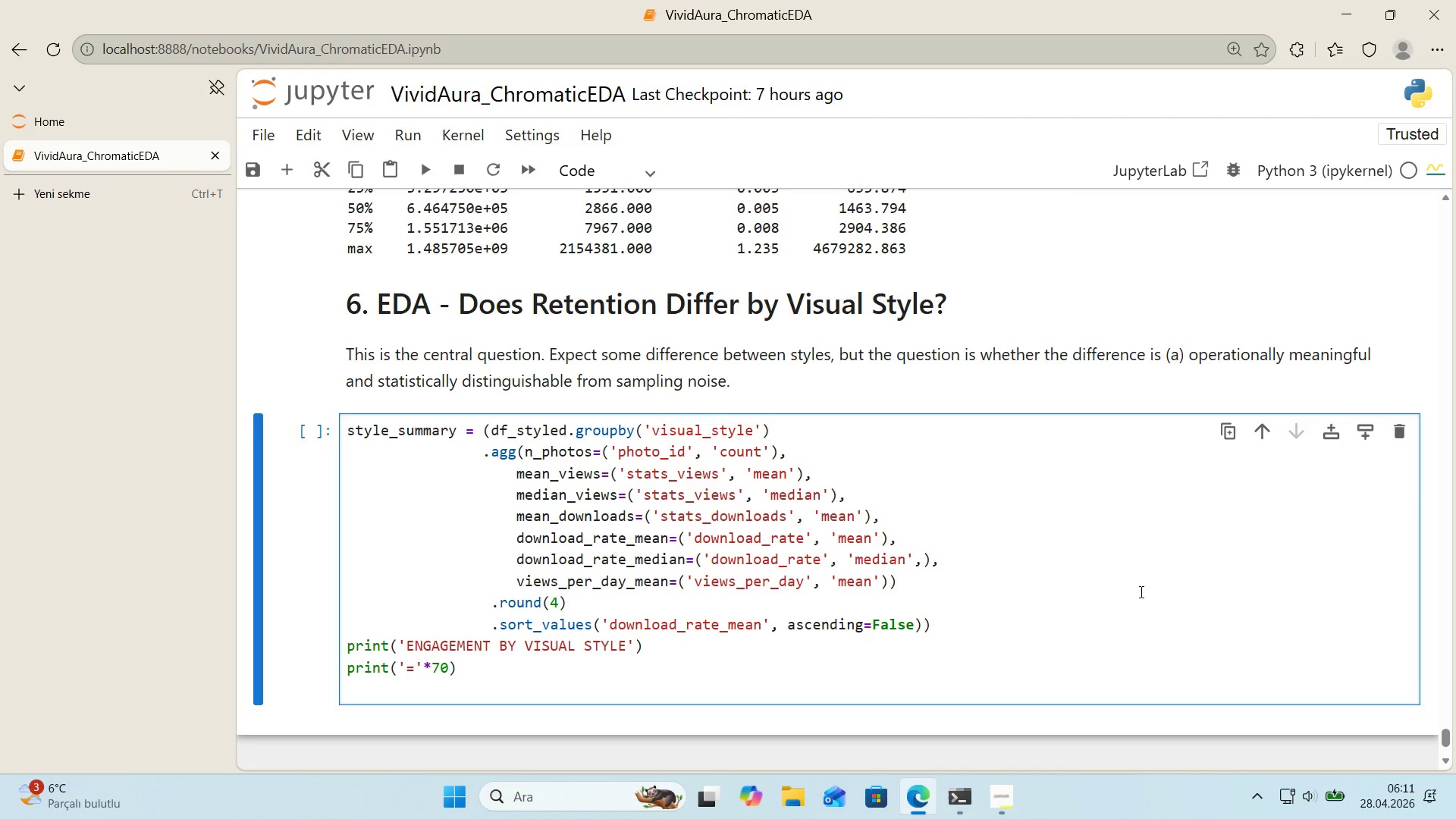 
type(d'splay*()
 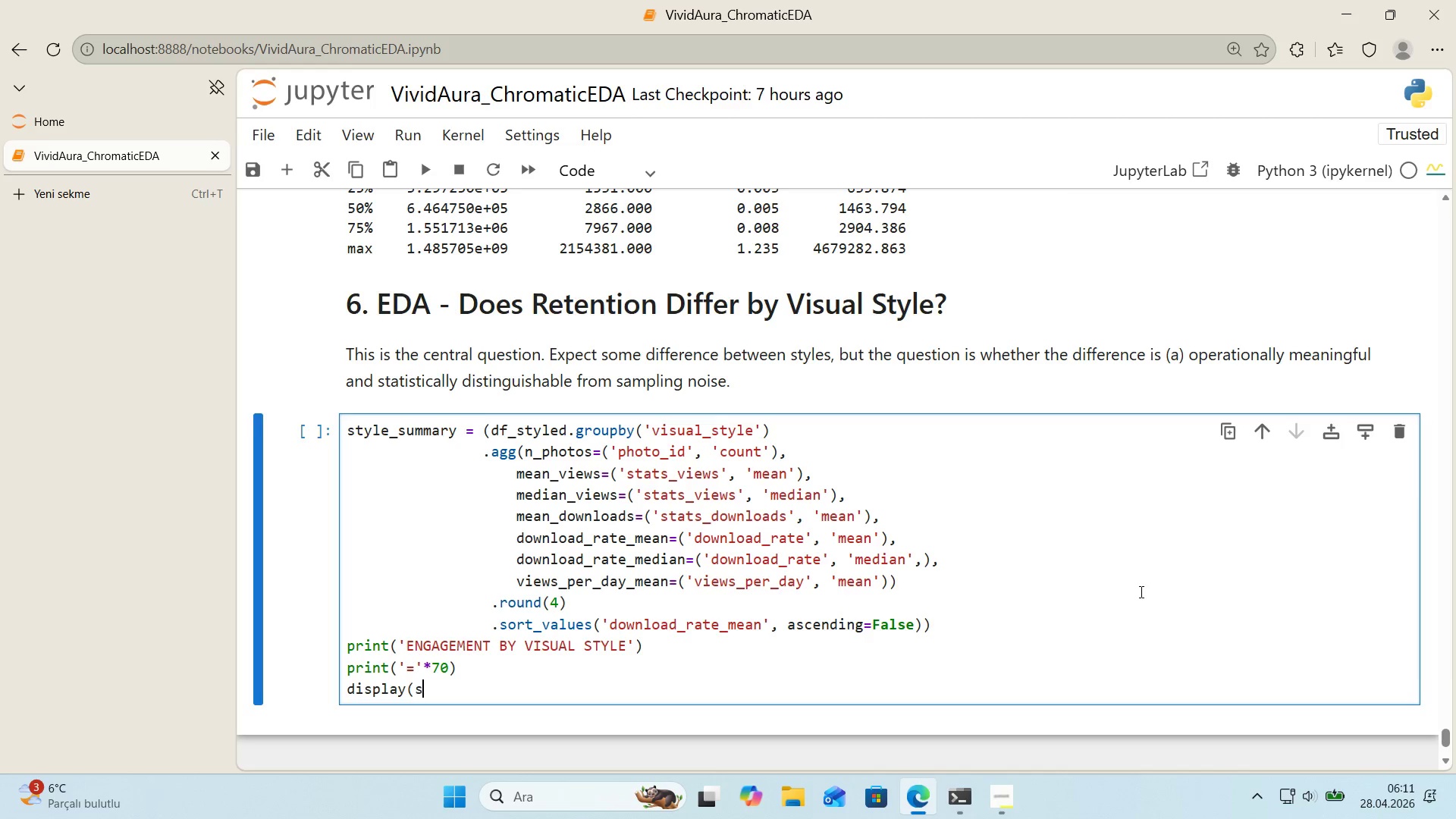 
key(Shift+ArrowLeft)
 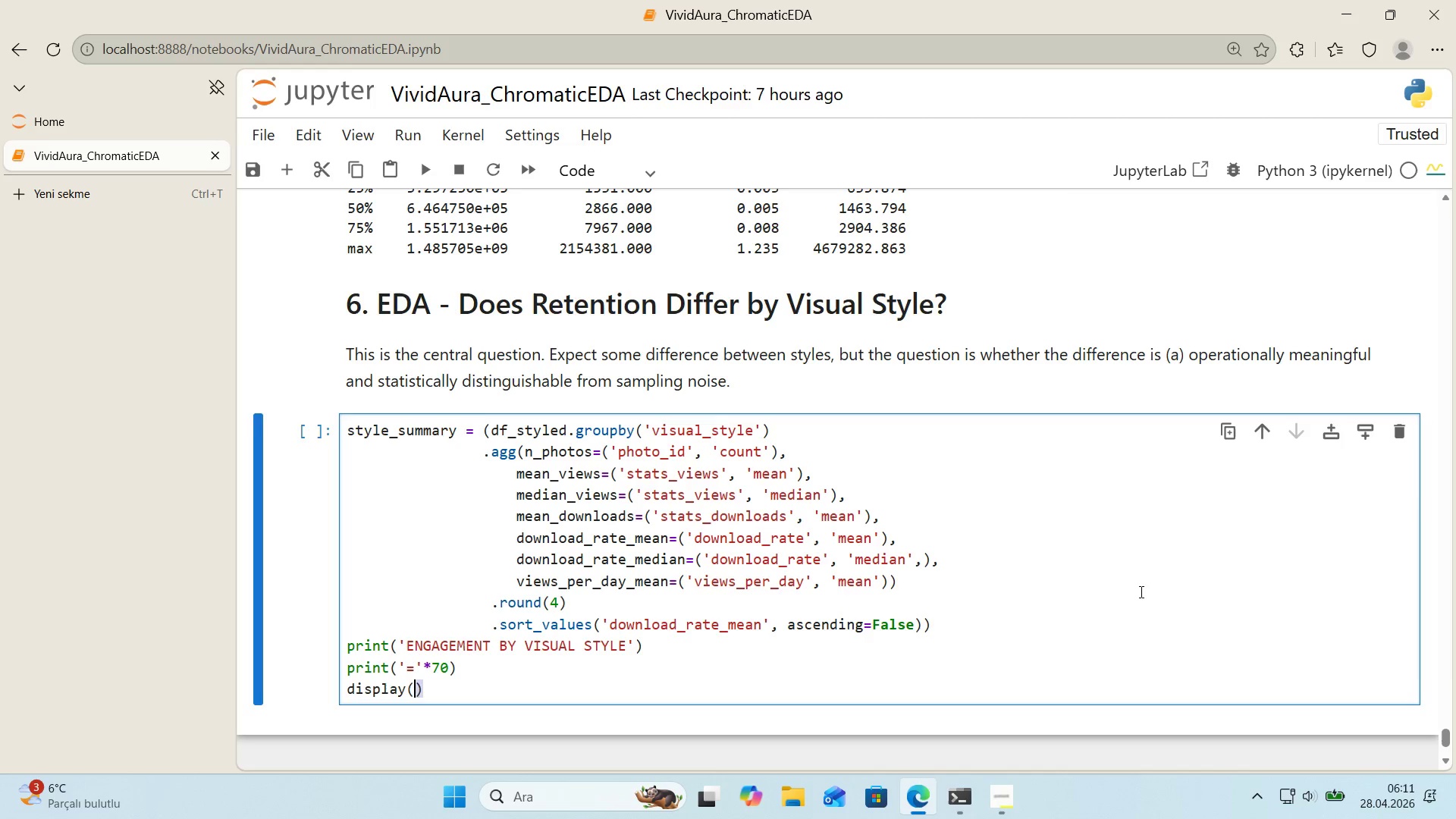 
type(sty()
 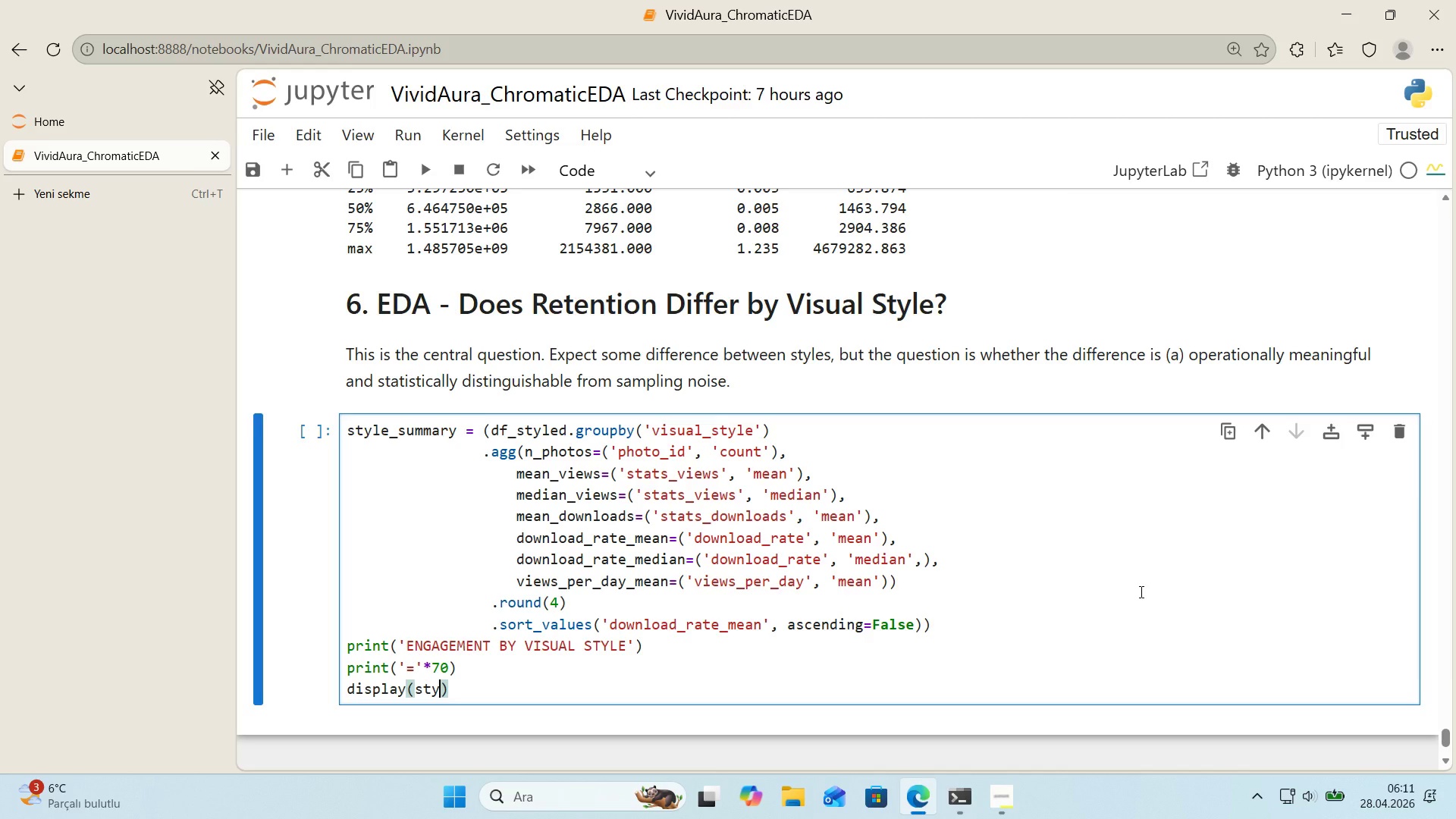 
 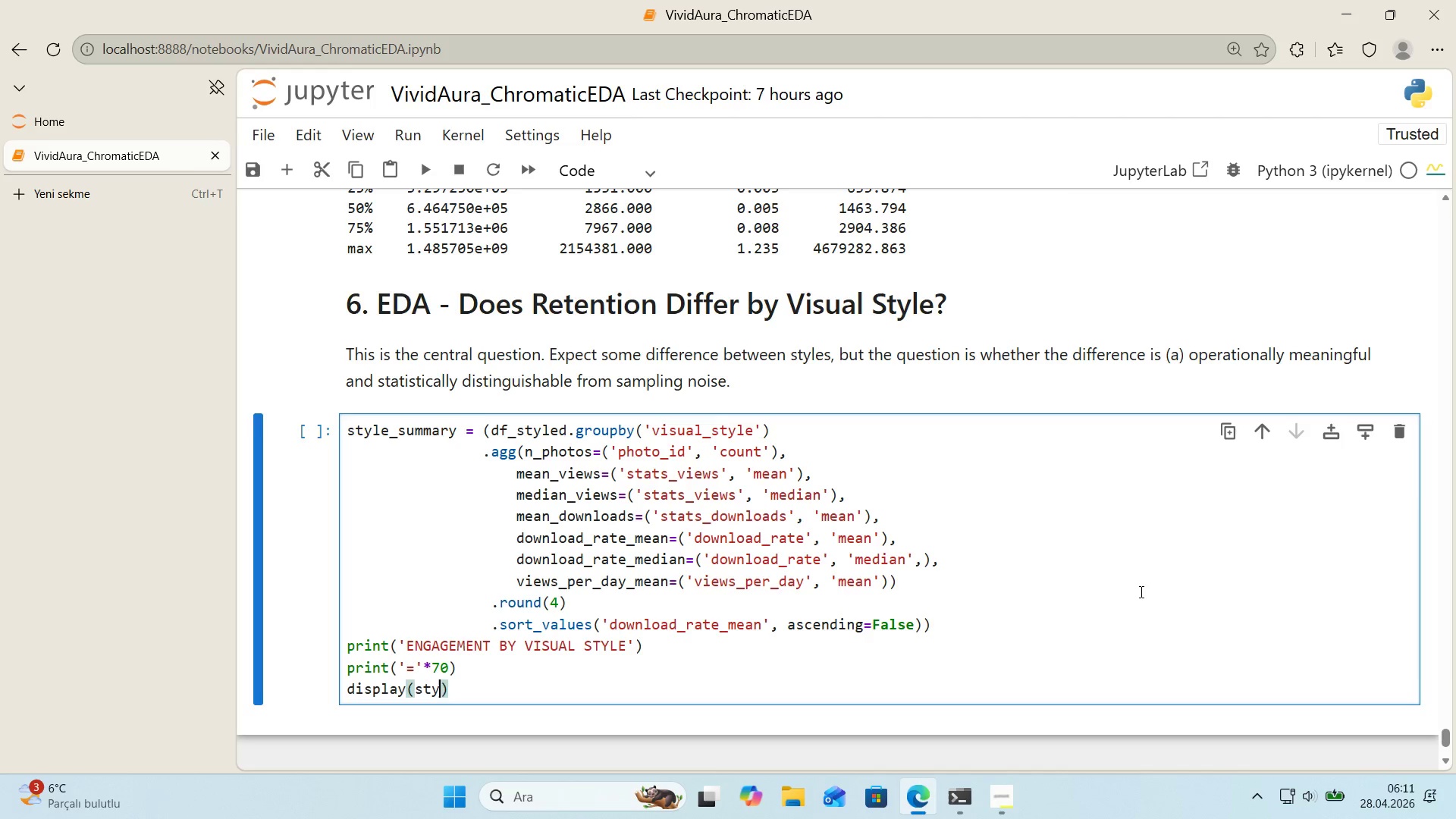 
key(ArrowLeft)
 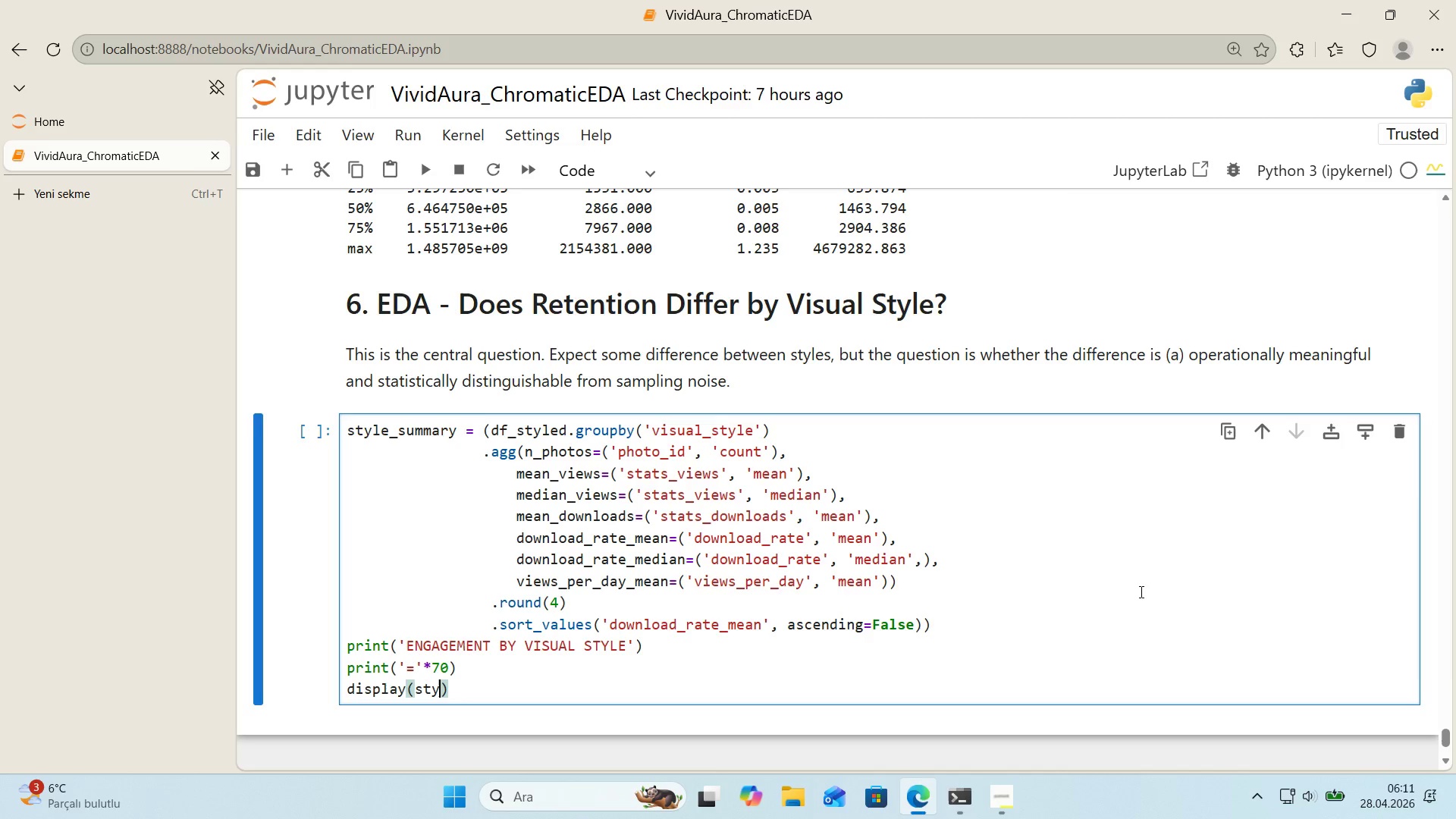 
type(le_summary)
 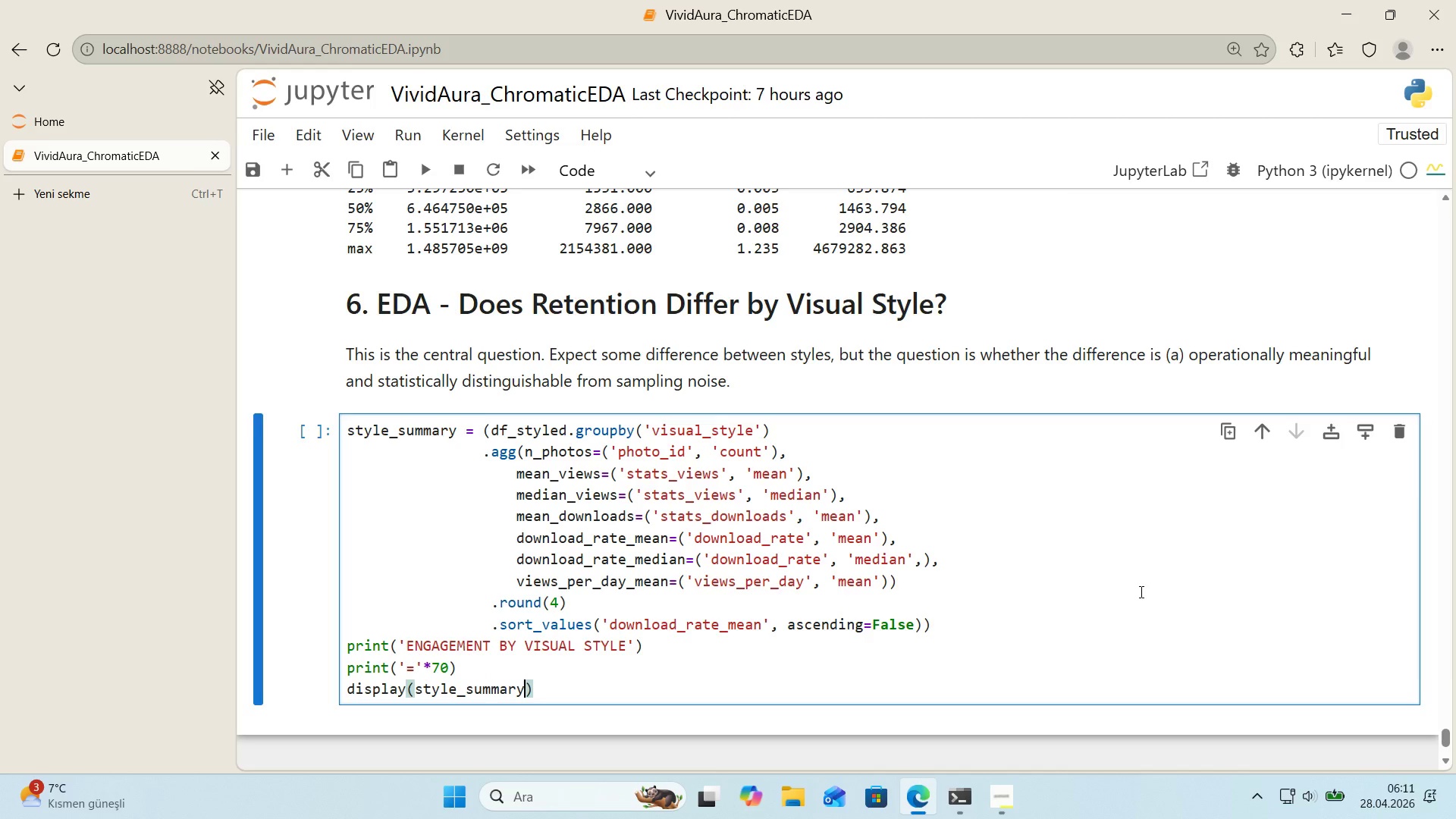 
key(ArrowRight)
 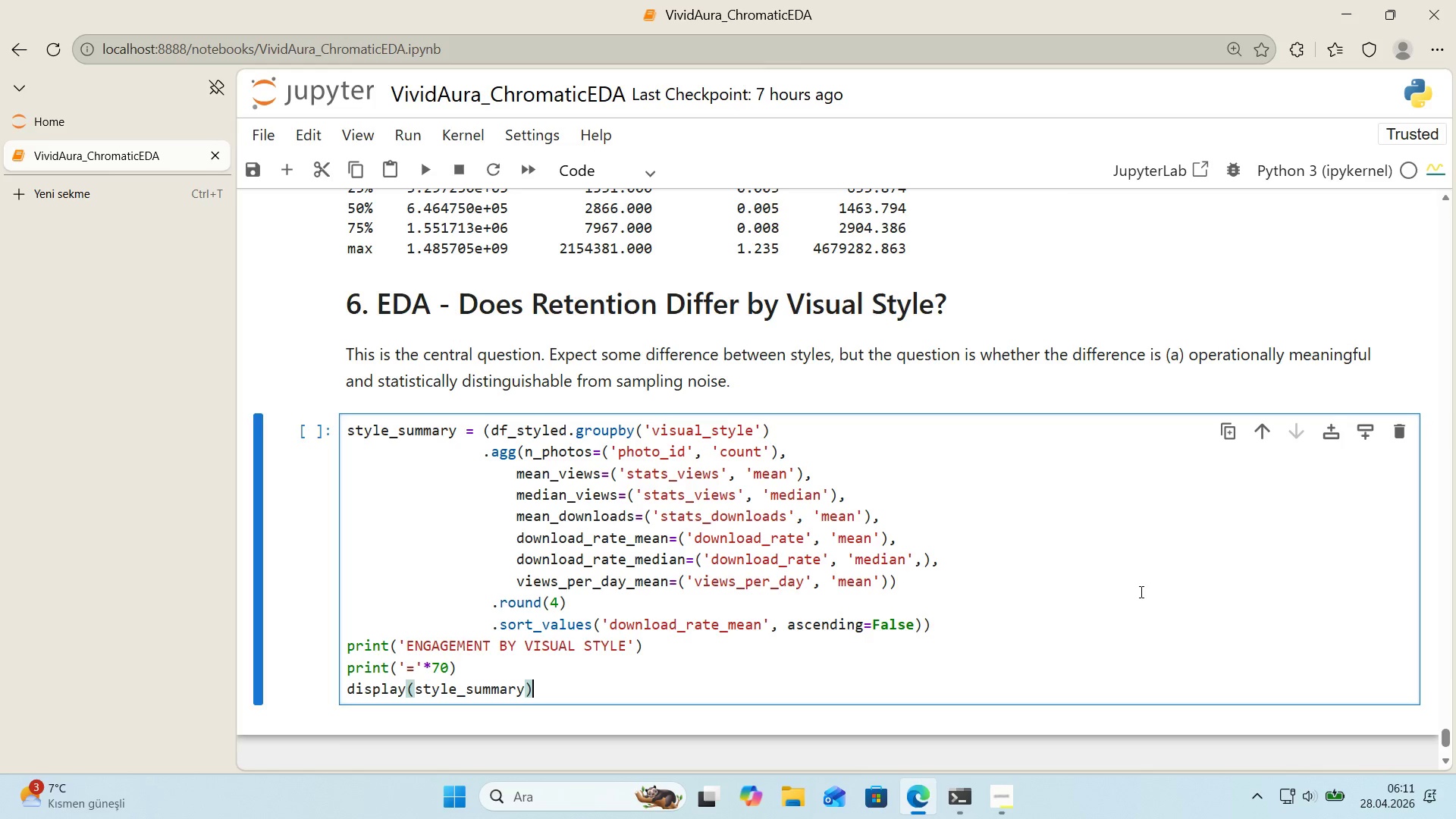 
key(Enter)
 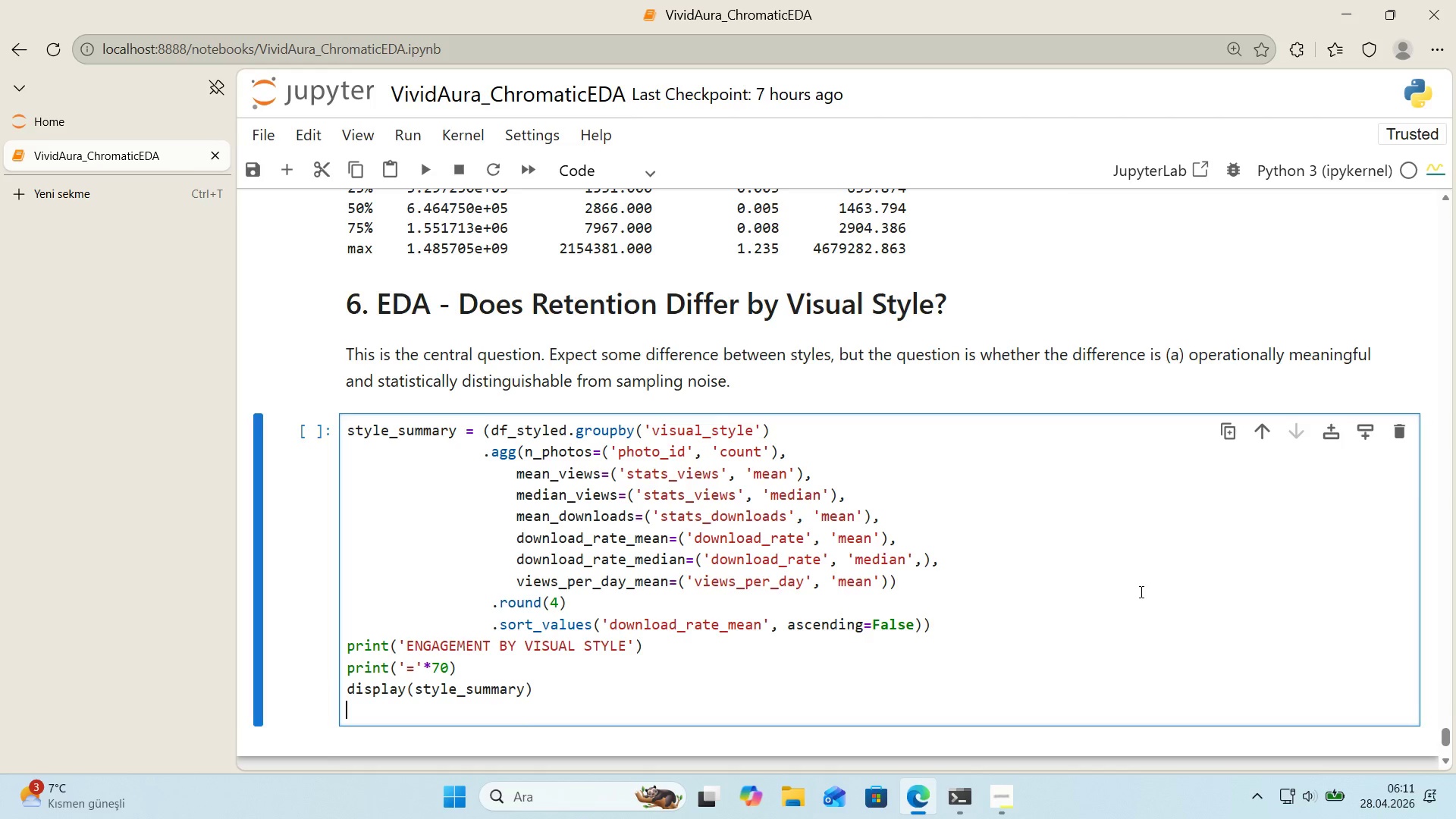 
key(Enter)
 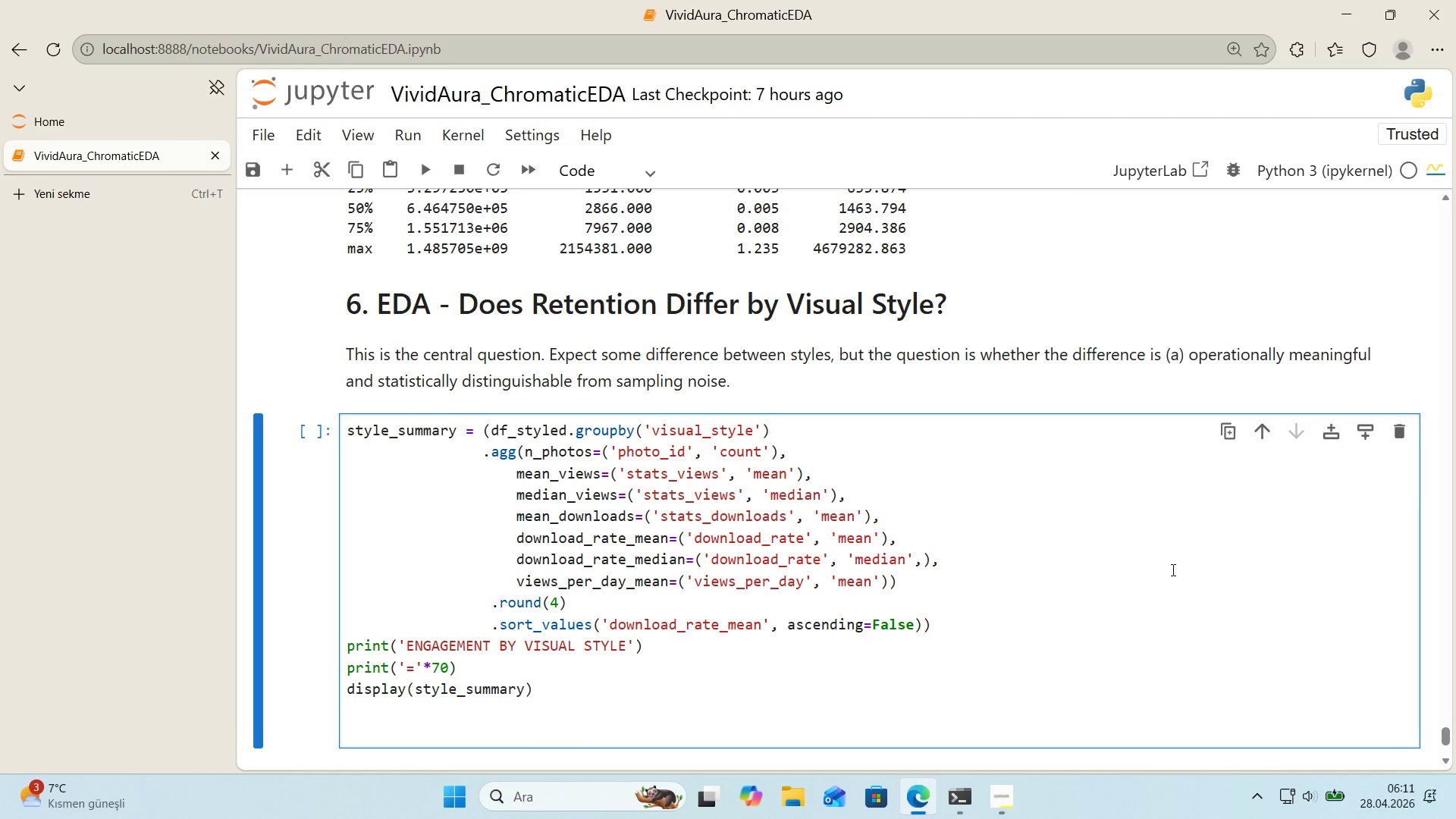 
scroll: coordinate [1154, 569], scroll_direction: down, amount: 1.0
 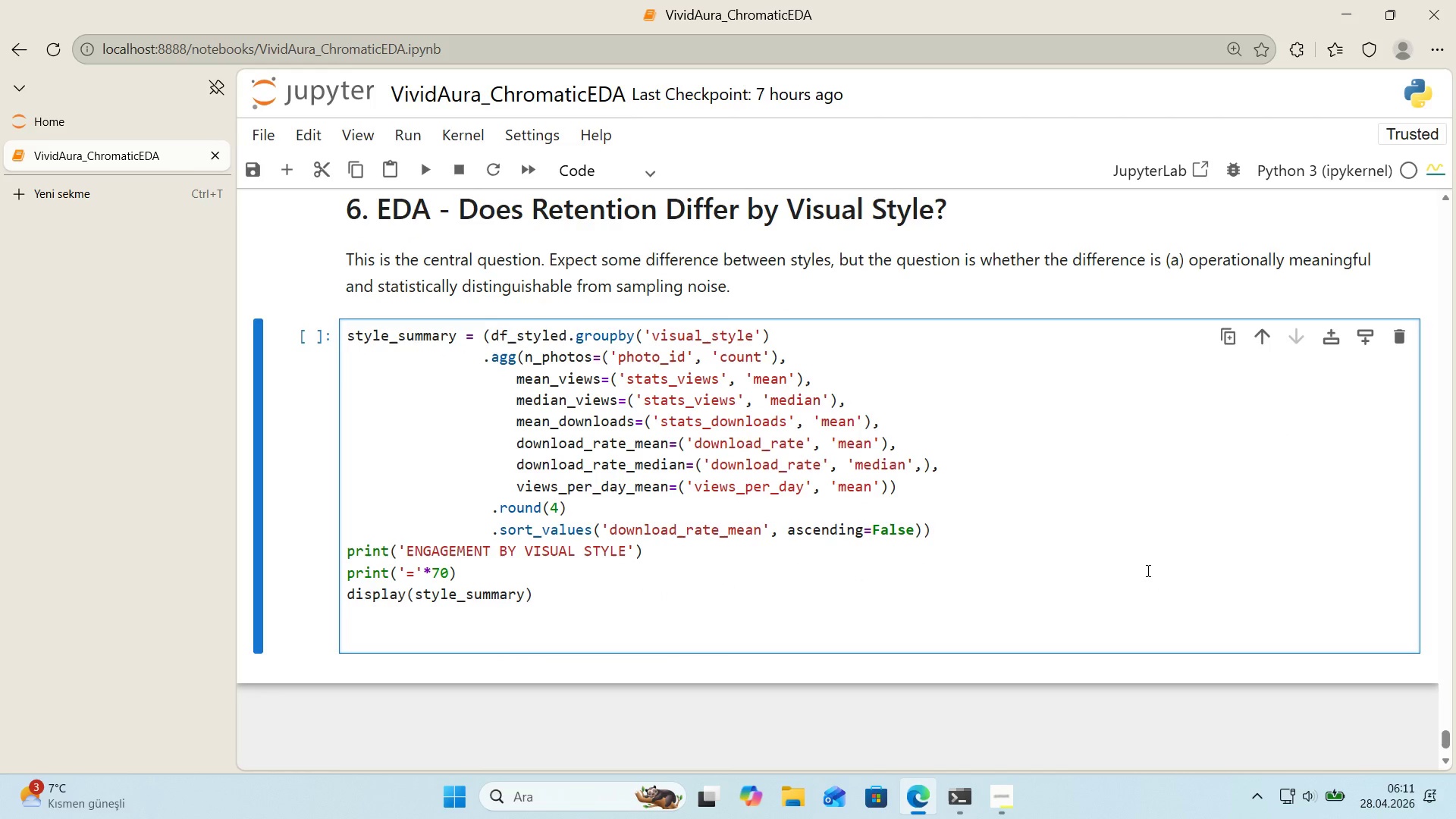 
key(Control+ControlLeft)
 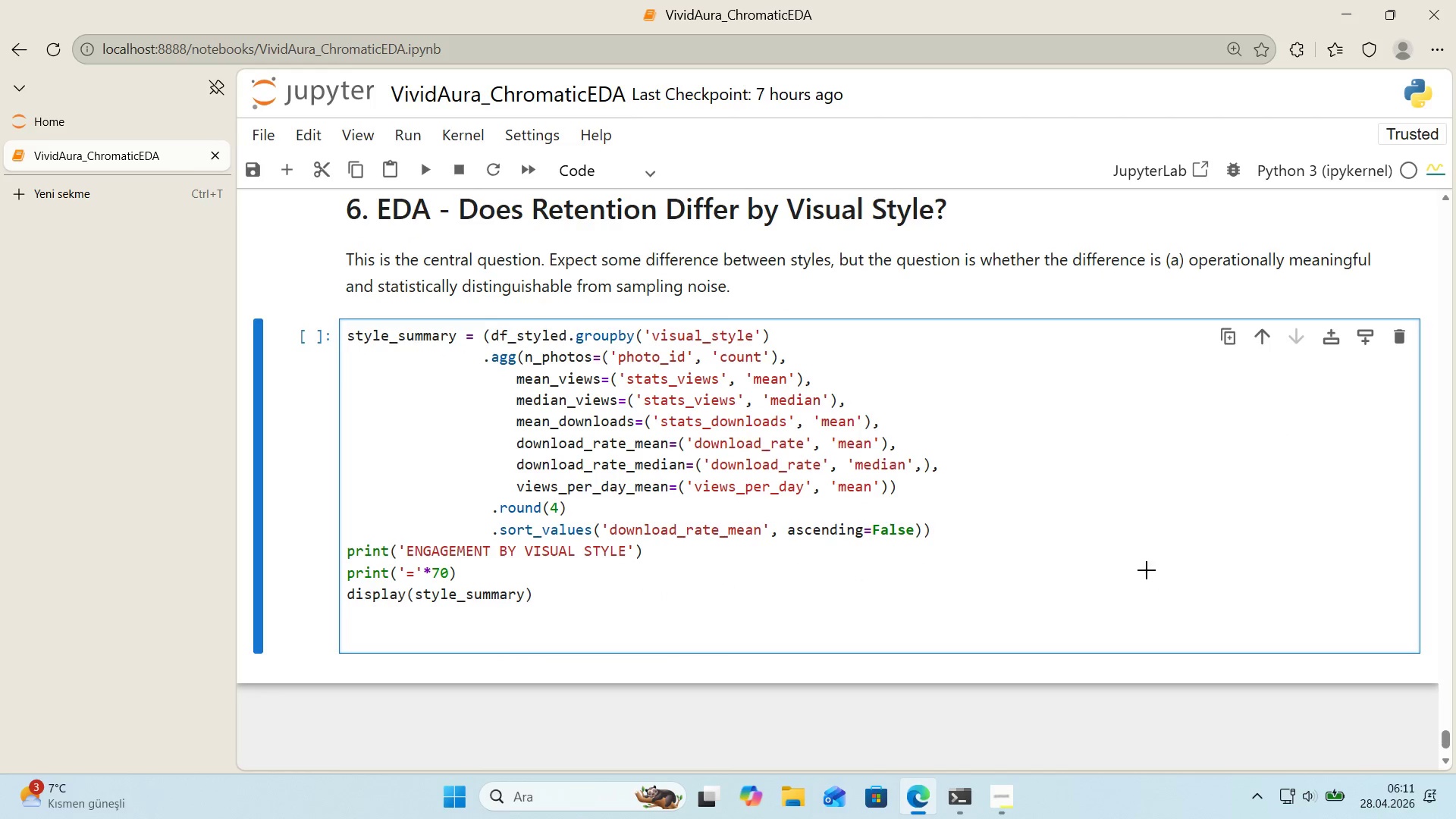 
key(Alt+Control+AltRight)
 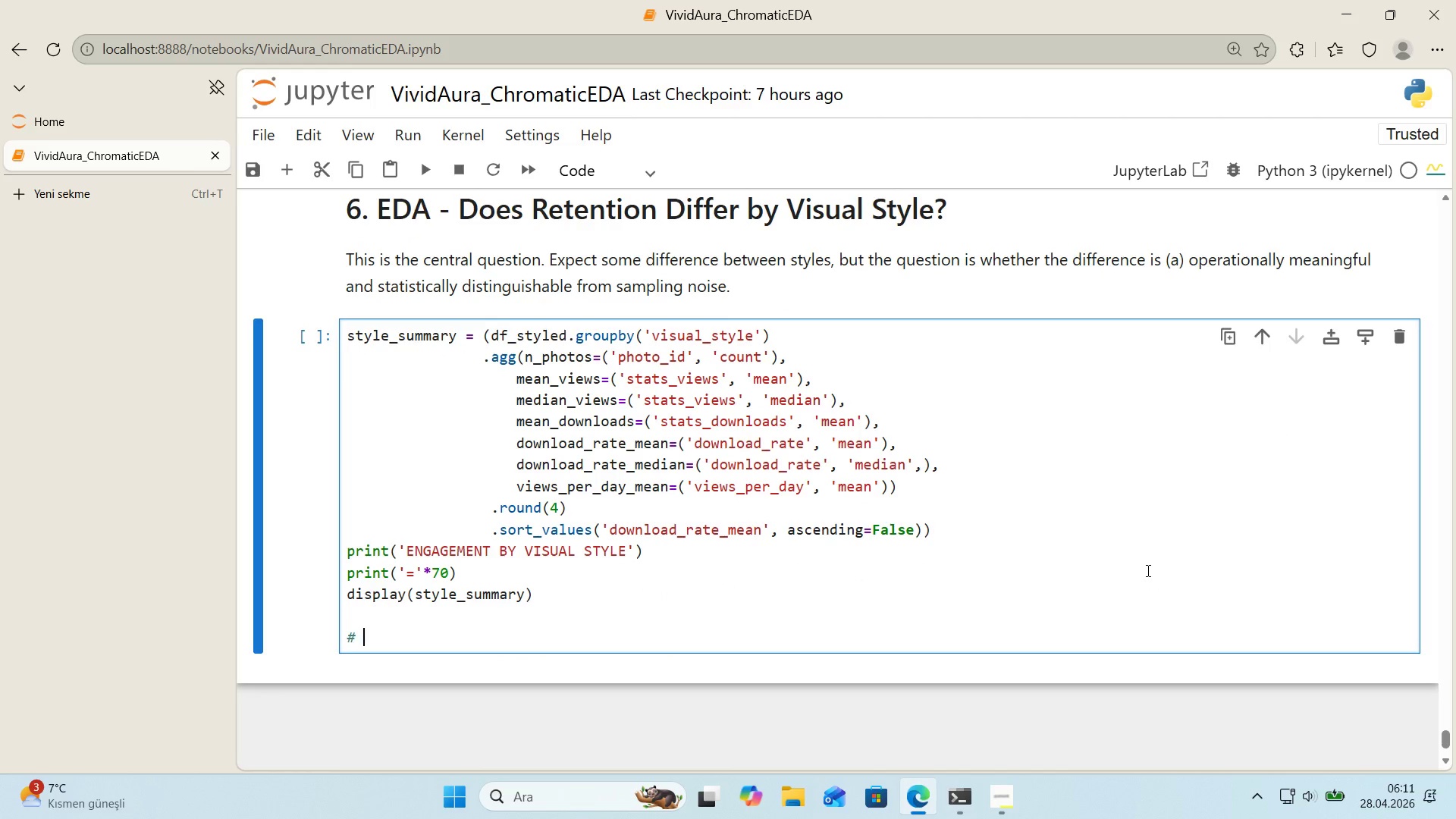 
key(Alt+Control+3)
 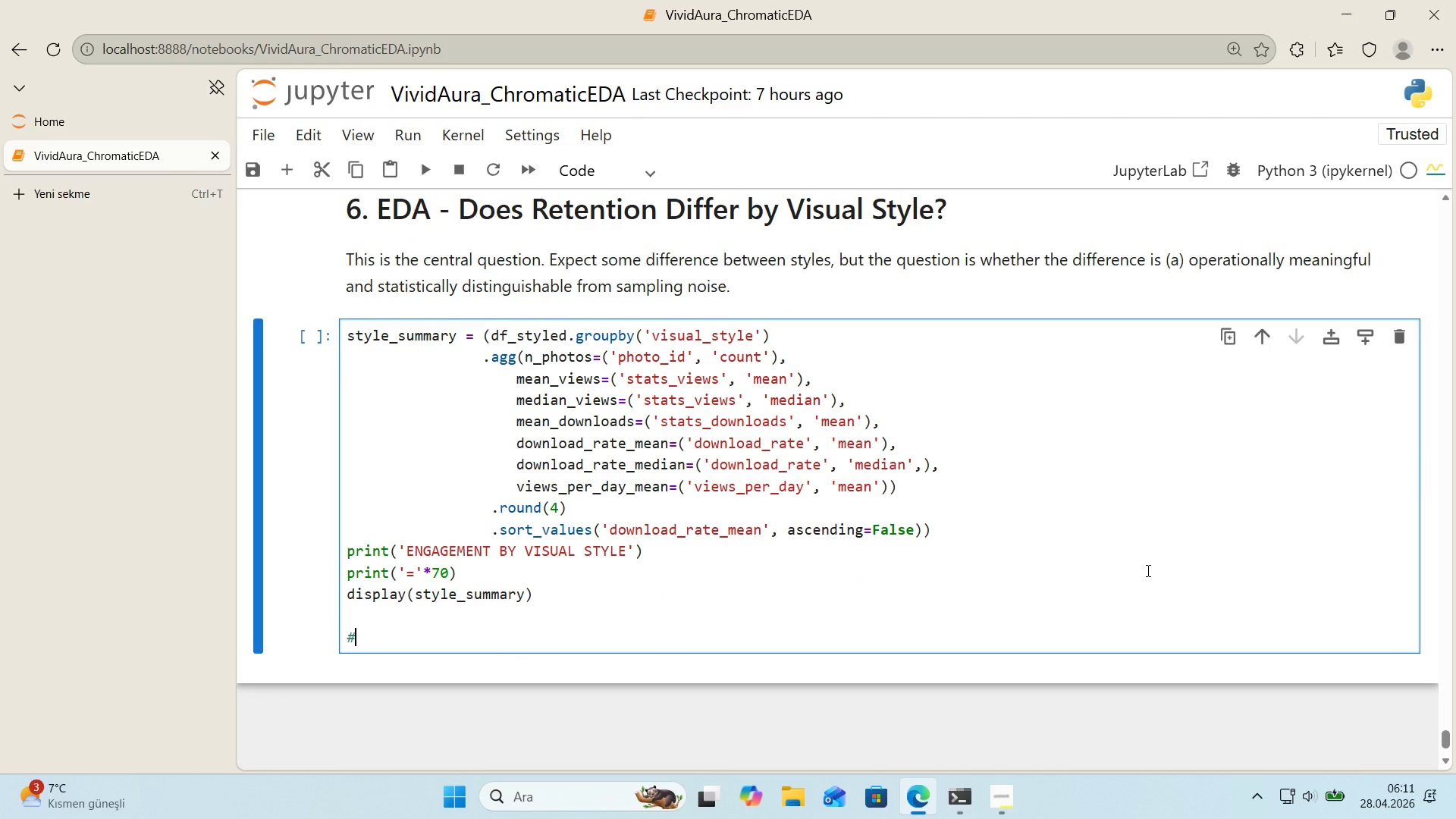 
type( Box plots - color-locked)
 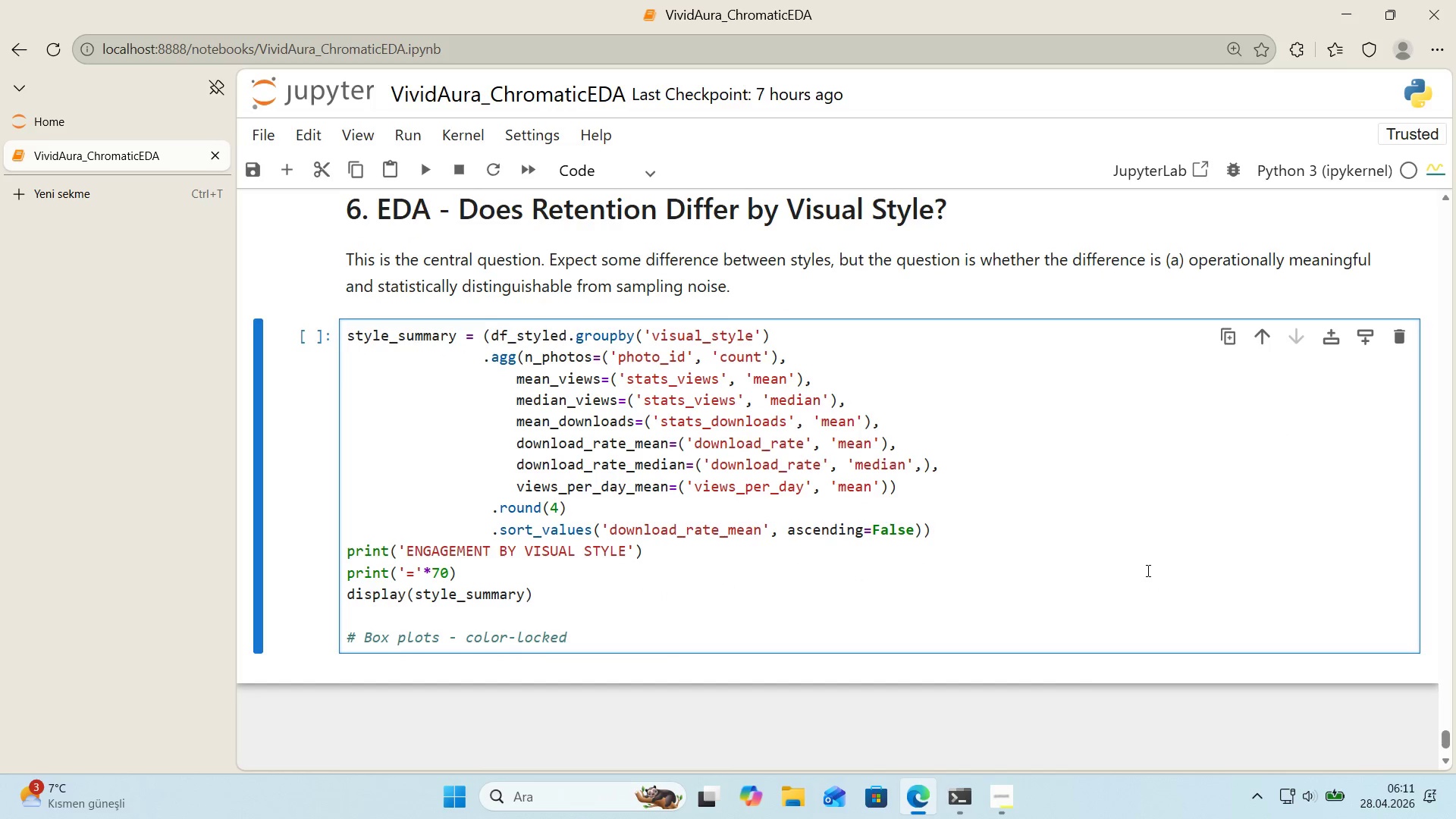 
key(Enter)
 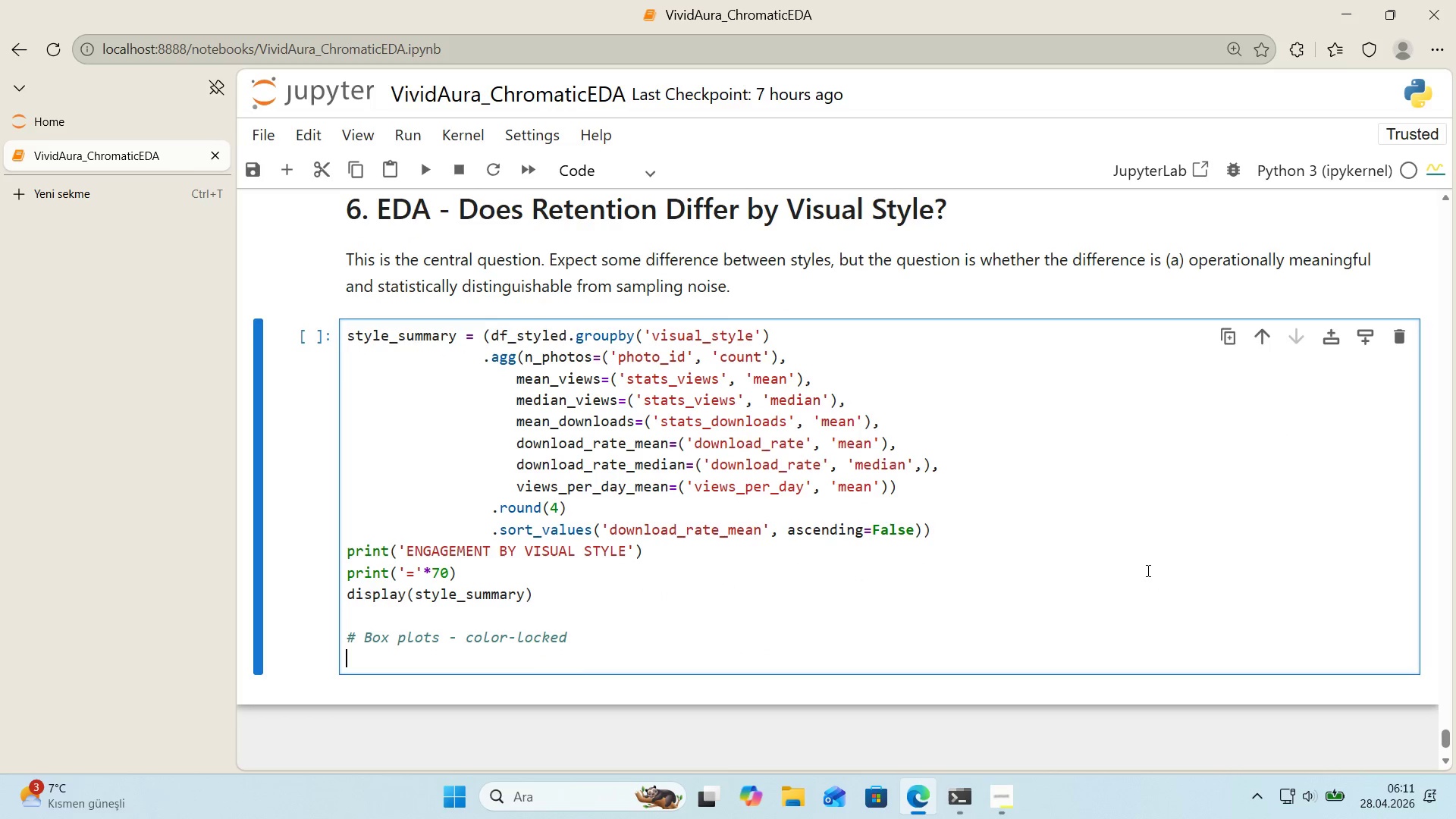 
type(f'g, axes ) plt.subplots*()
 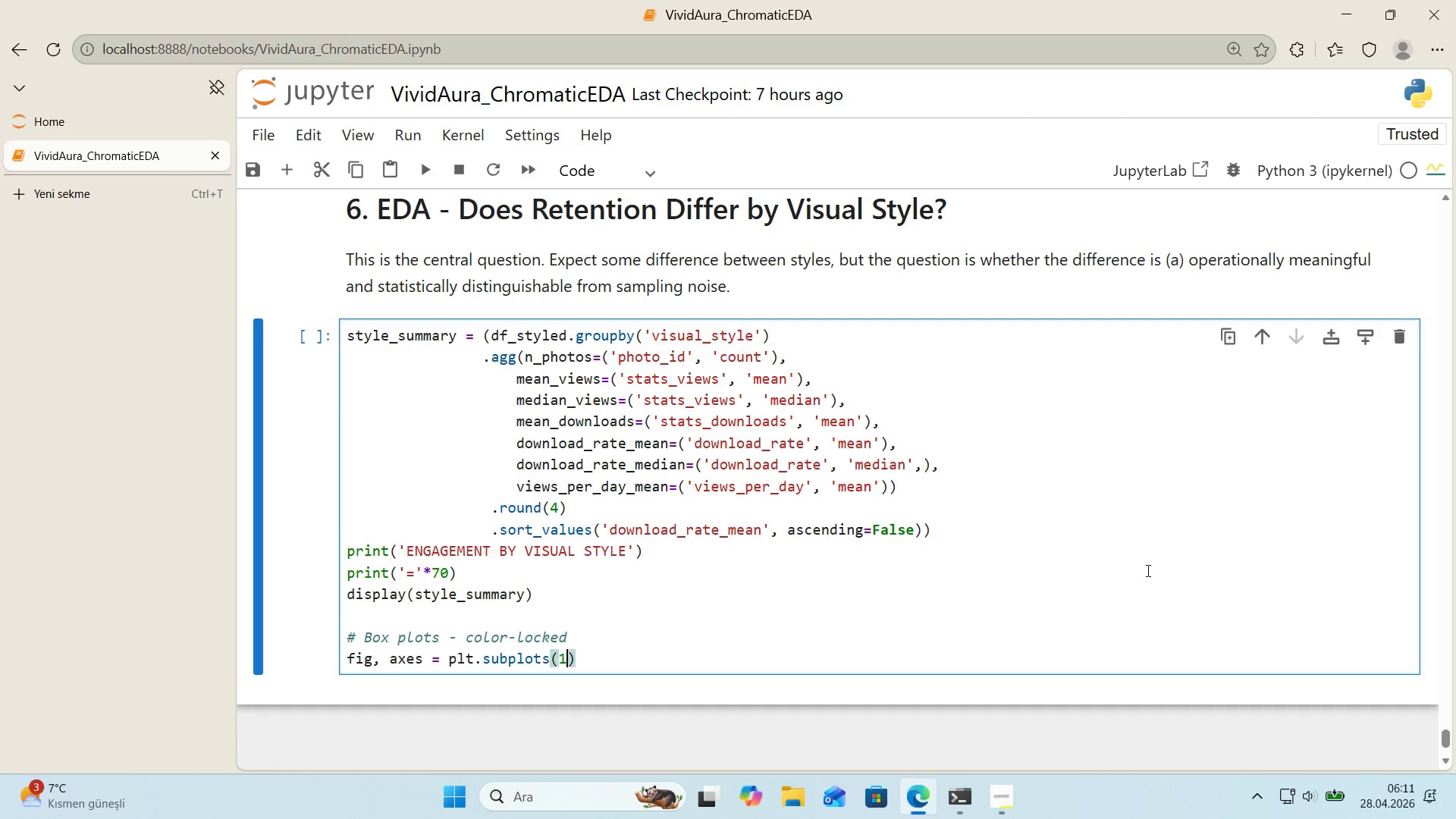 
 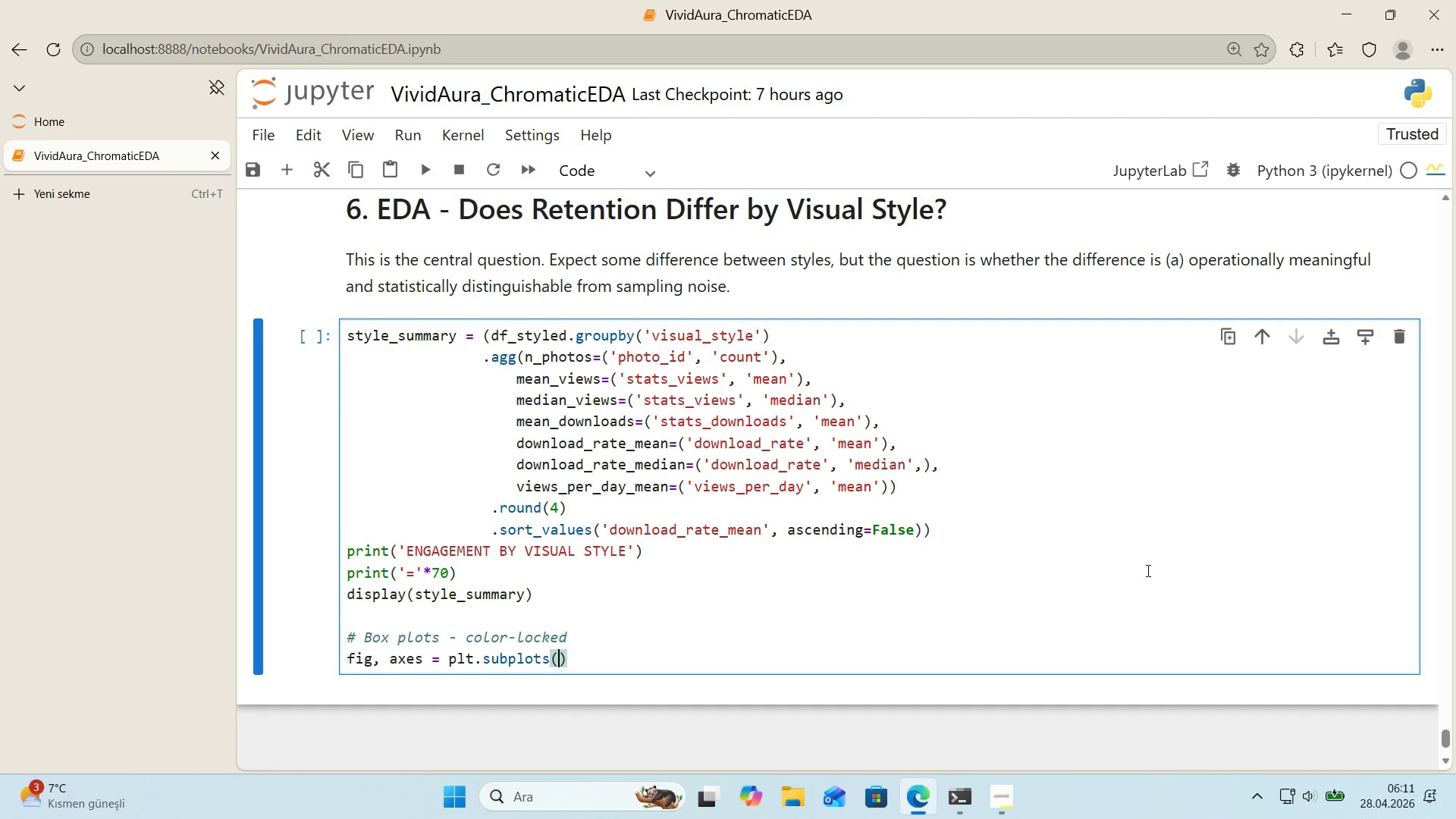 
key(ArrowLeft)
 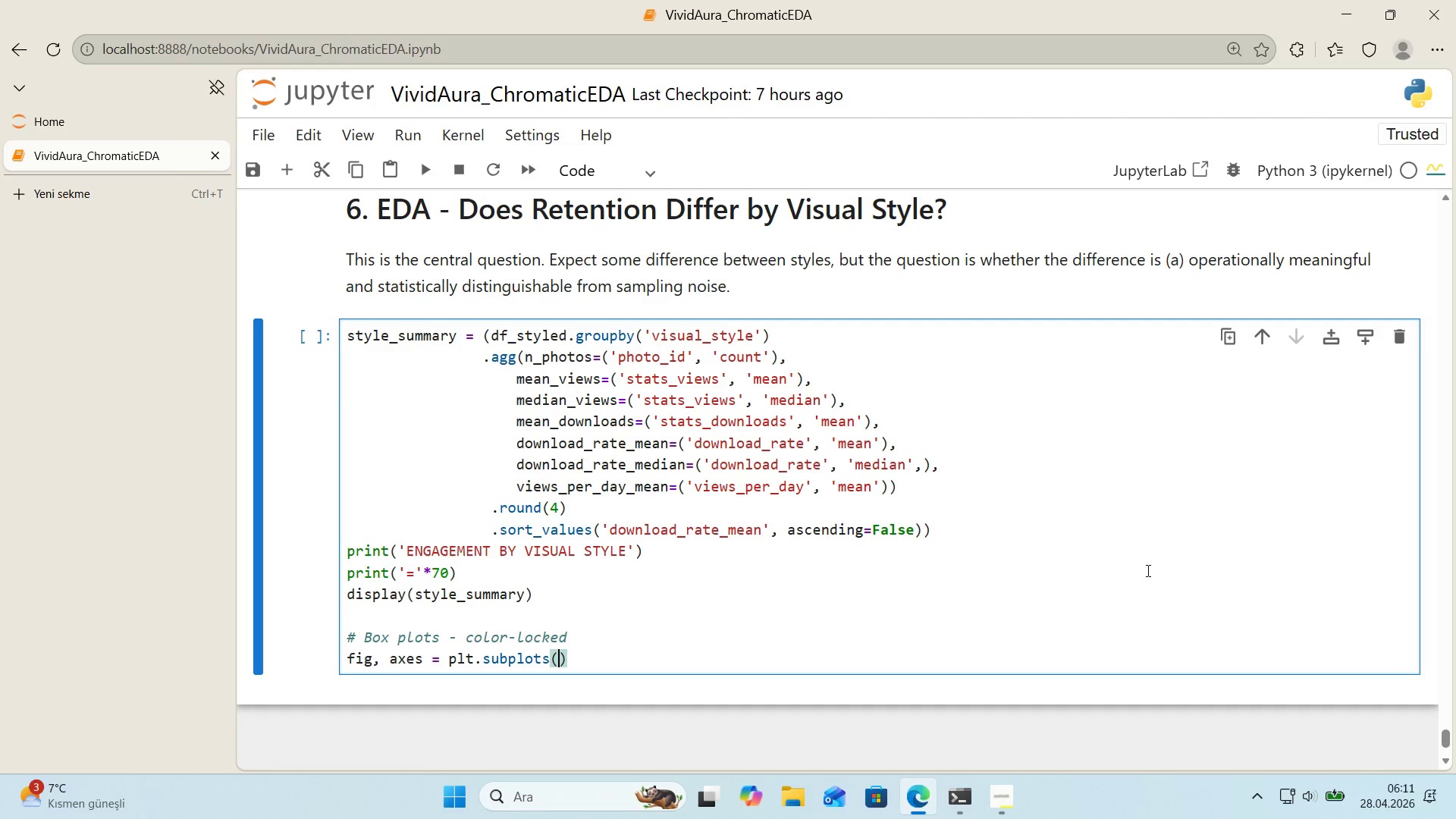 
type(1, 2, f'gs'ze)1)
key(Backspace)
type(*()
 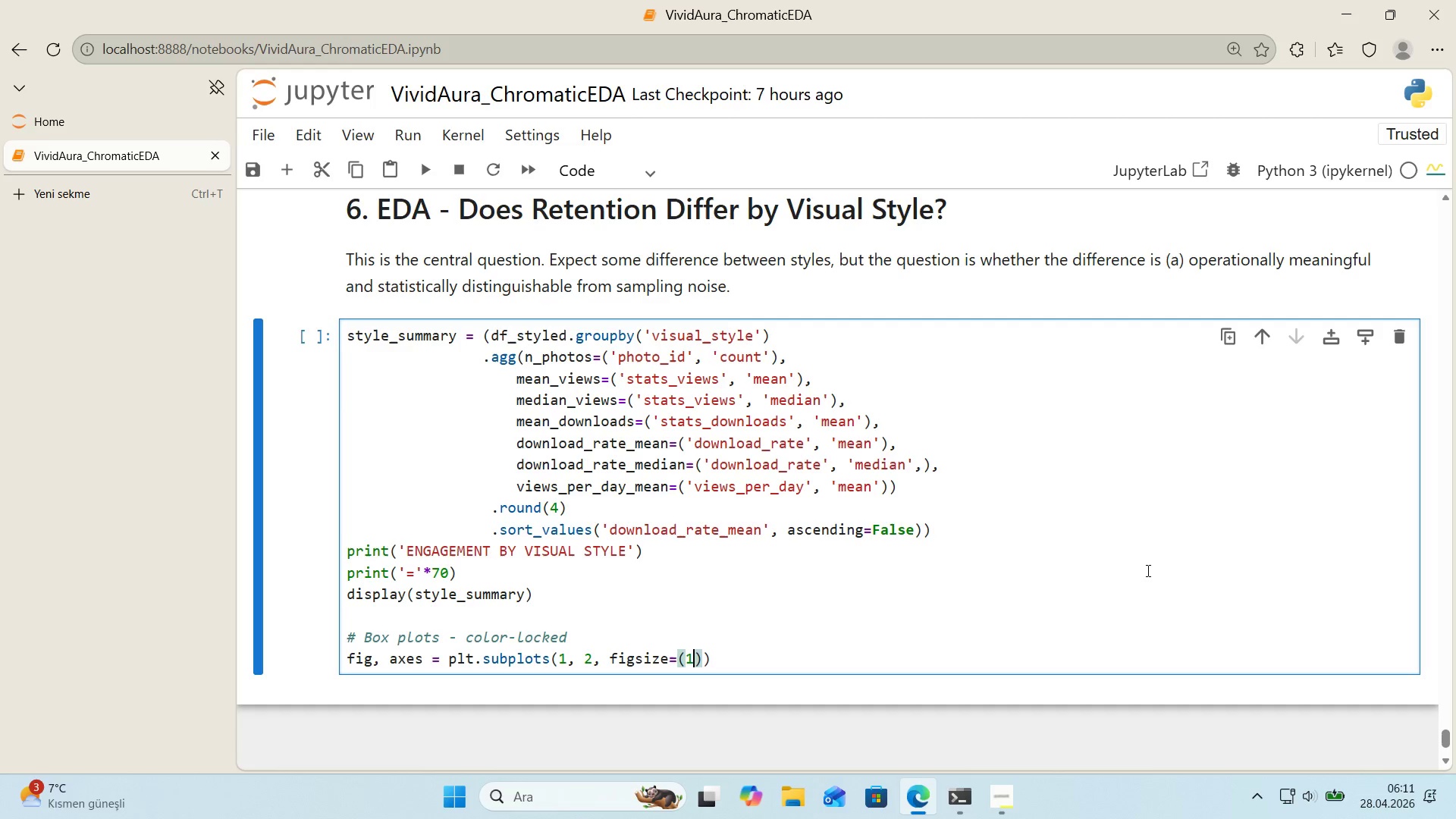 
 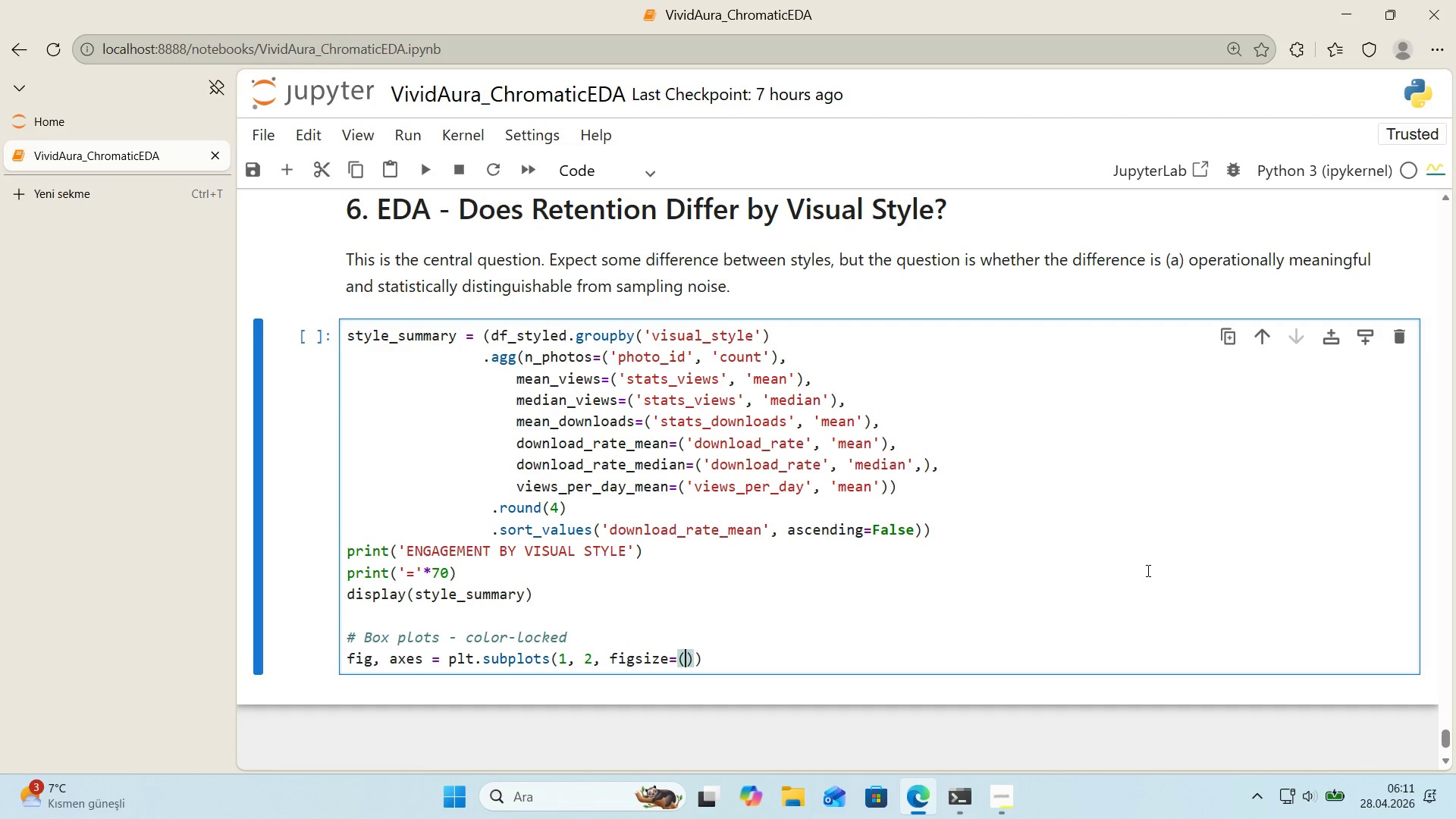 
key(ArrowLeft)
 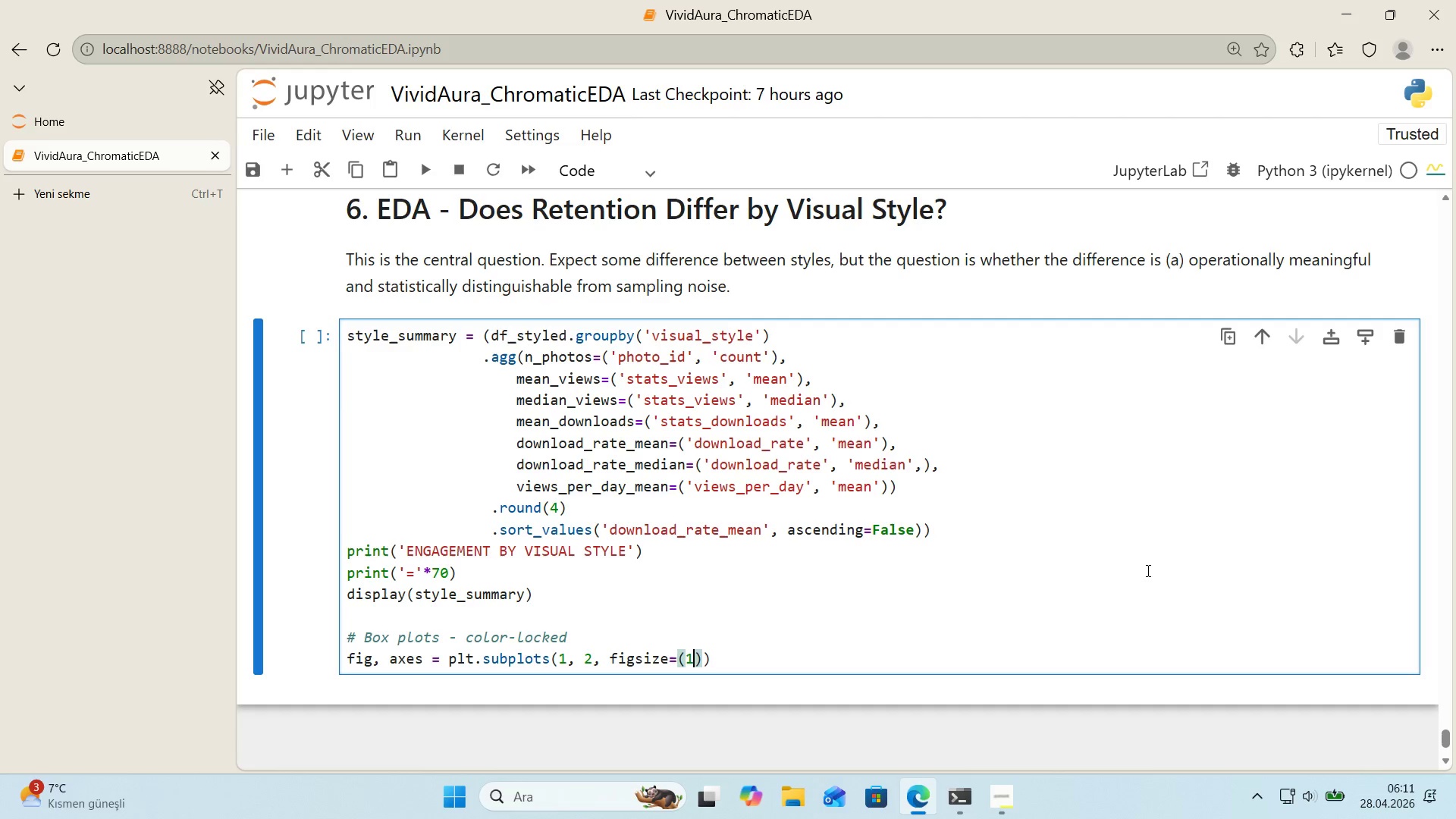 
type(14, 5)
 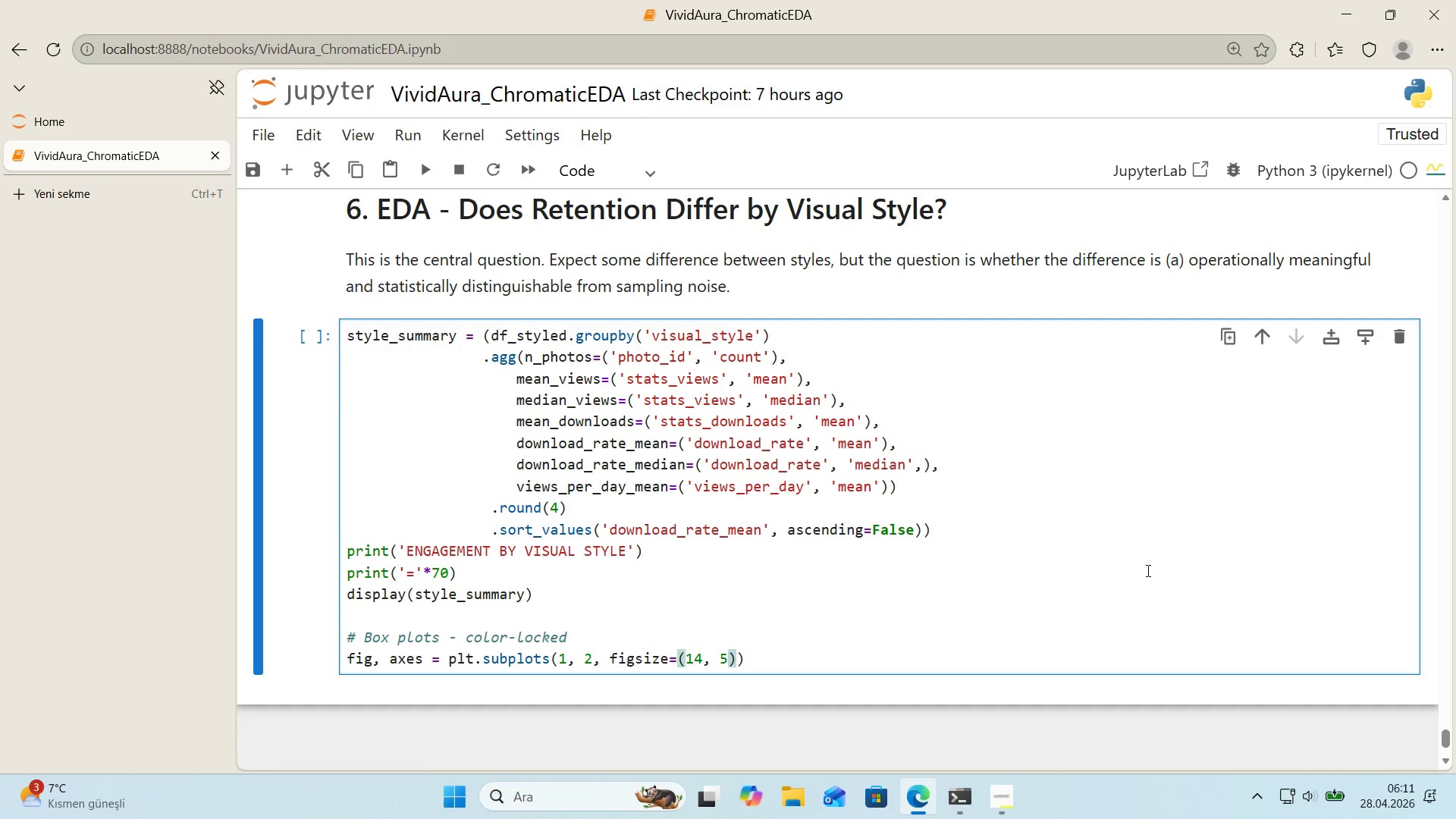 
key(ArrowRight)
 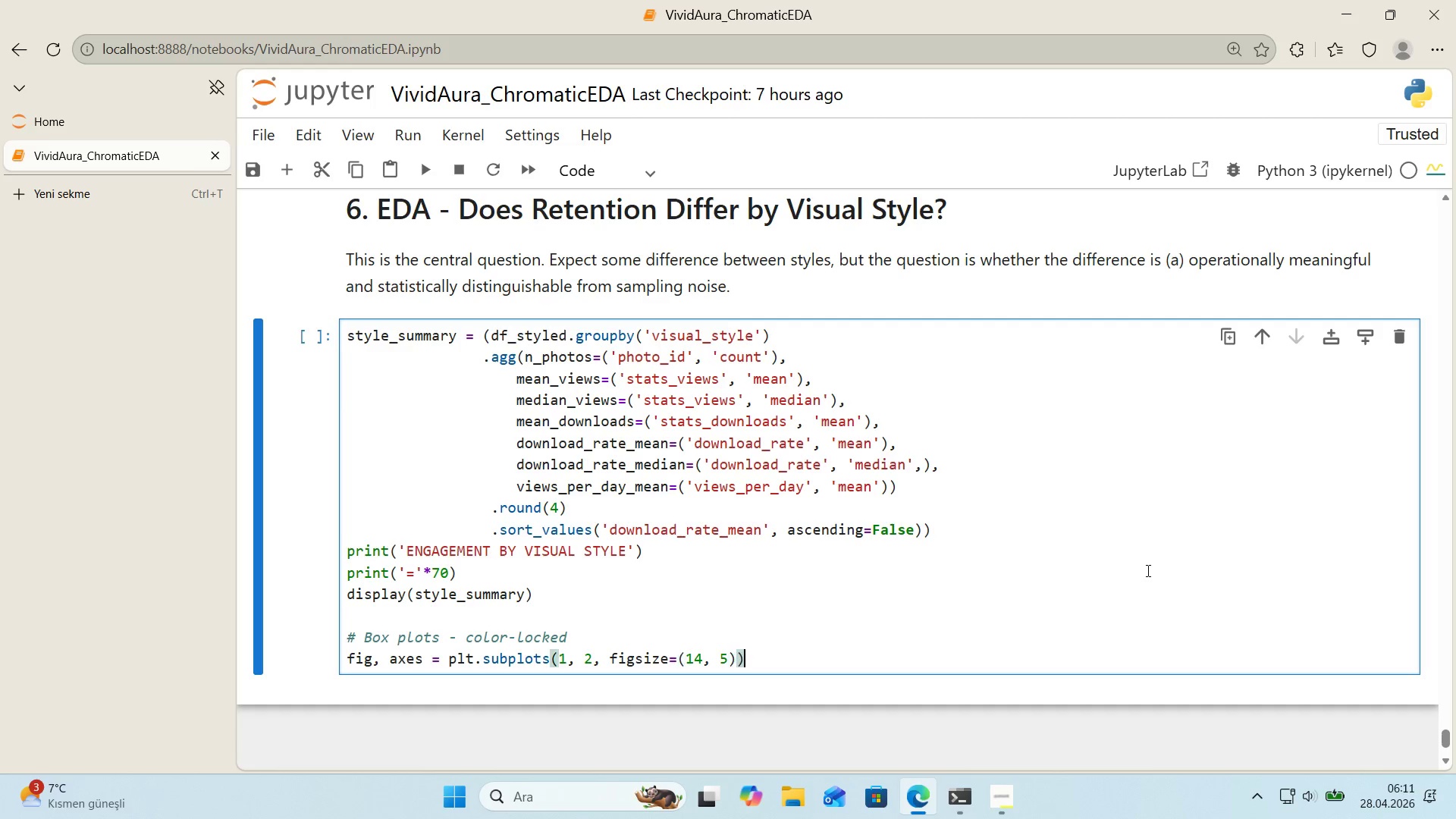 
key(ArrowRight)
 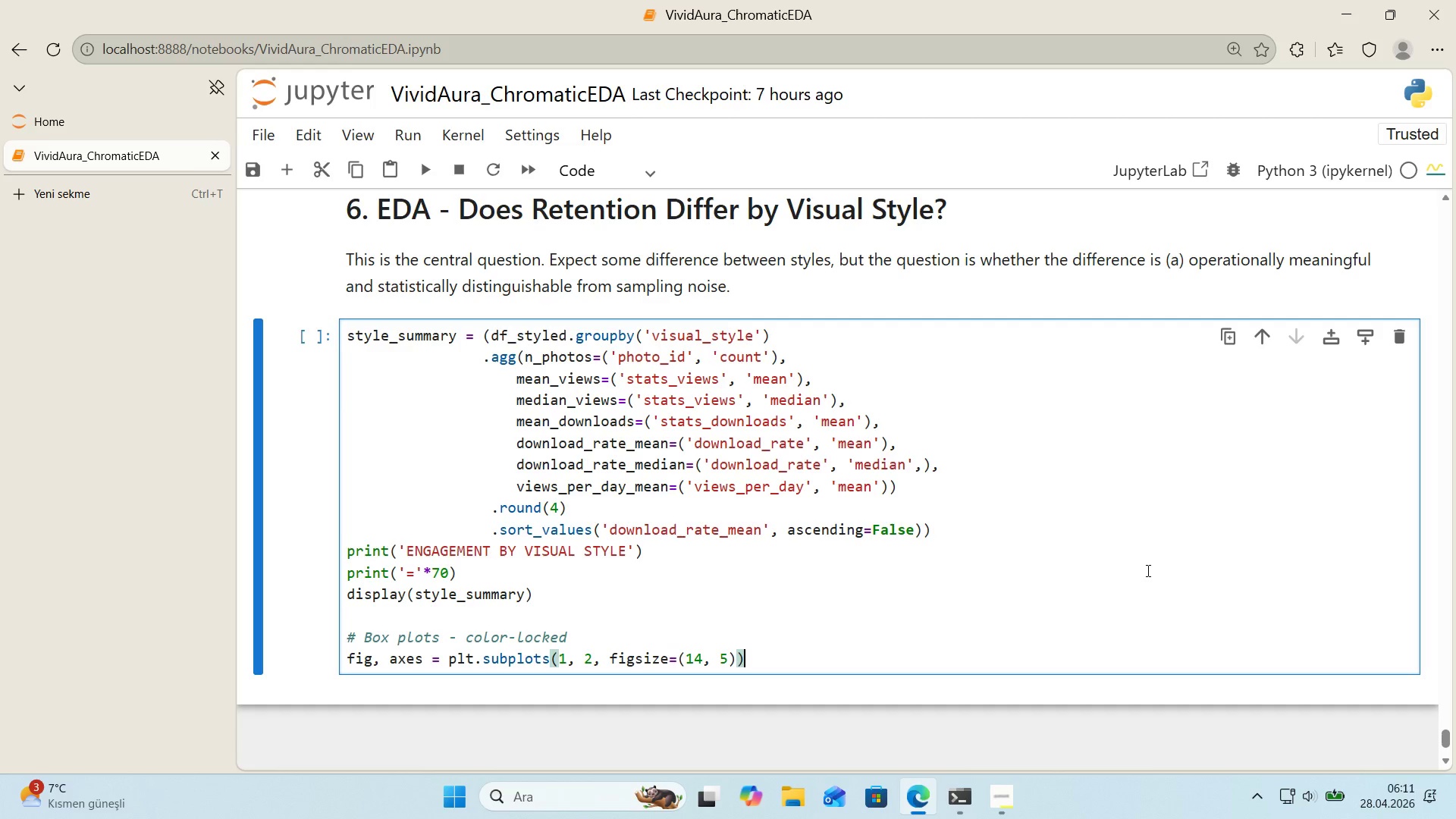 
key(Enter)
 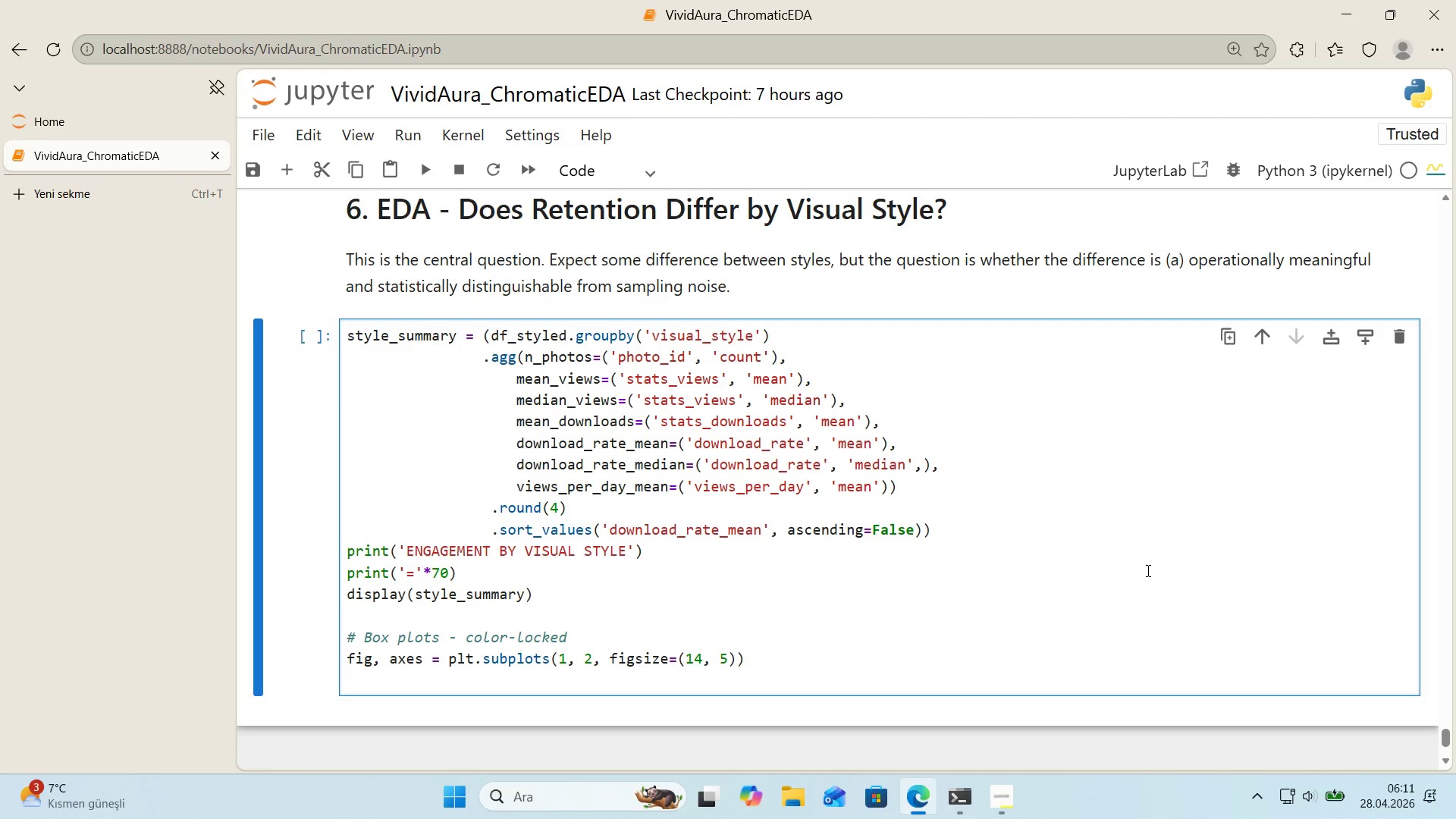 
type(plot_order ) )
 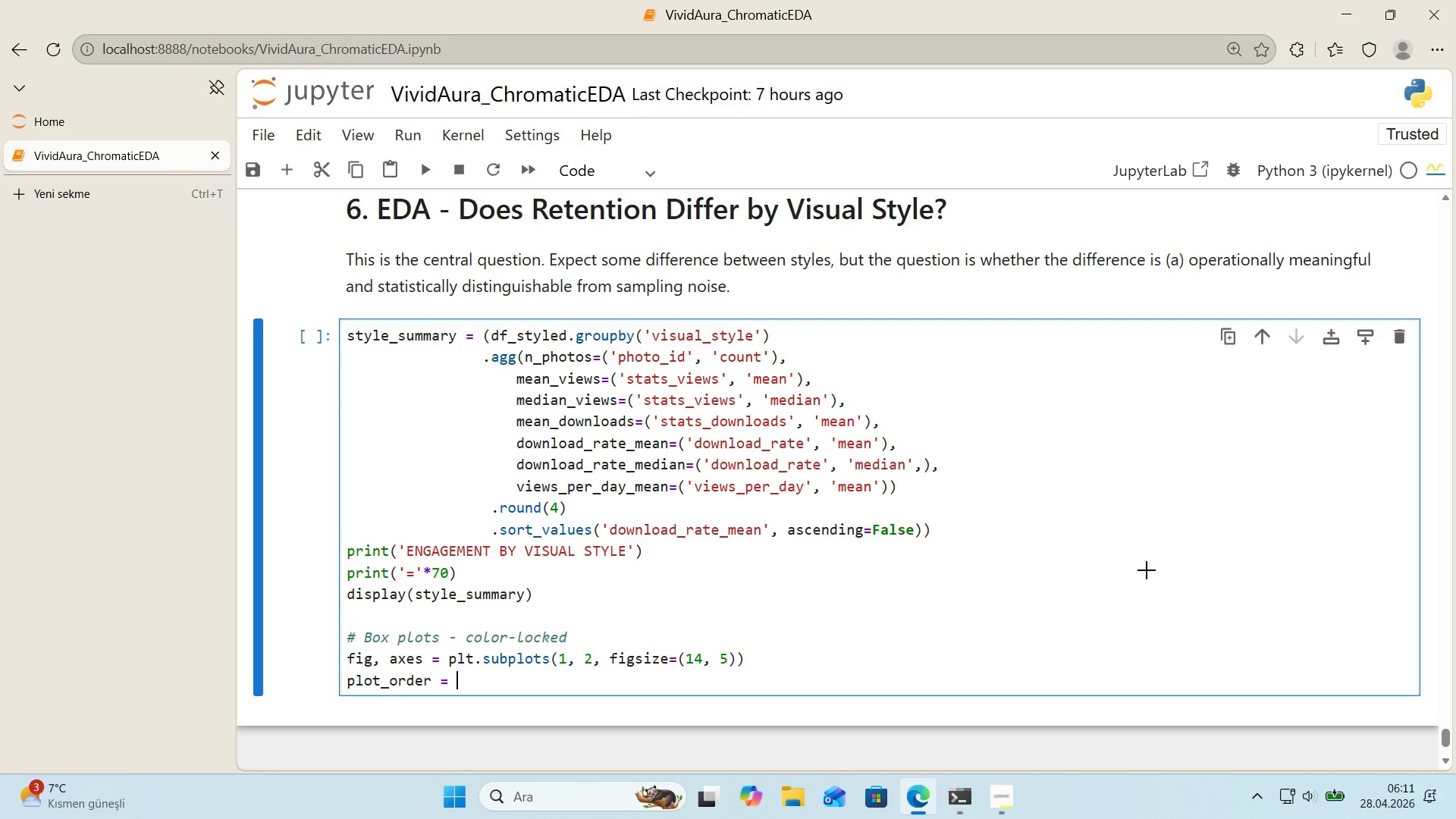 
key(Alt+Control+8)
 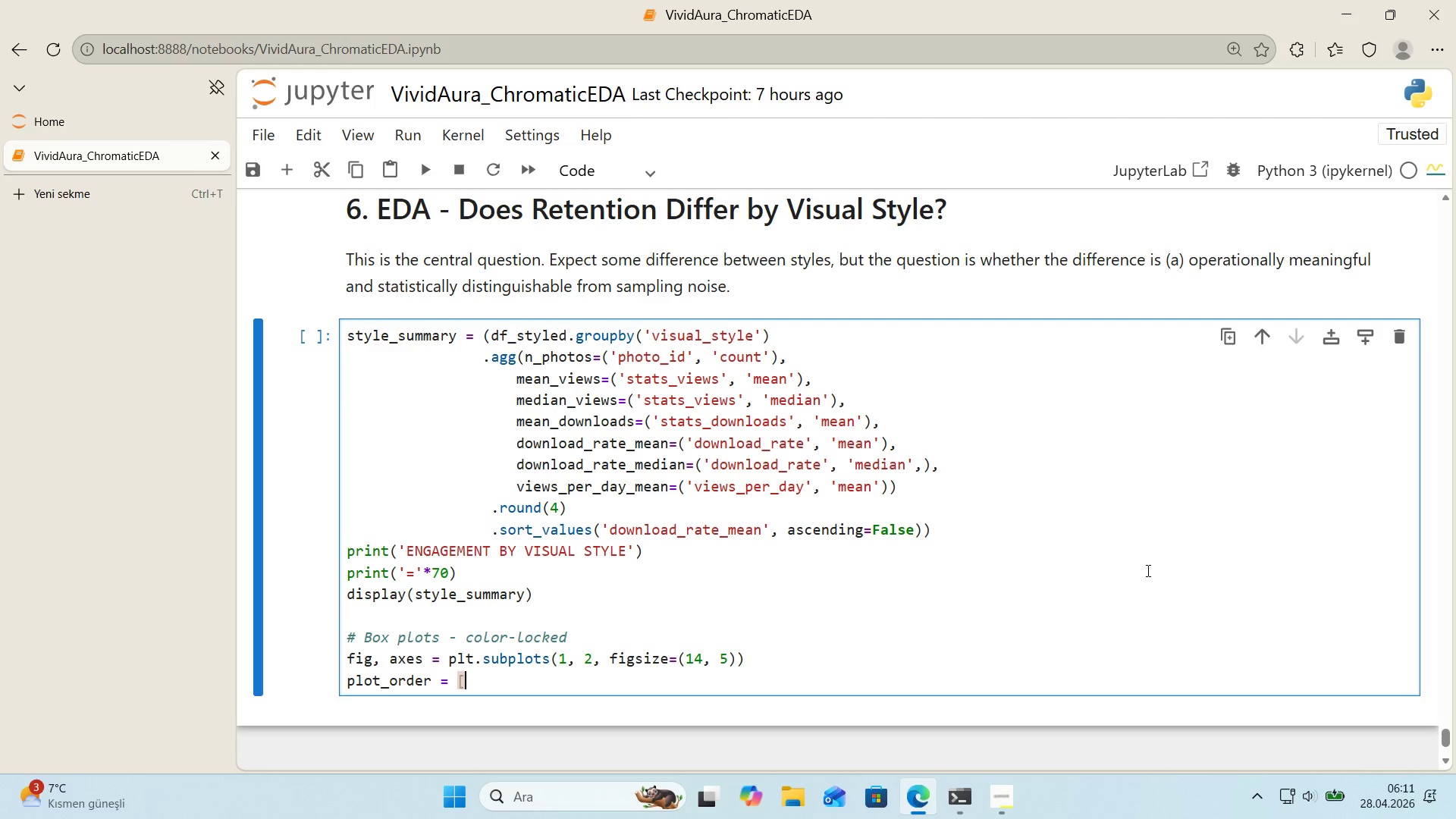 
key(Alt+Control+9)
 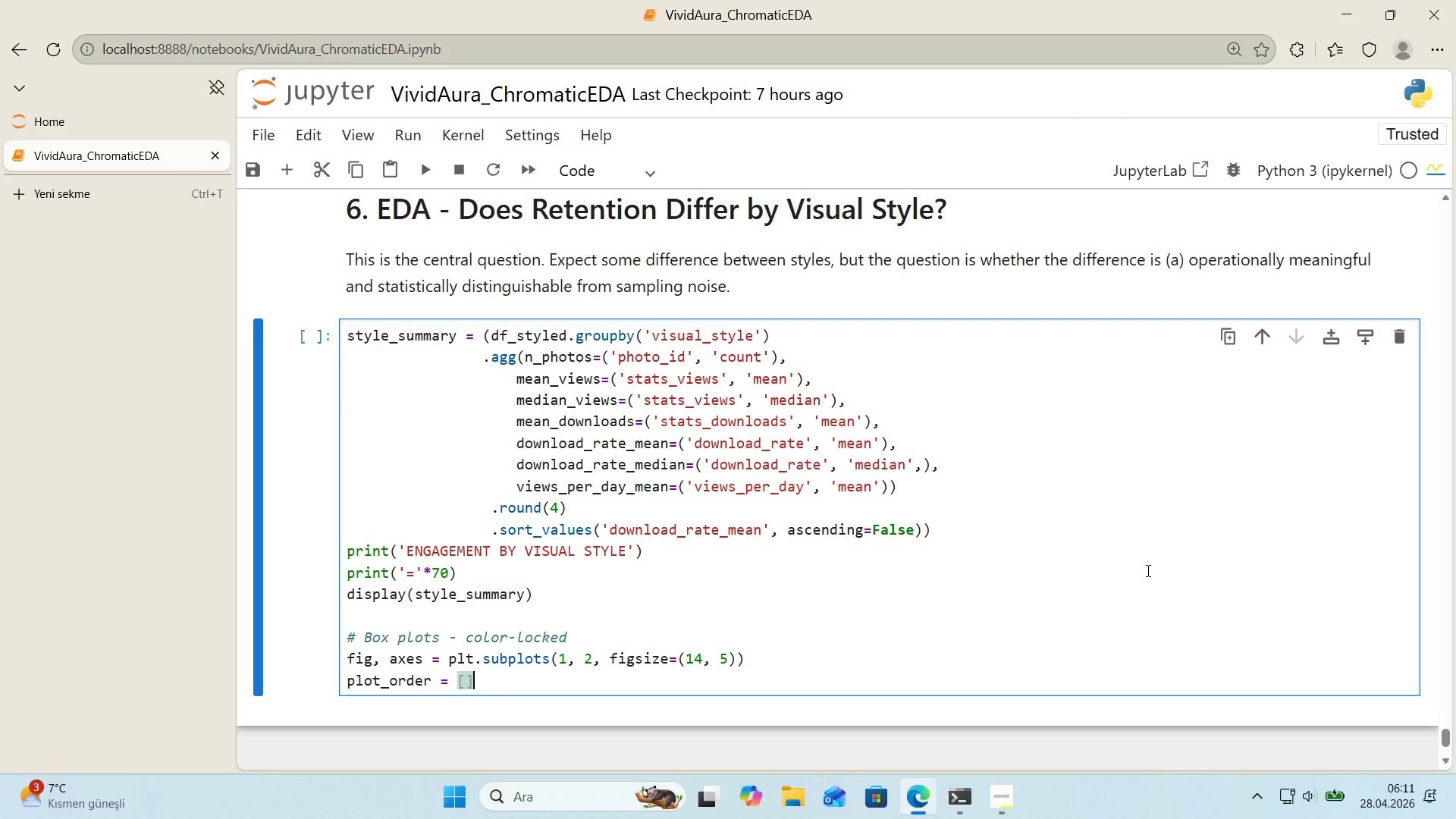 
key(ArrowLeft)
 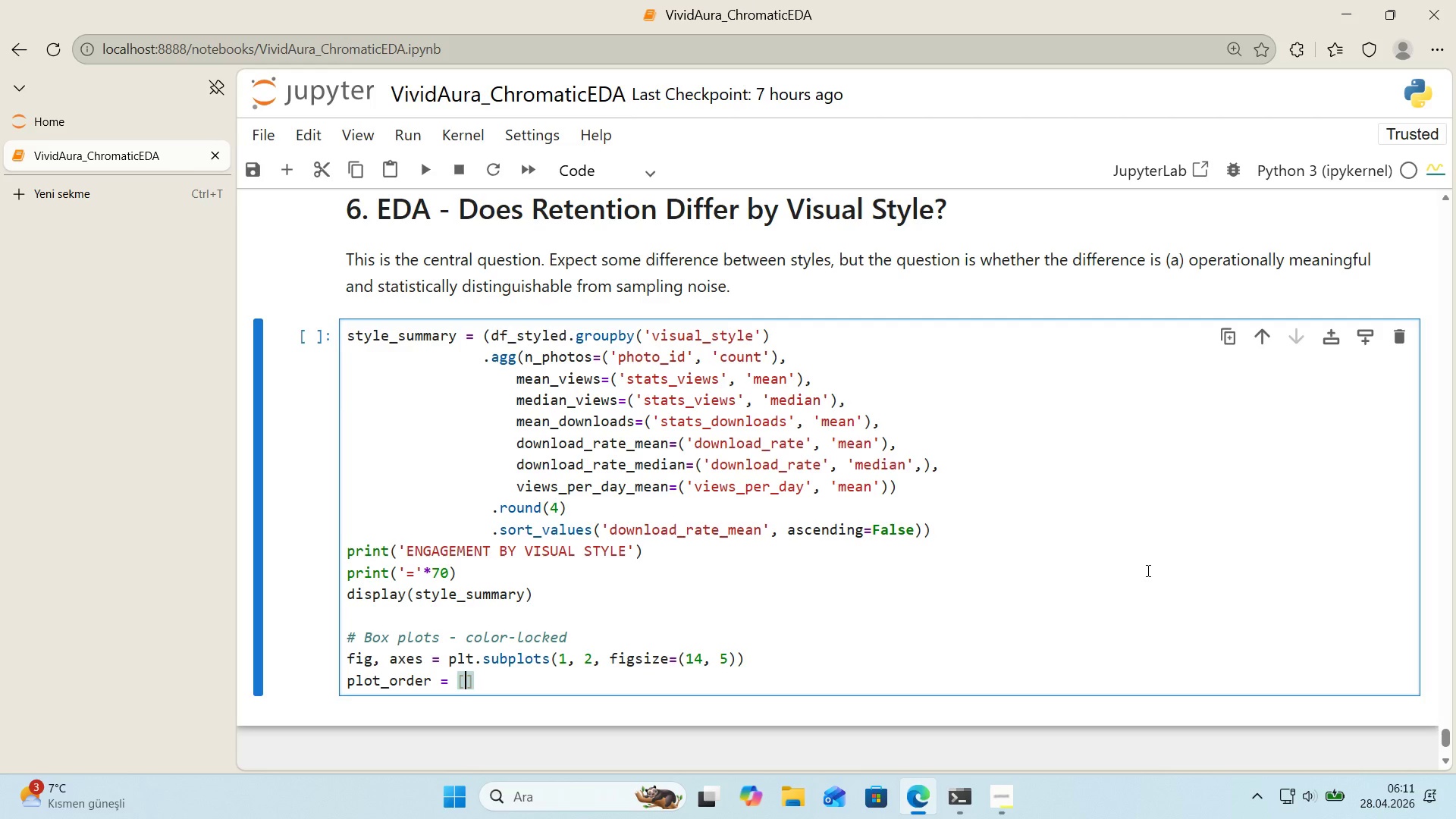 
type(s for s 'n STYLE_ORDER 'f s 'n style_summary'nde)
key(Backspace)
key(Backspace)
key(Backspace)
key(Backspace)
type(.'ndex)
 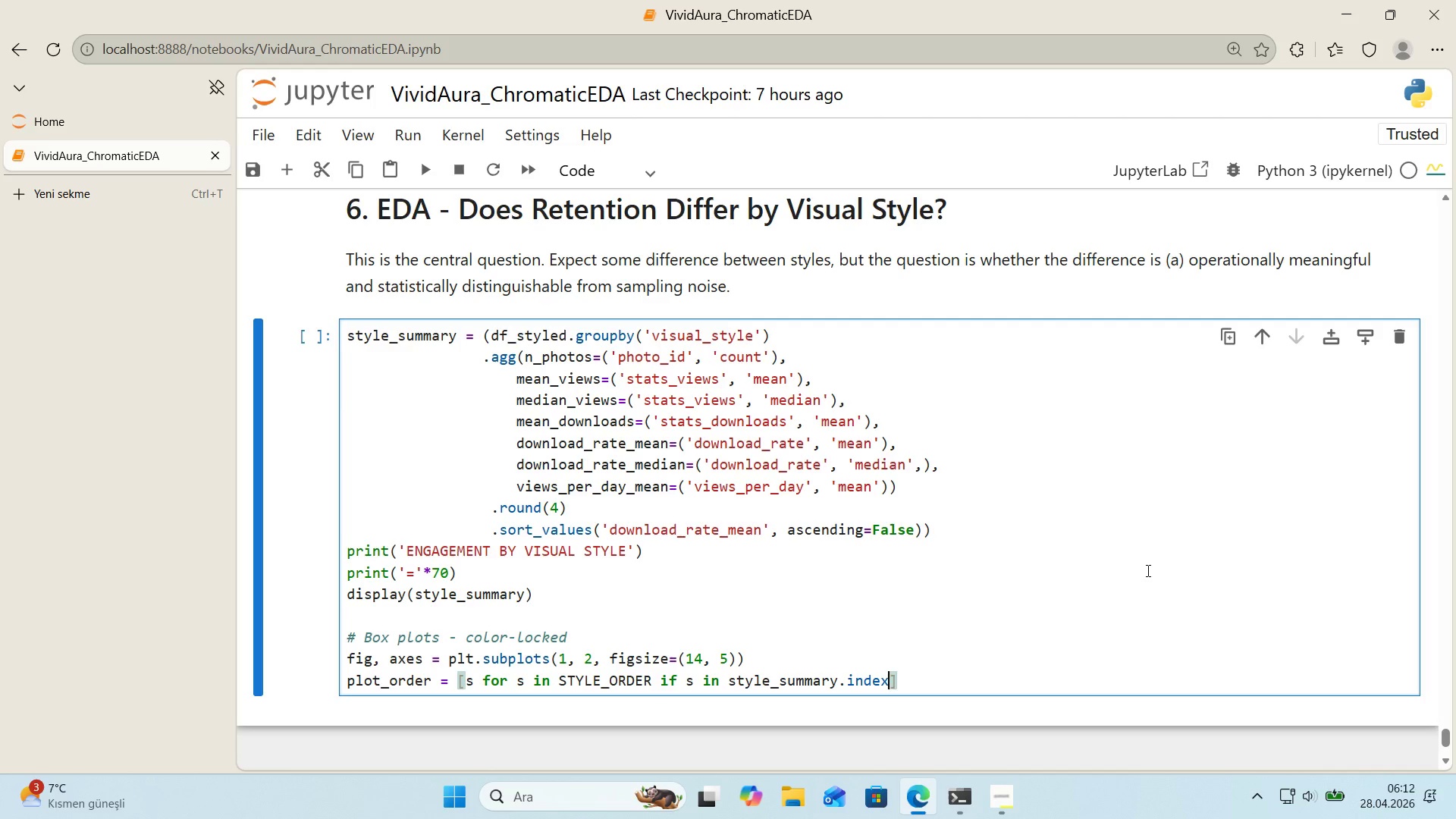 
key(ArrowRight)
 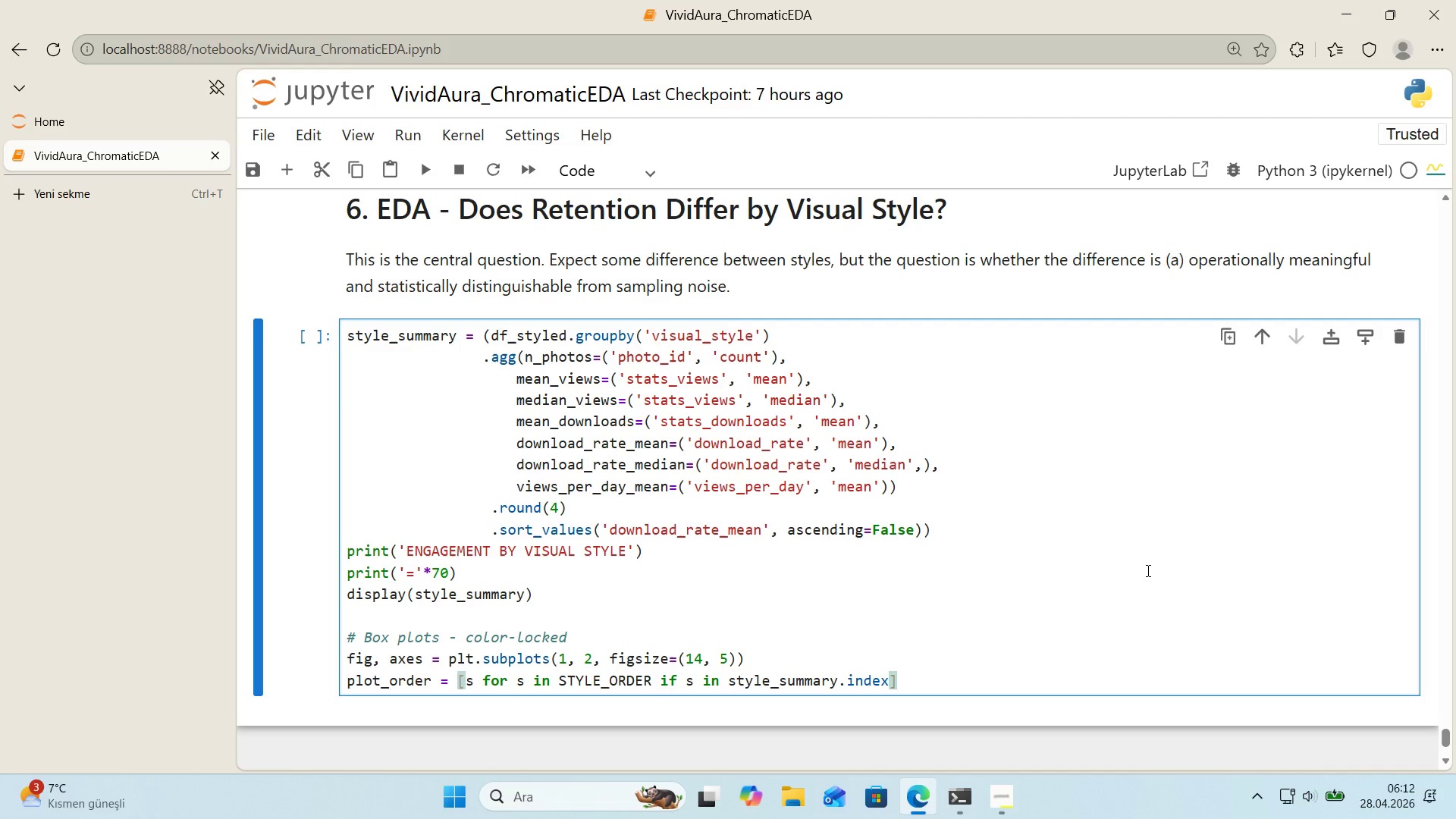 
key(Enter)
 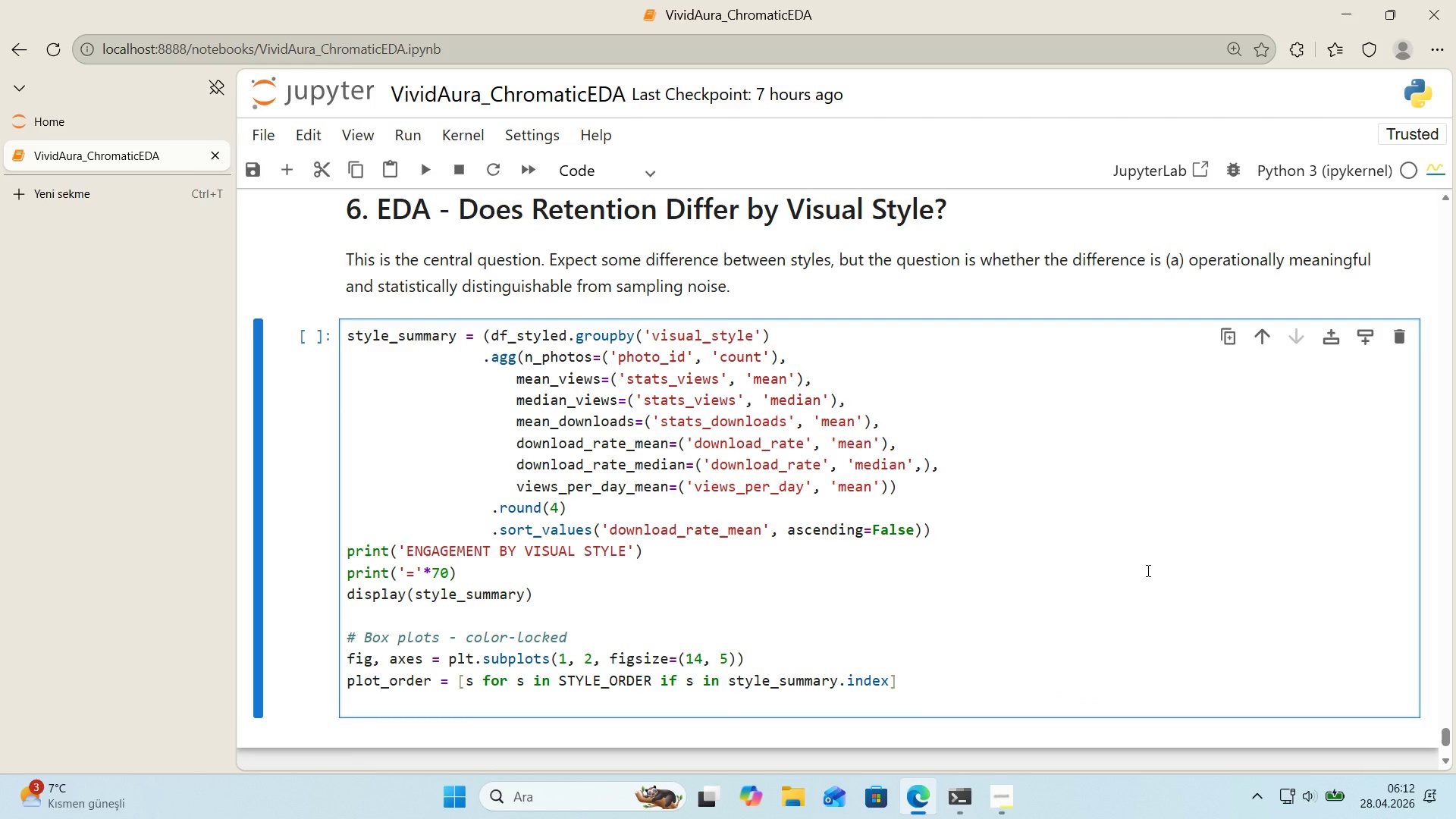 
type(plot_palette ) )
 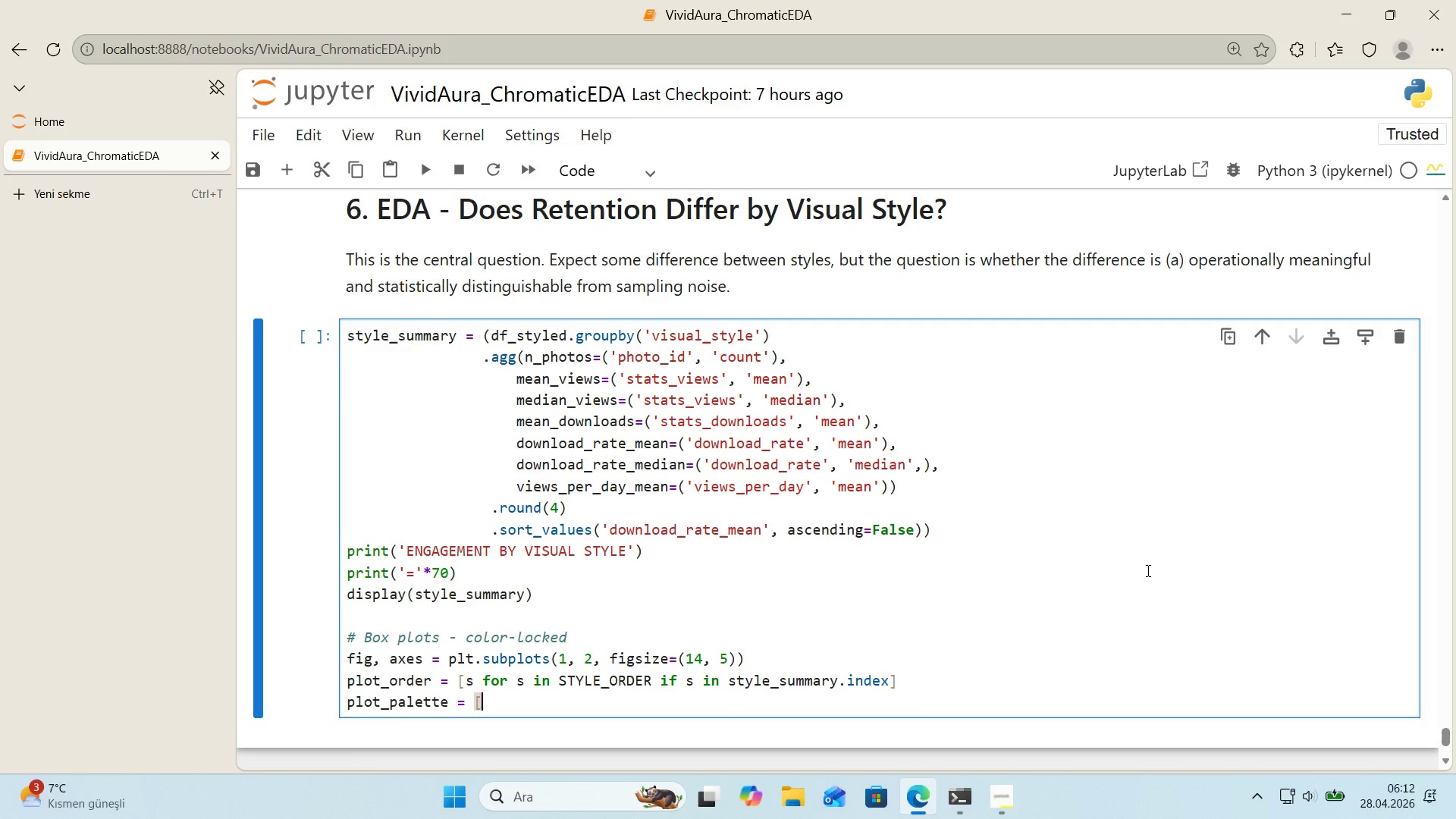 
key(Alt+Control+8)
 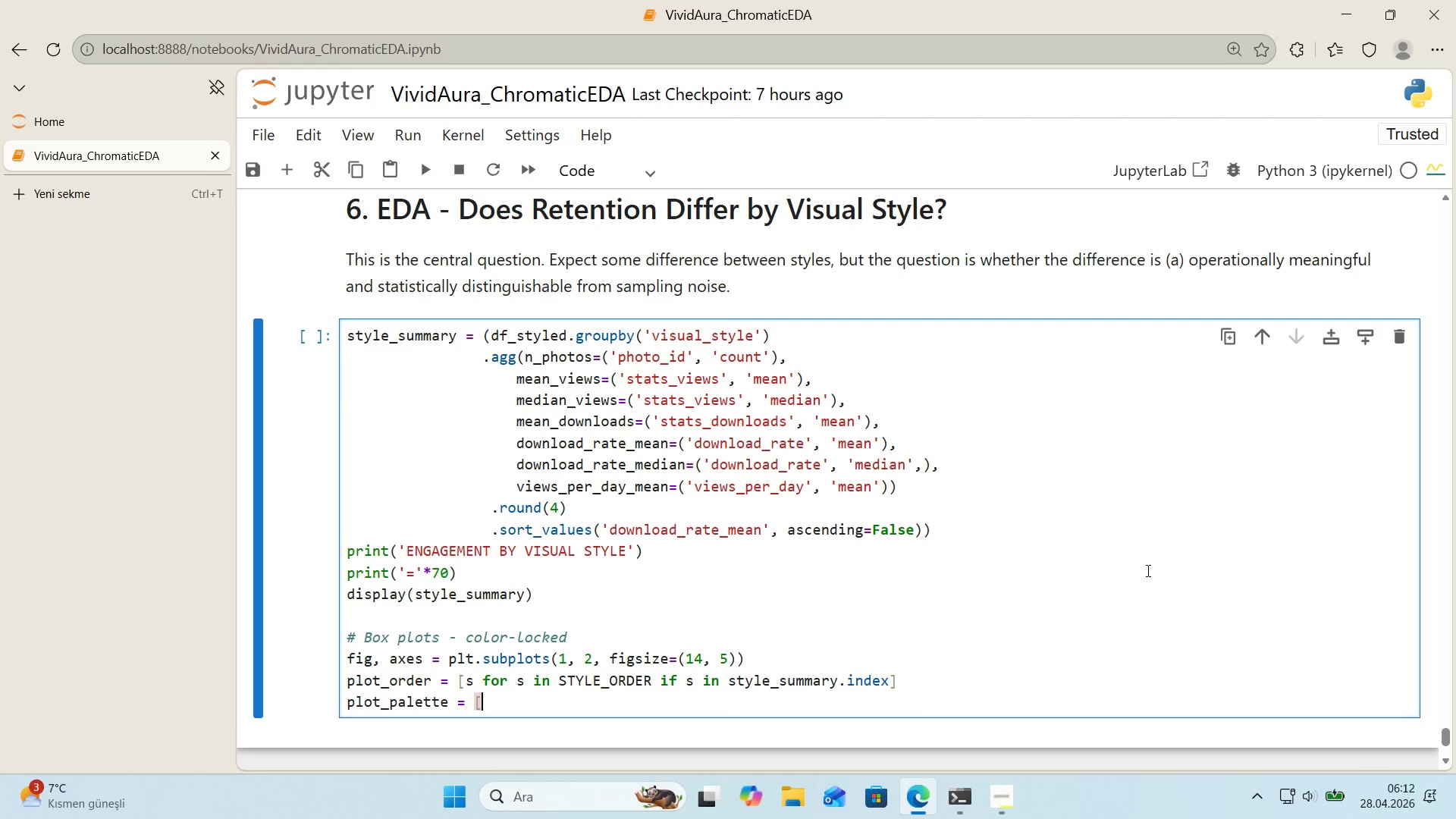 
key(Alt+Control+9)
 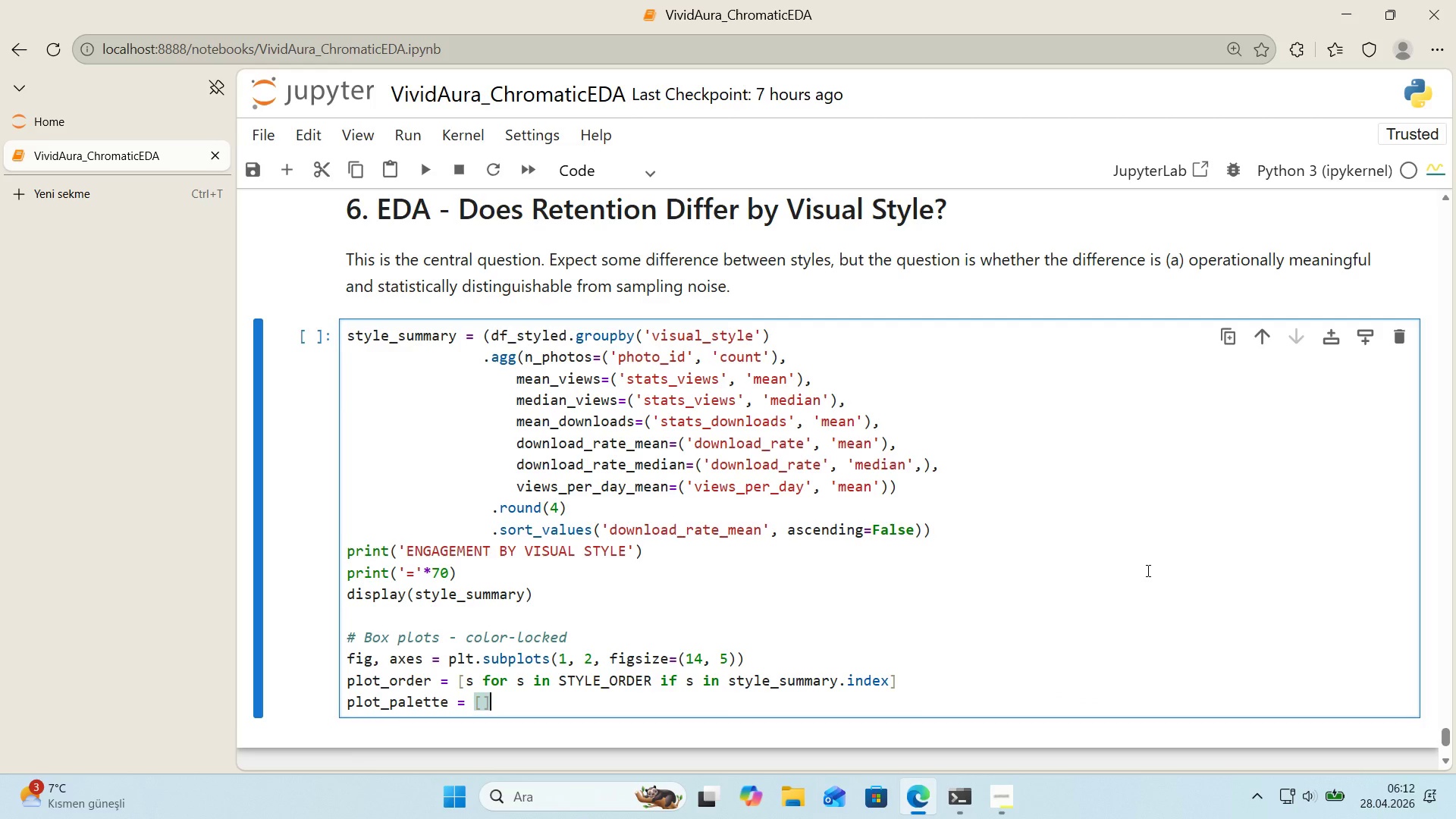 
key(ArrowLeft)
 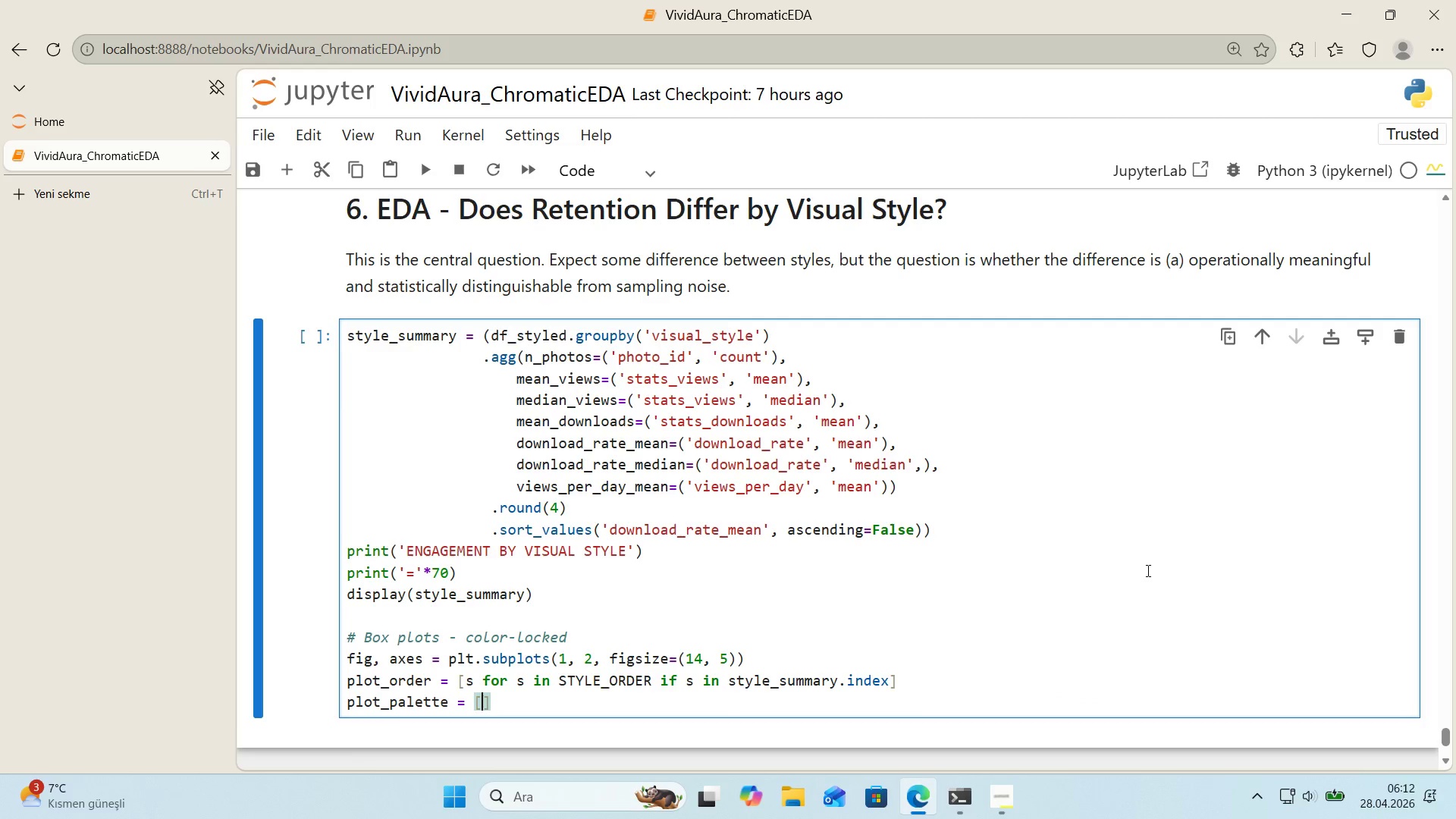 
type(STYLE_COLOR)
 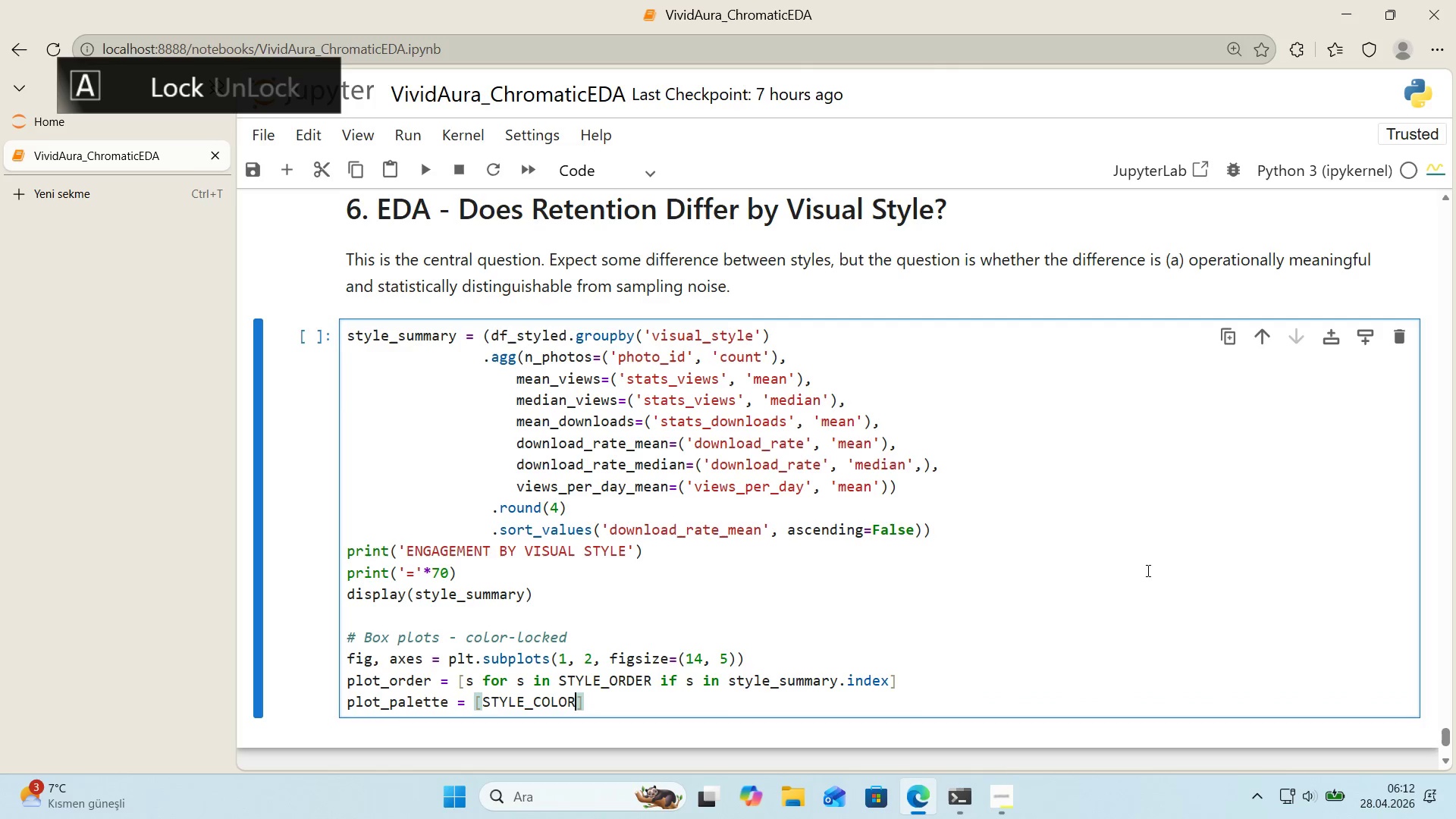 
key(Alt+Control+8)
 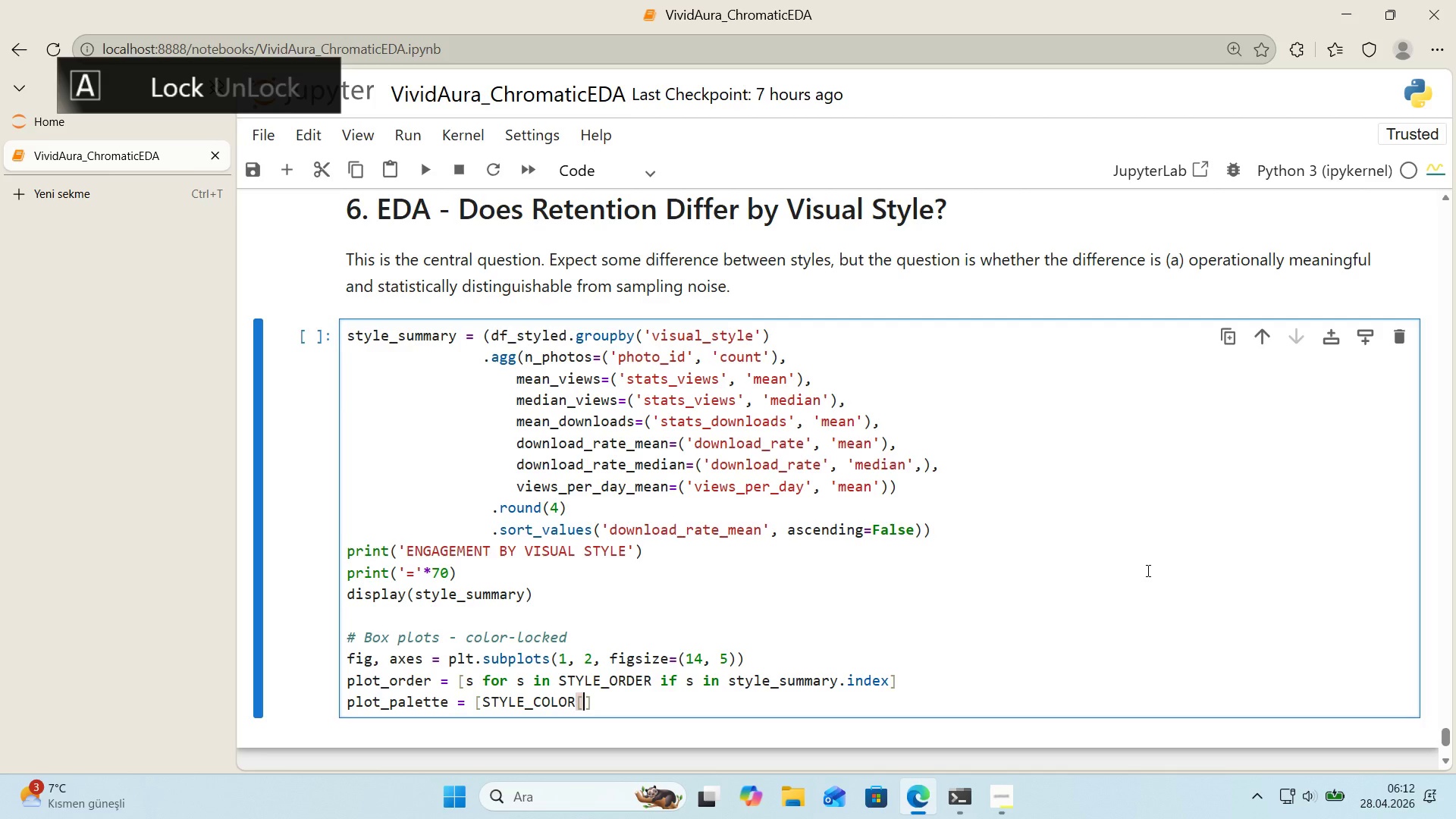 
key(Alt+Control+9)
 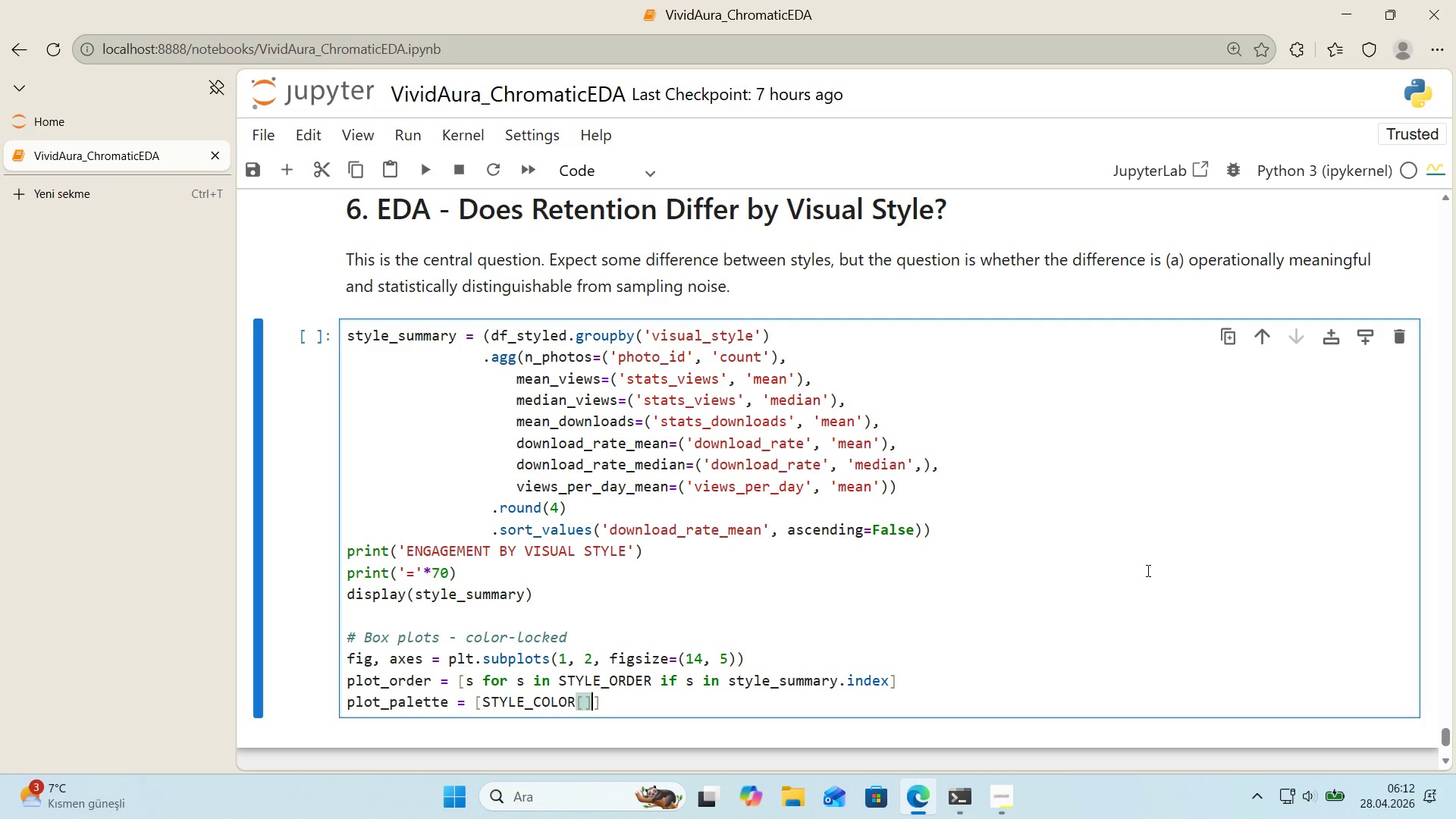 
key(CapsLock)
 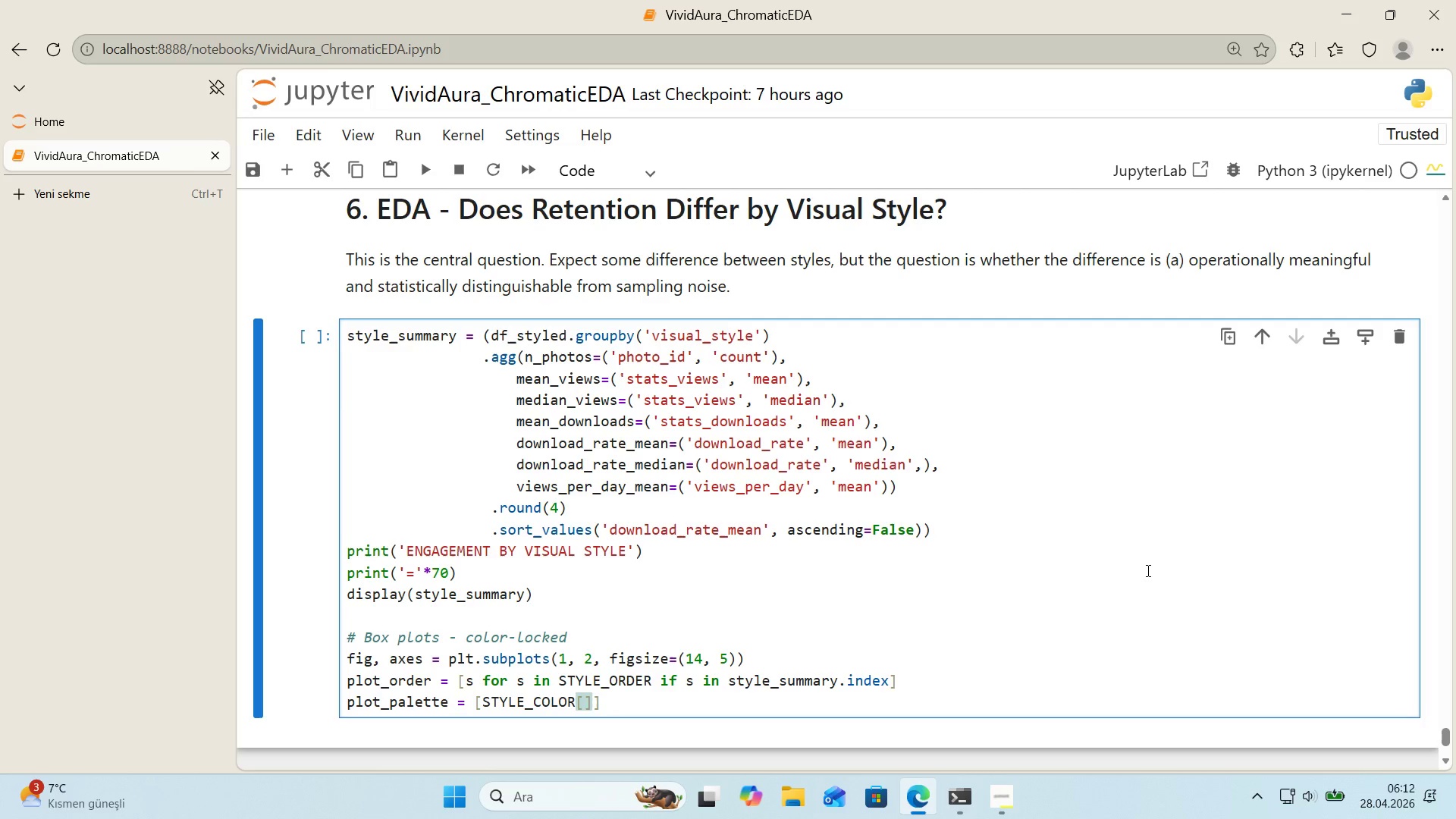 
key(ArrowLeft)
 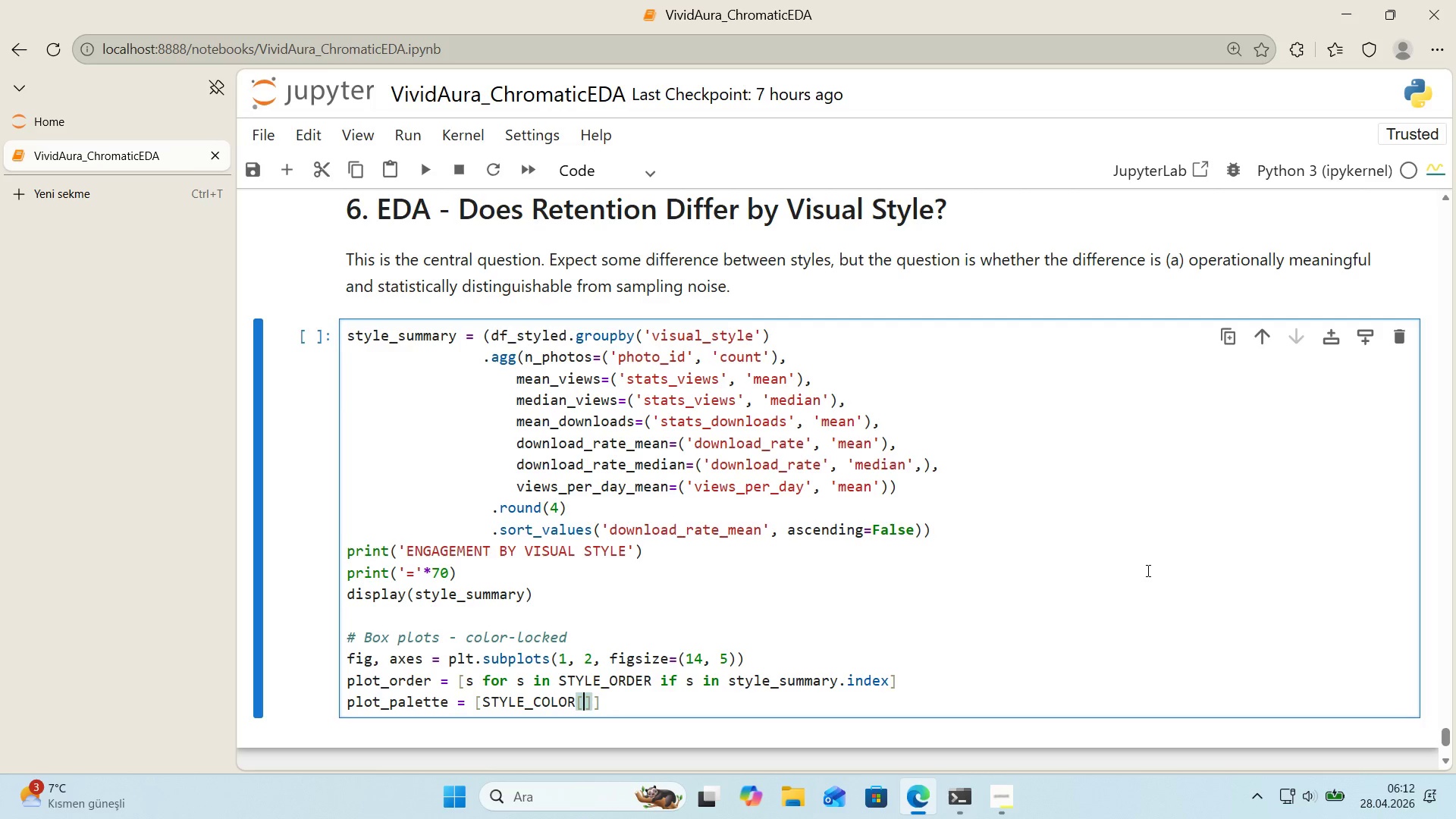 
key(S)
 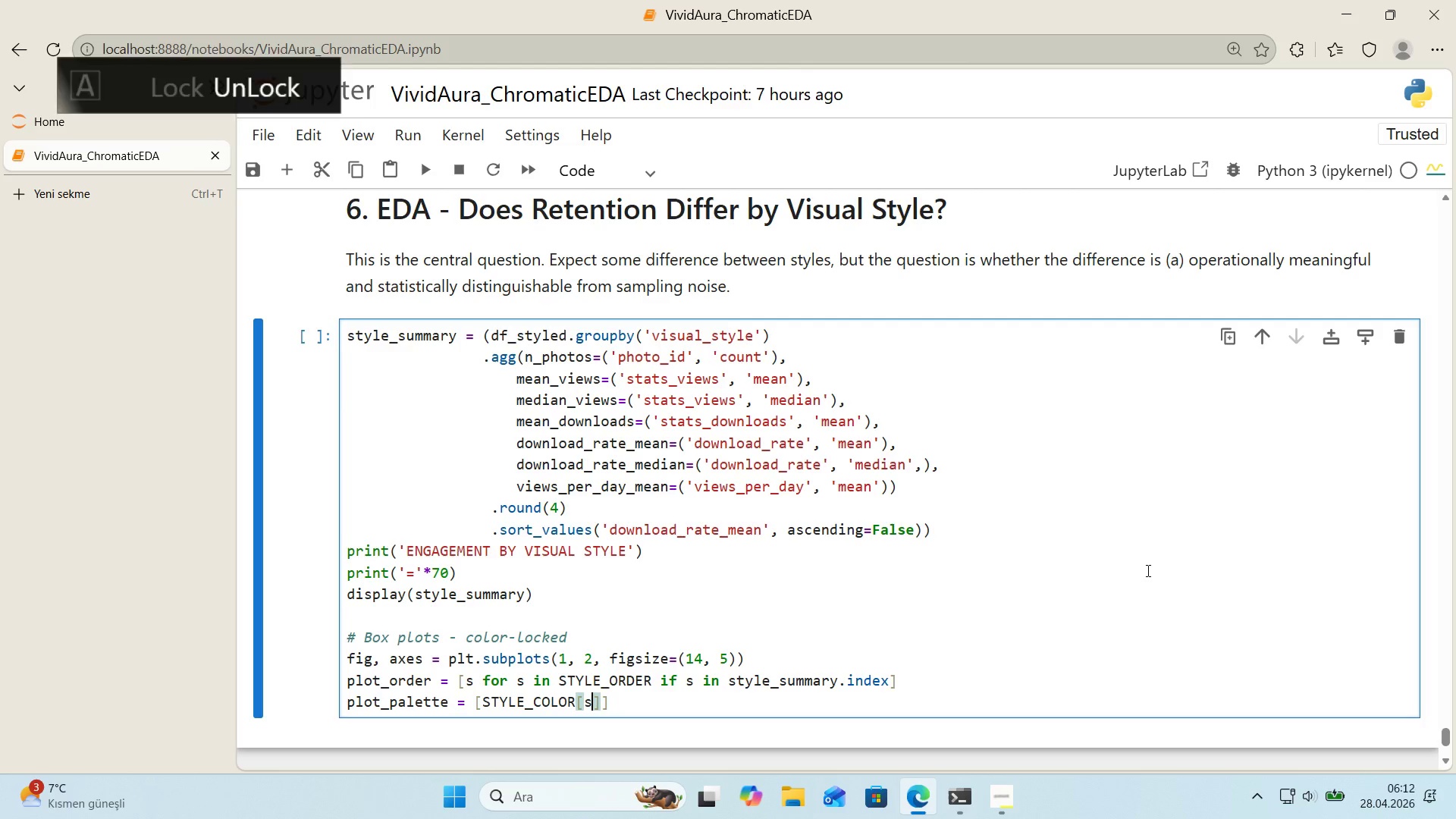 
key(ArrowRight)
 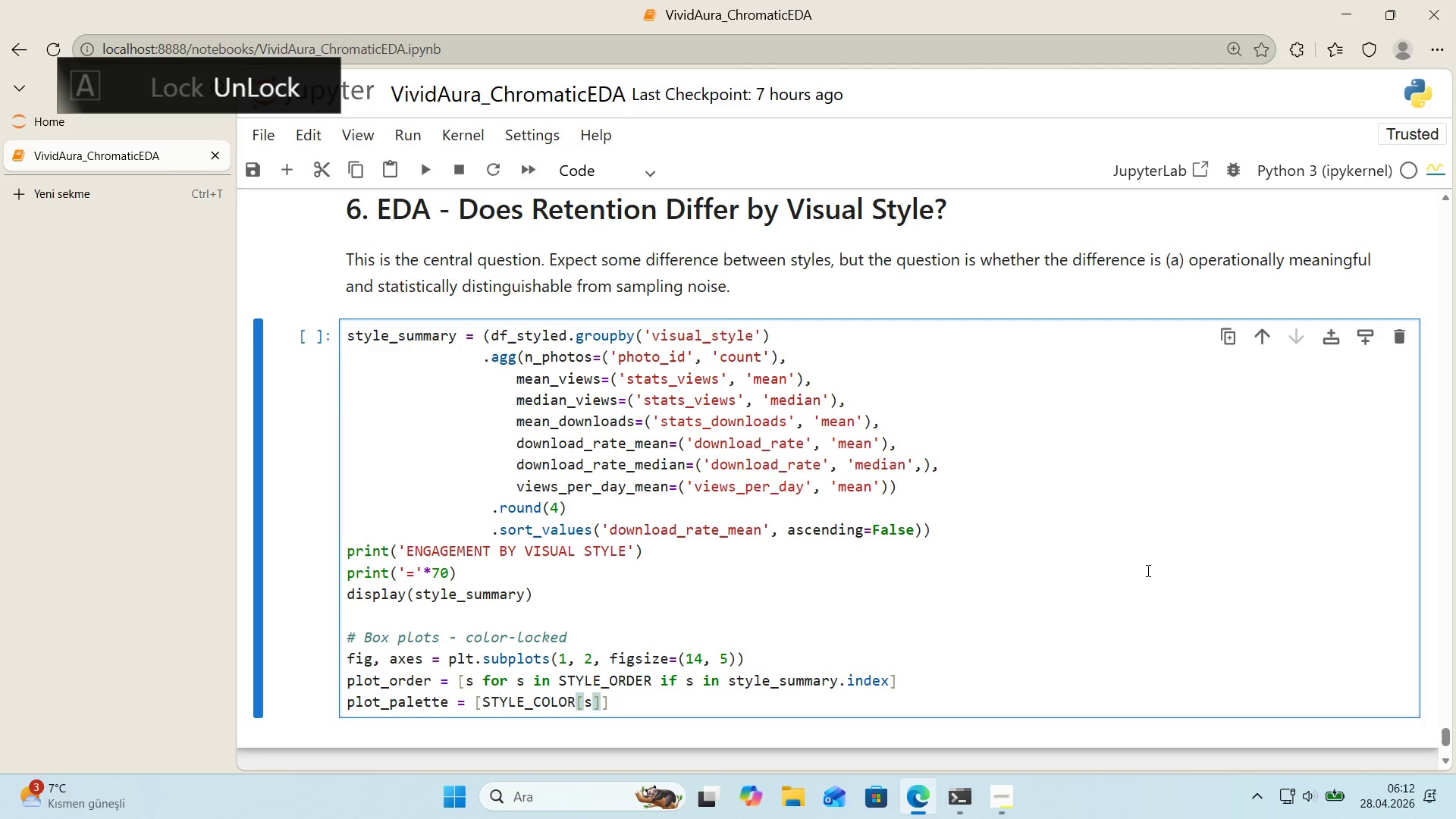 
type( for s 'n plot_order)
 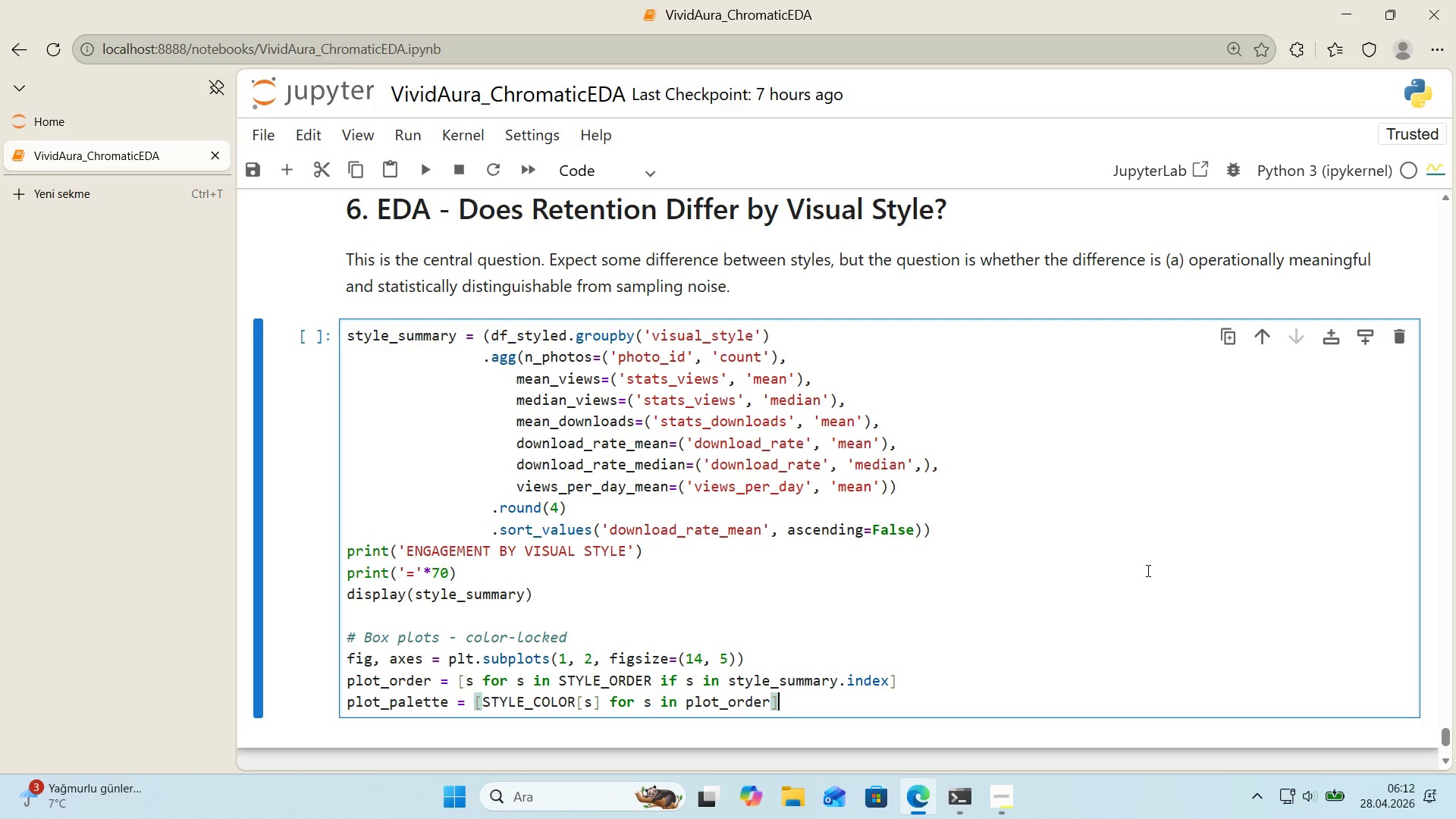 
 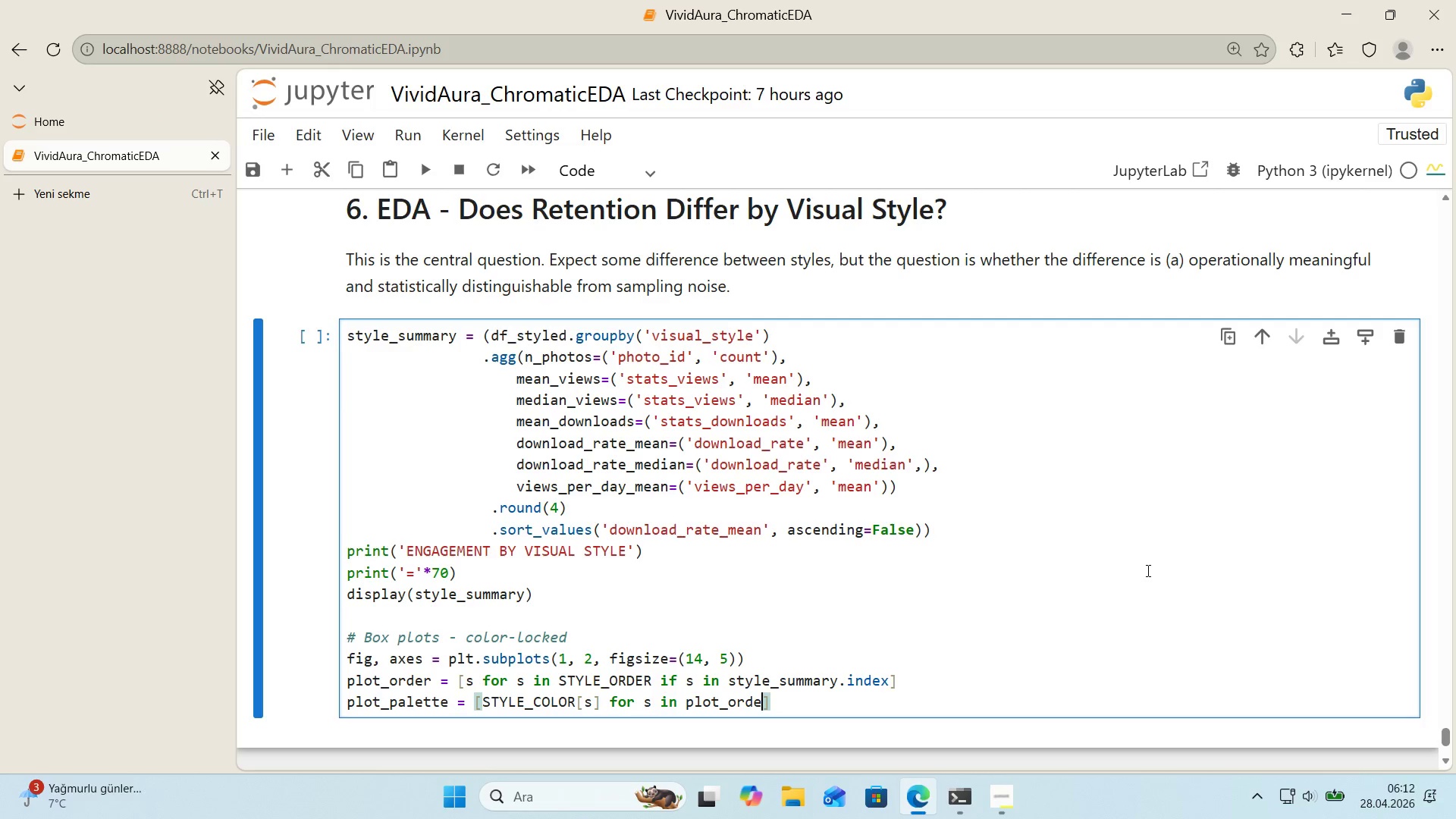 
key(ArrowRight)
 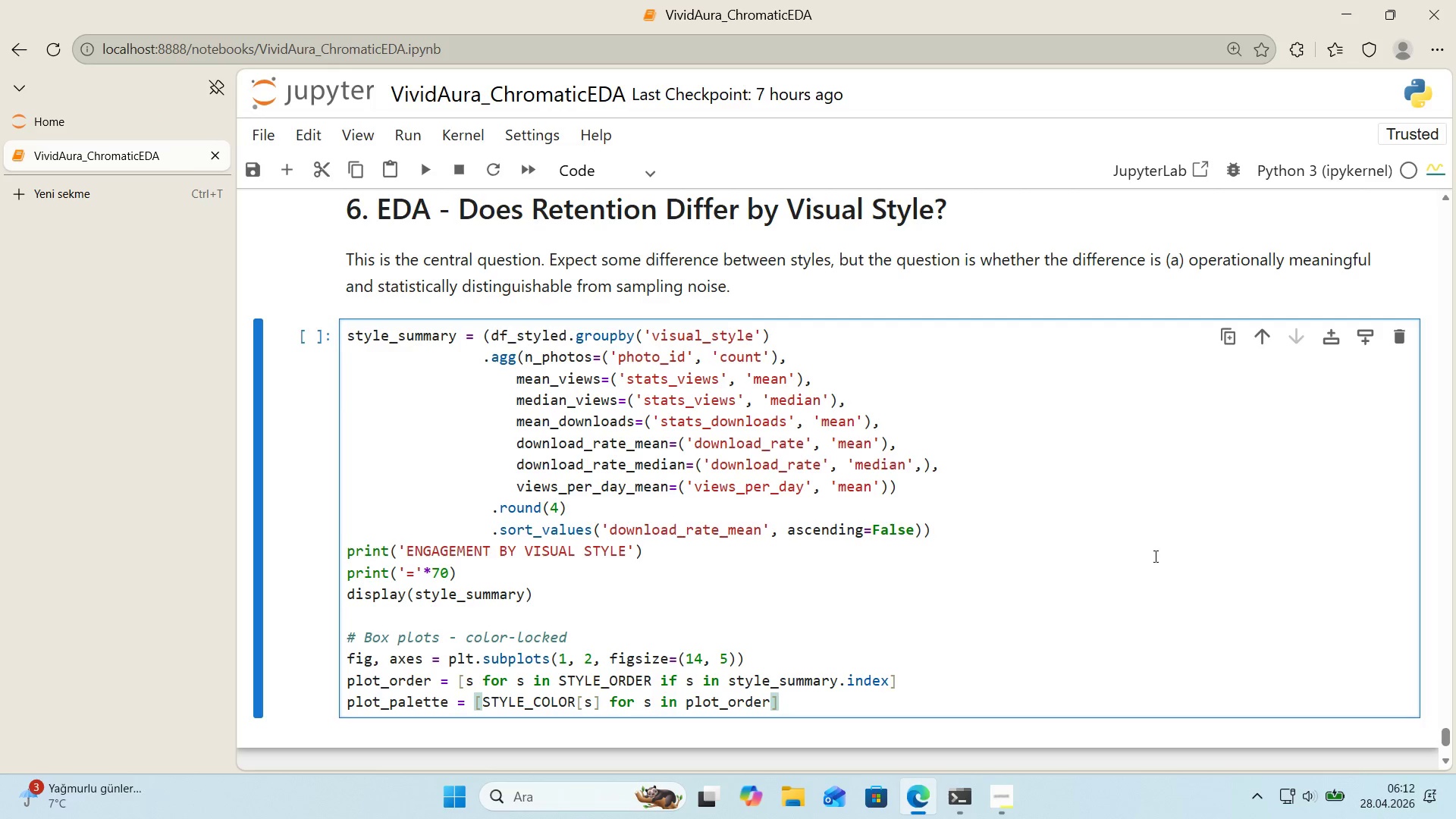 
scroll: coordinate [1095, 554], scroll_direction: down, amount: 1.0
 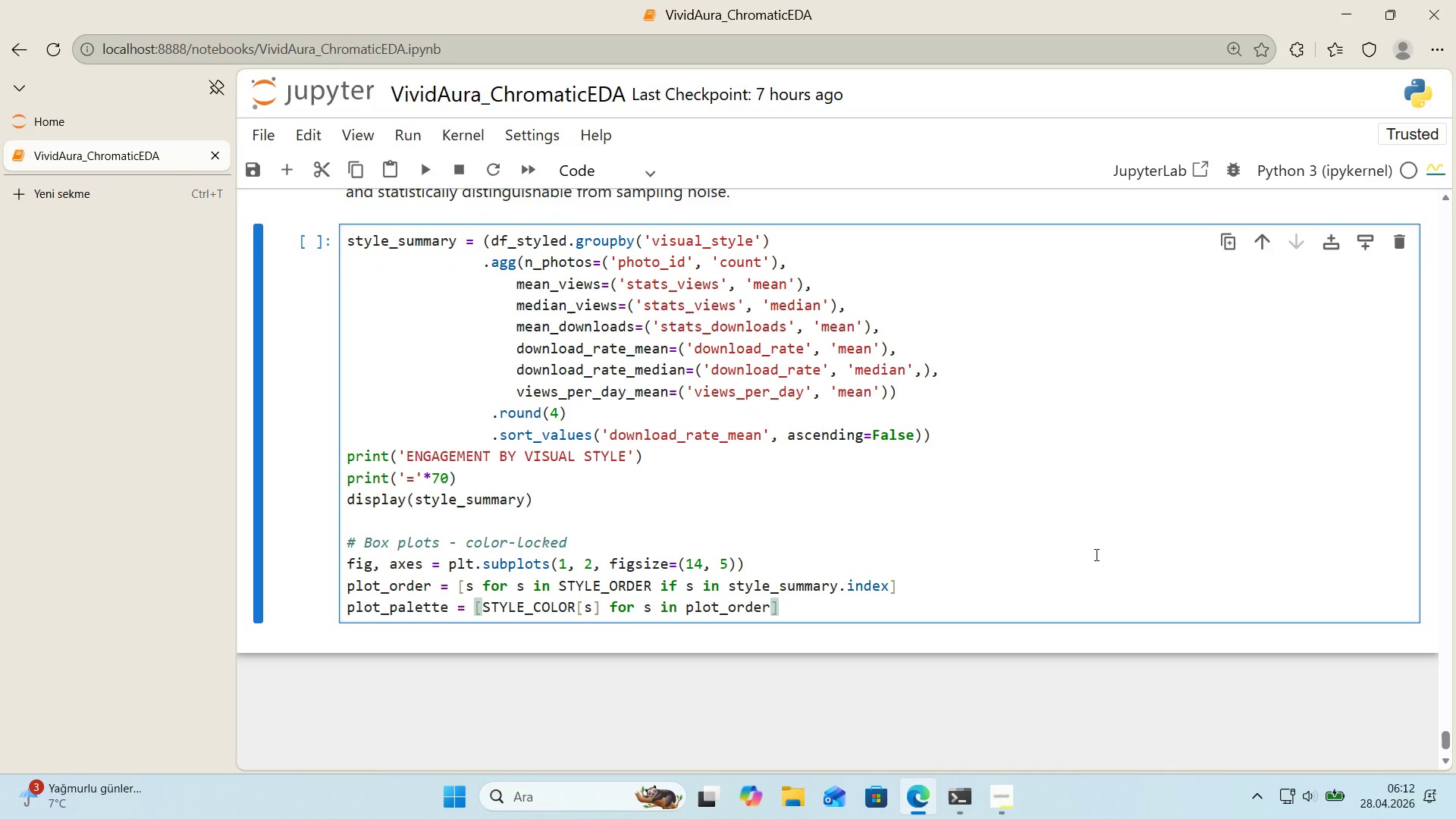 
key(Enter)
 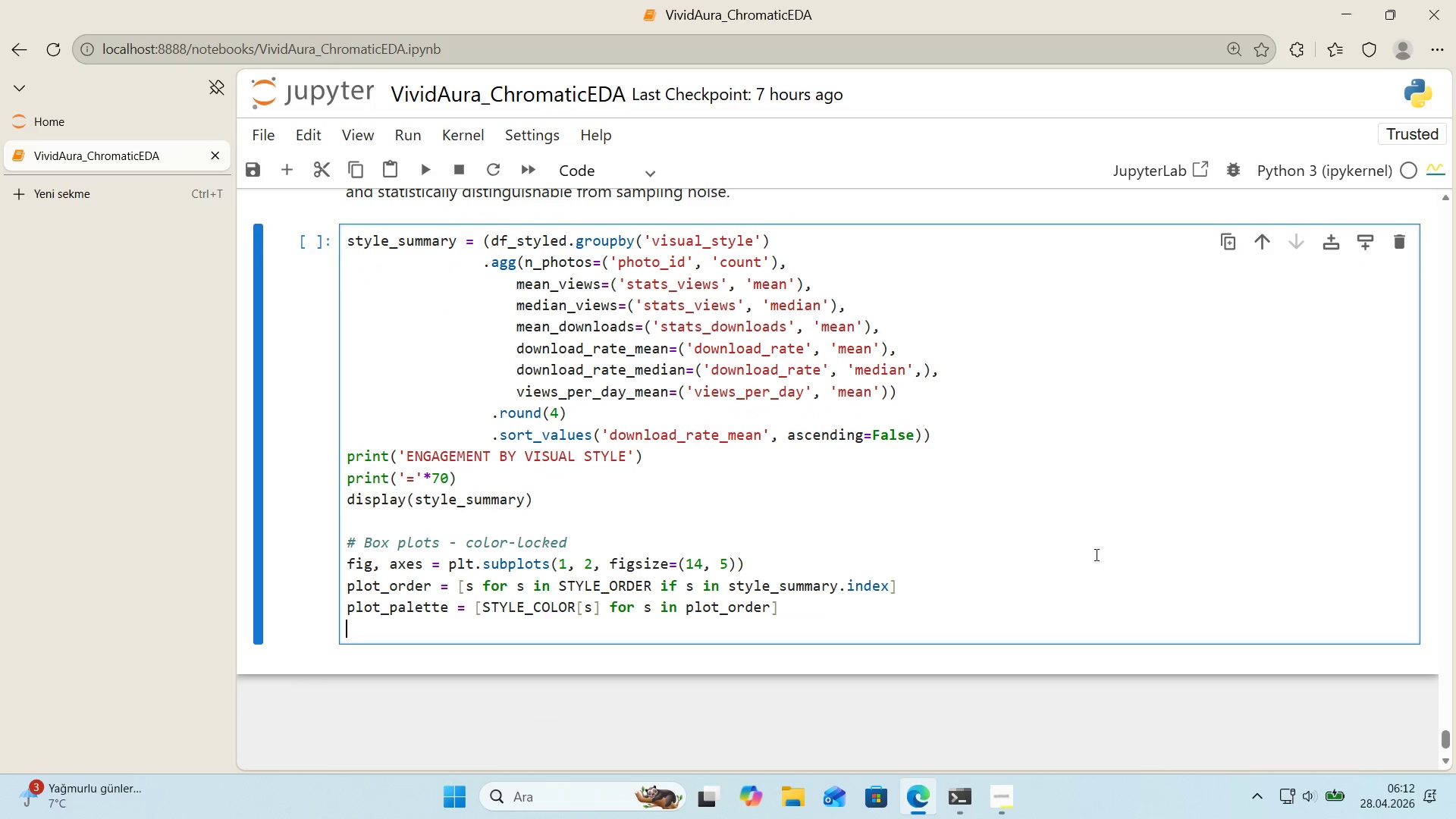 
key(Enter)
 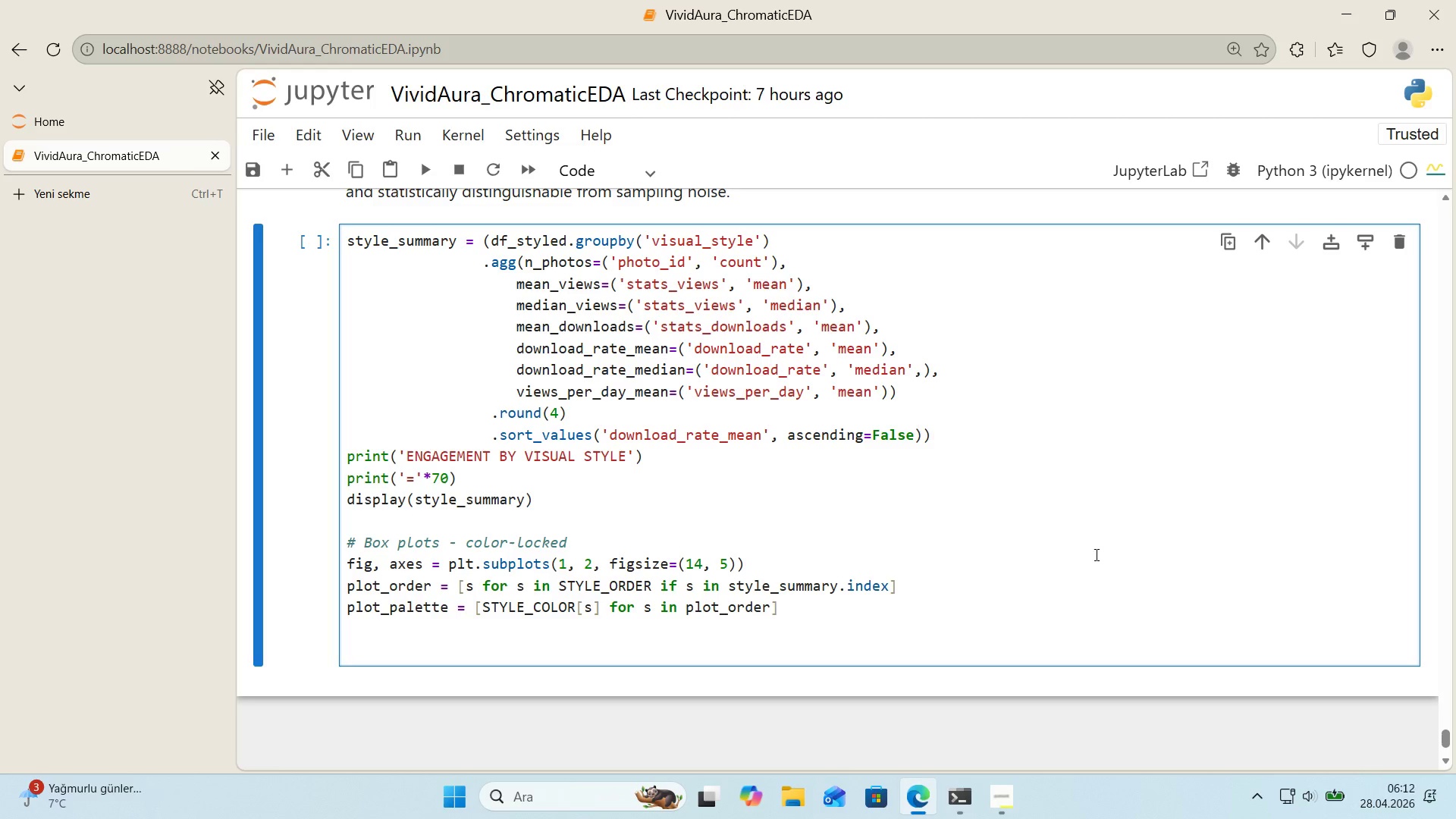 
wait(21.73)
 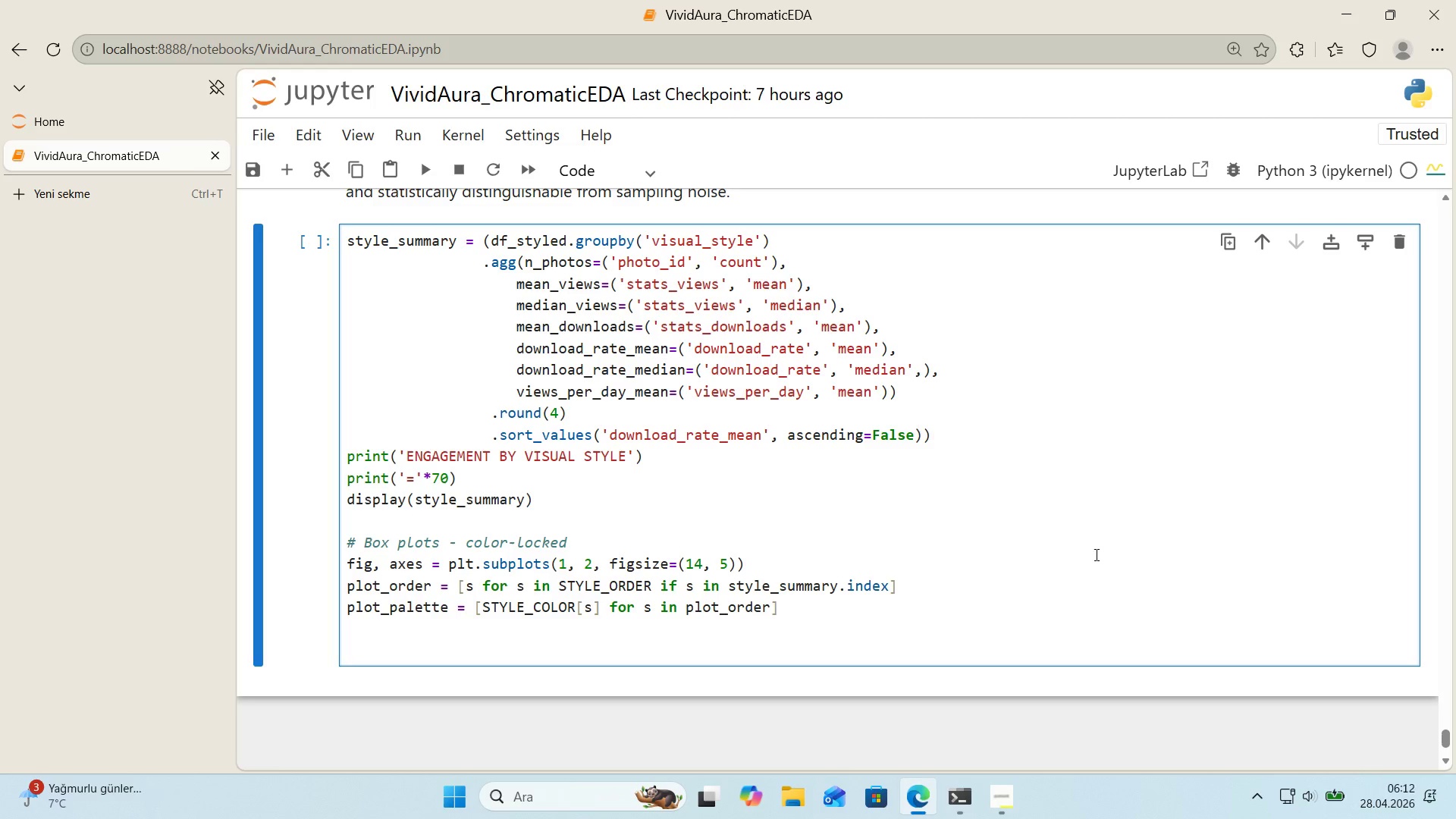 
type(sns.boxplot*()
 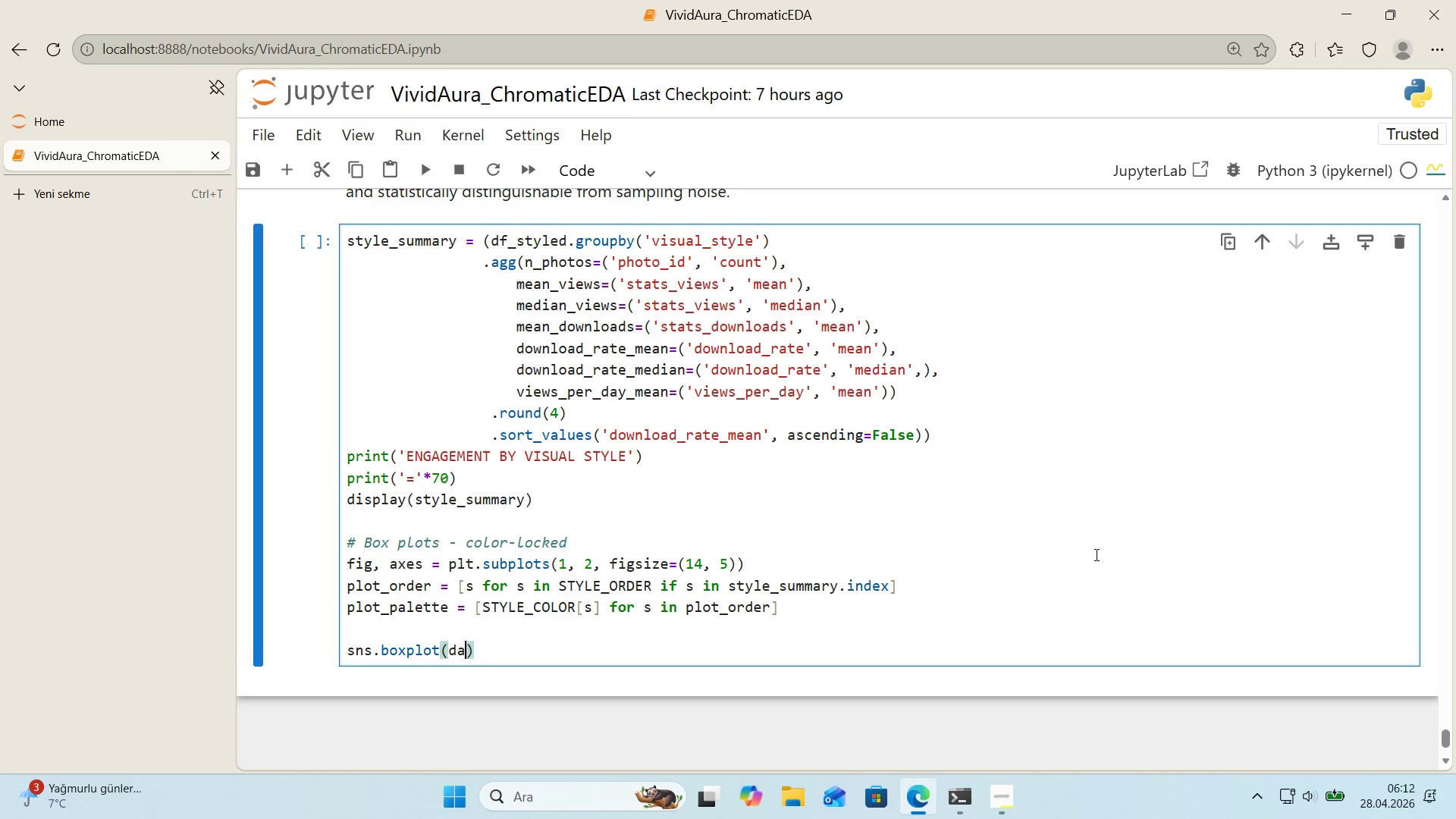 
 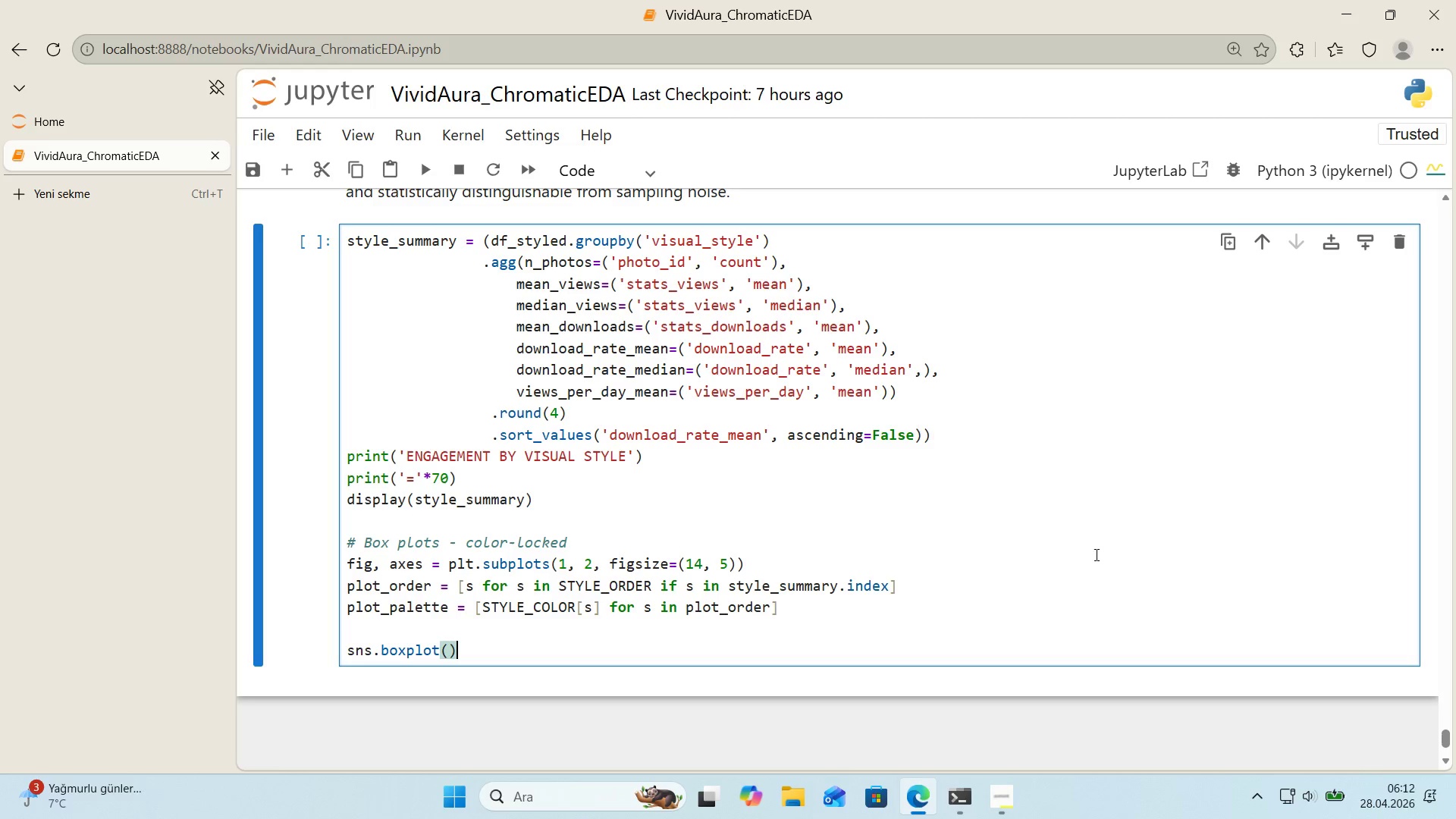 
key(ArrowLeft)
 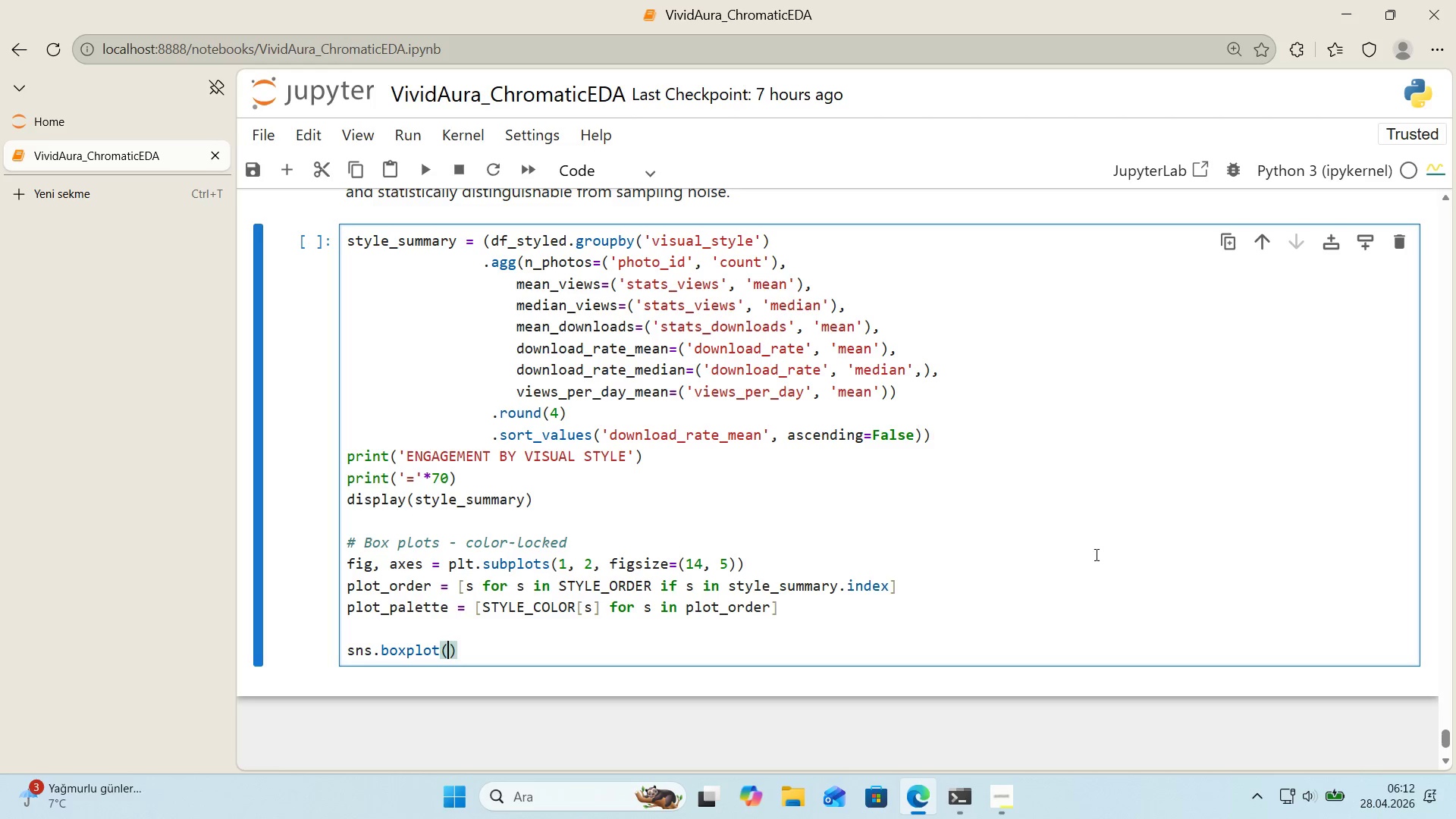 
type(data)df_styled, x)@@)
 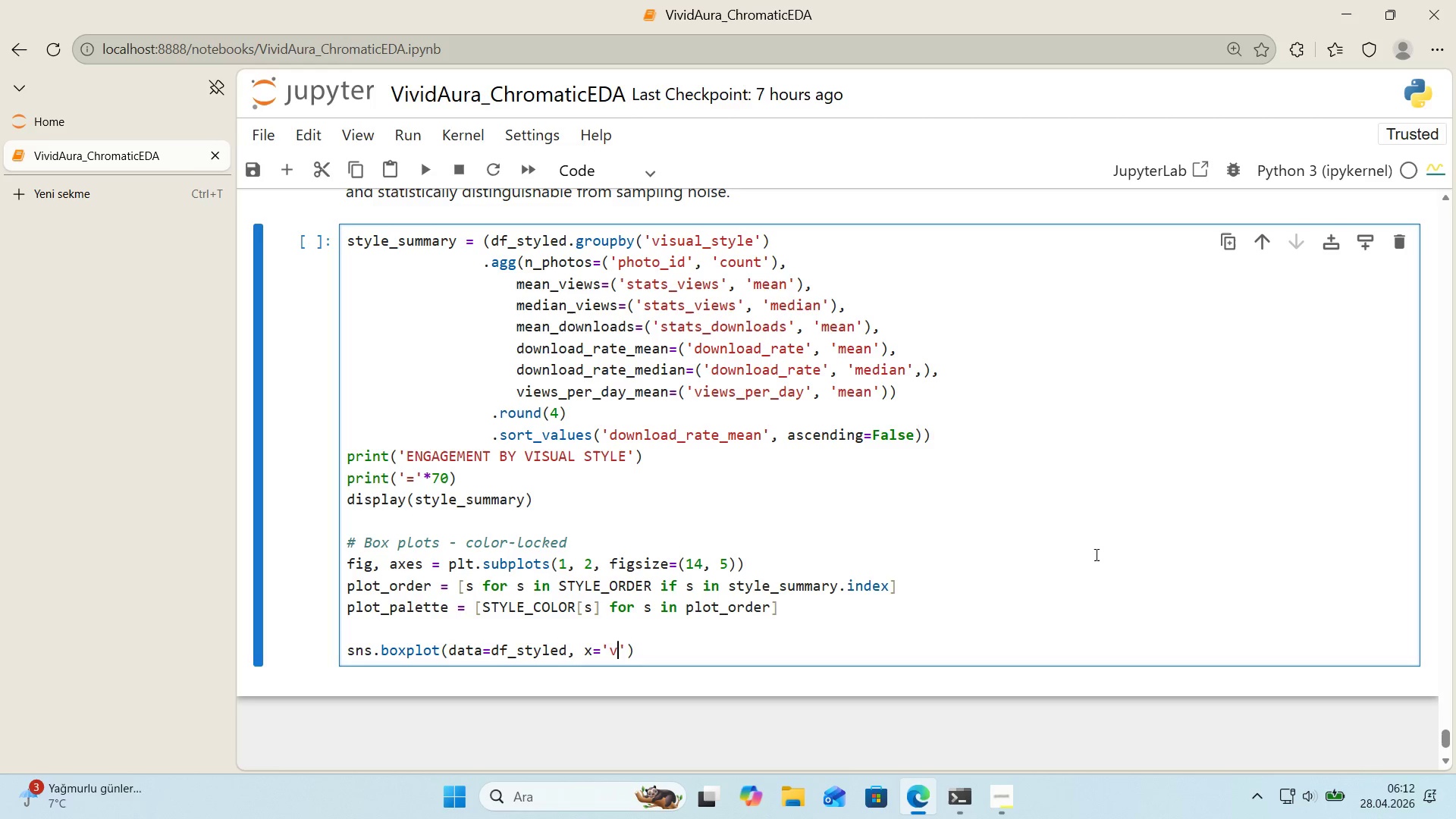 
 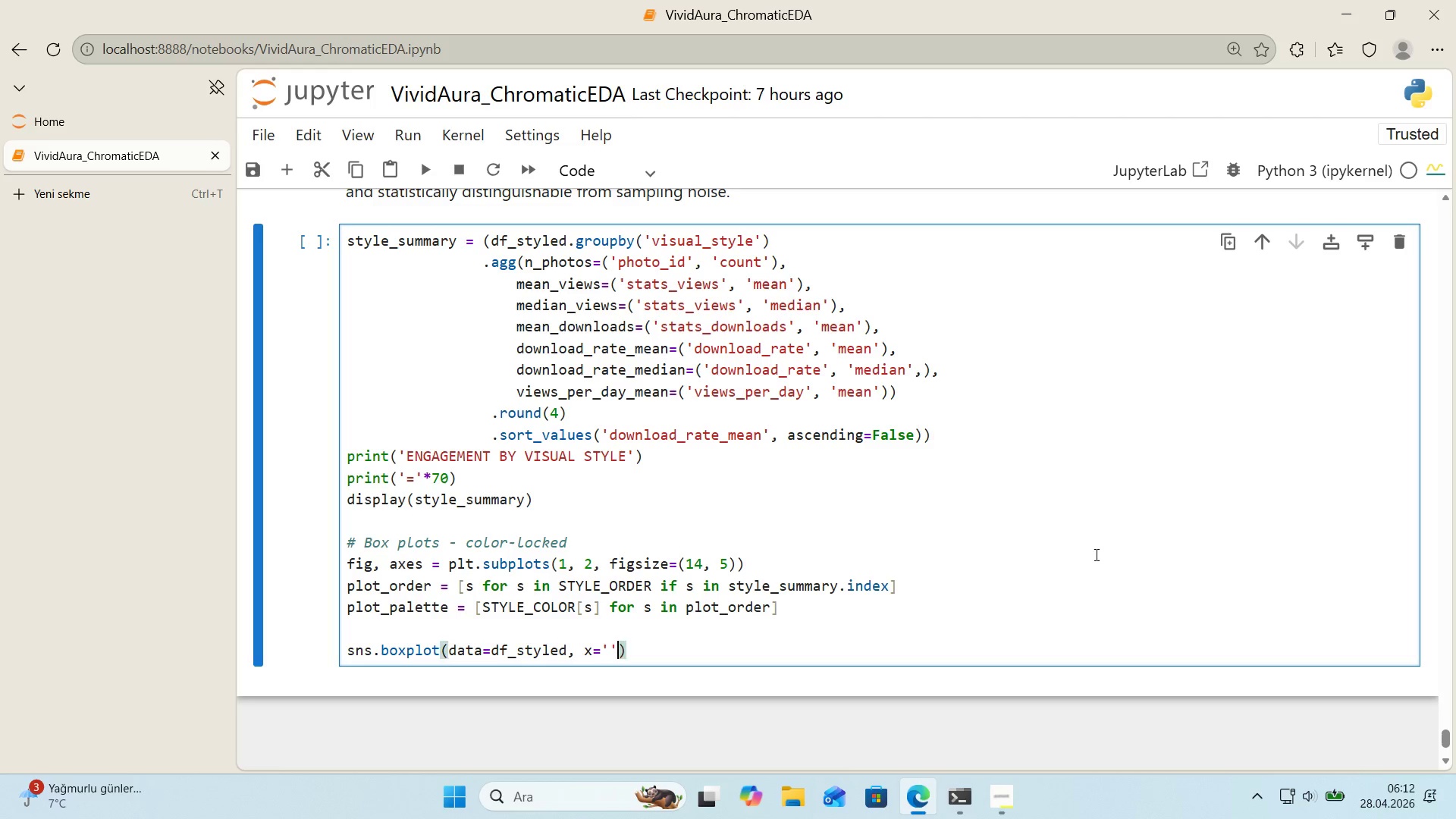 
key(ArrowLeft)
 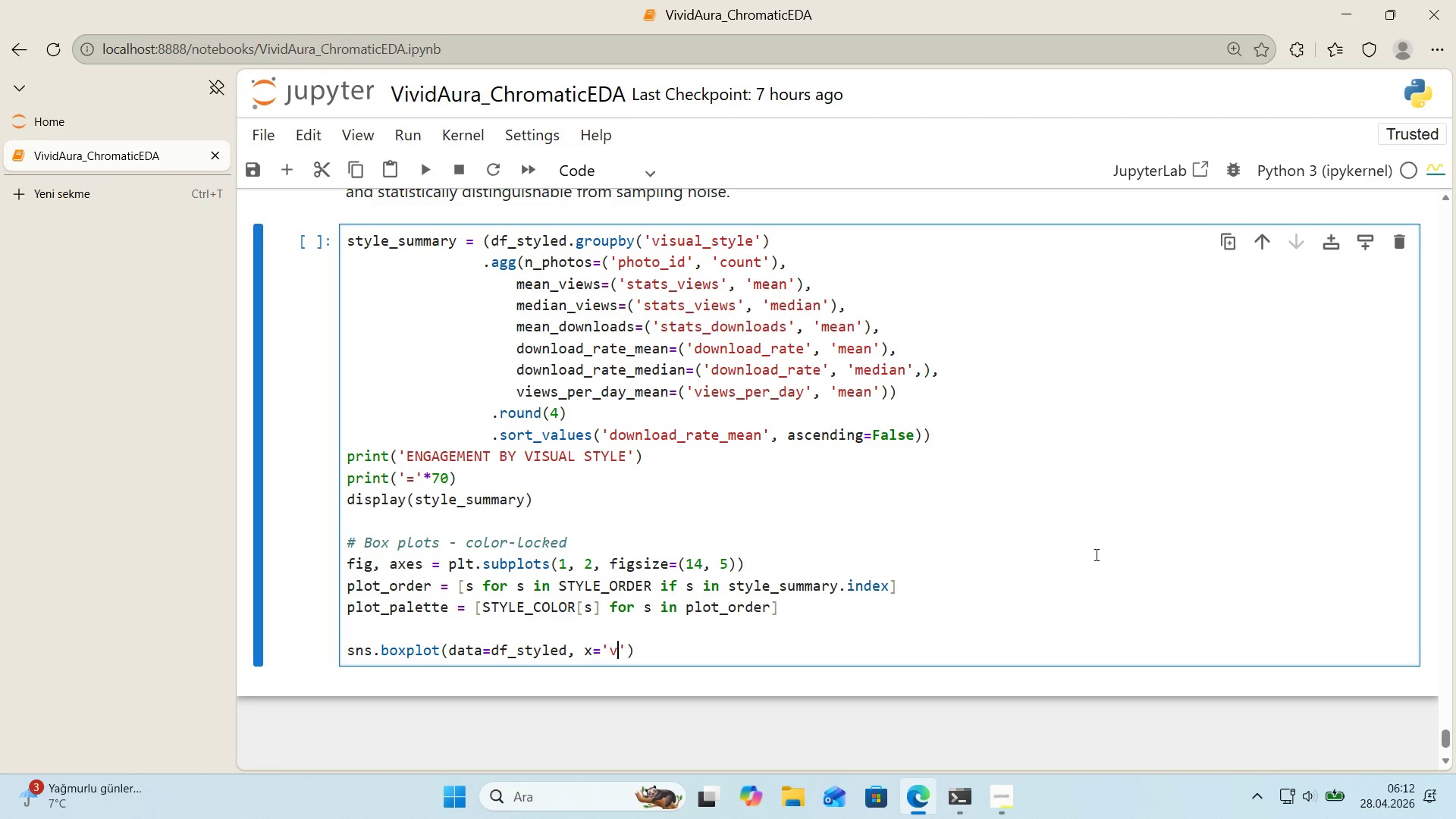 
type(v'sual_style)
 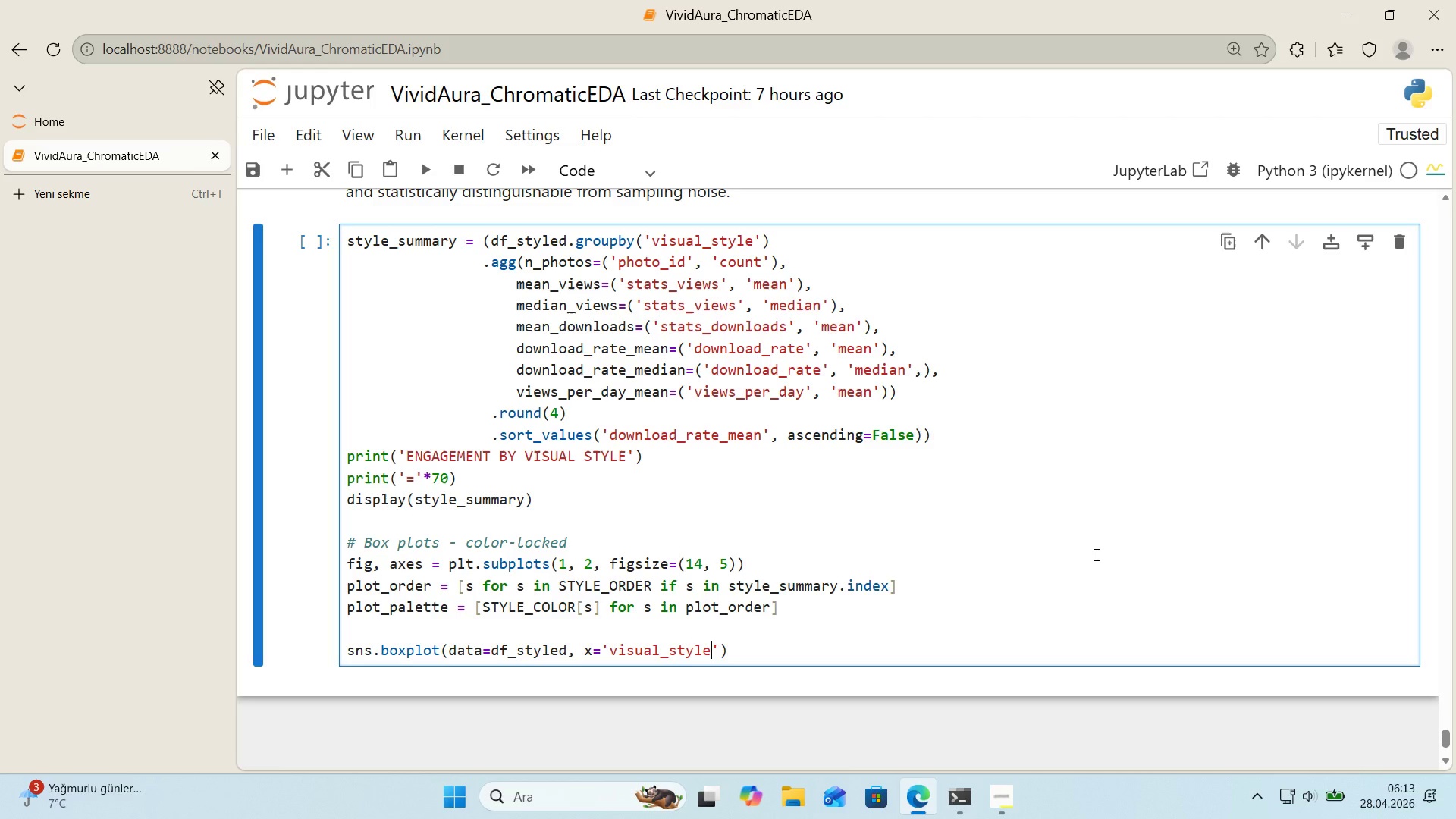 
key(ArrowRight)
 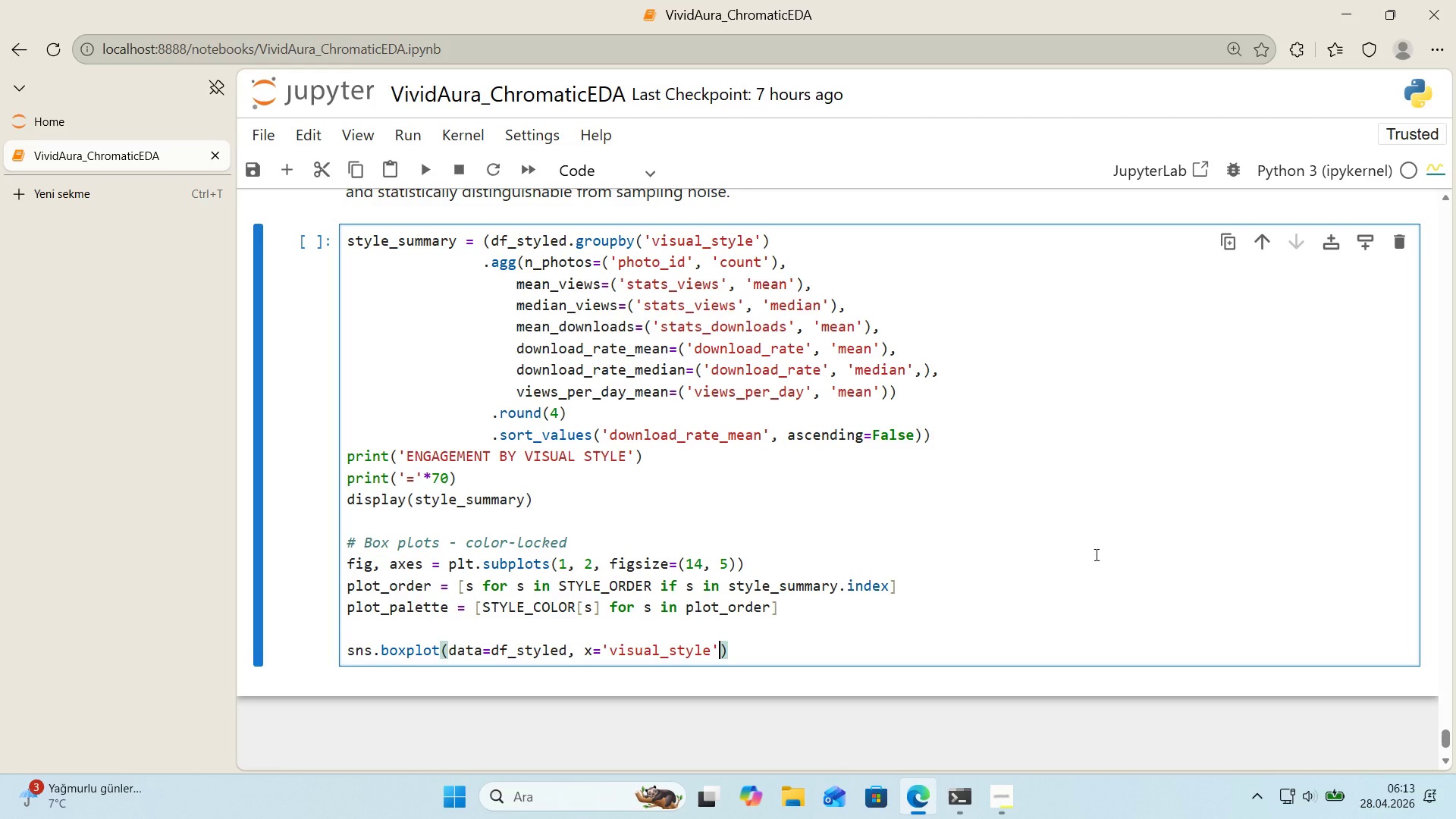 
type(, y)@@)
 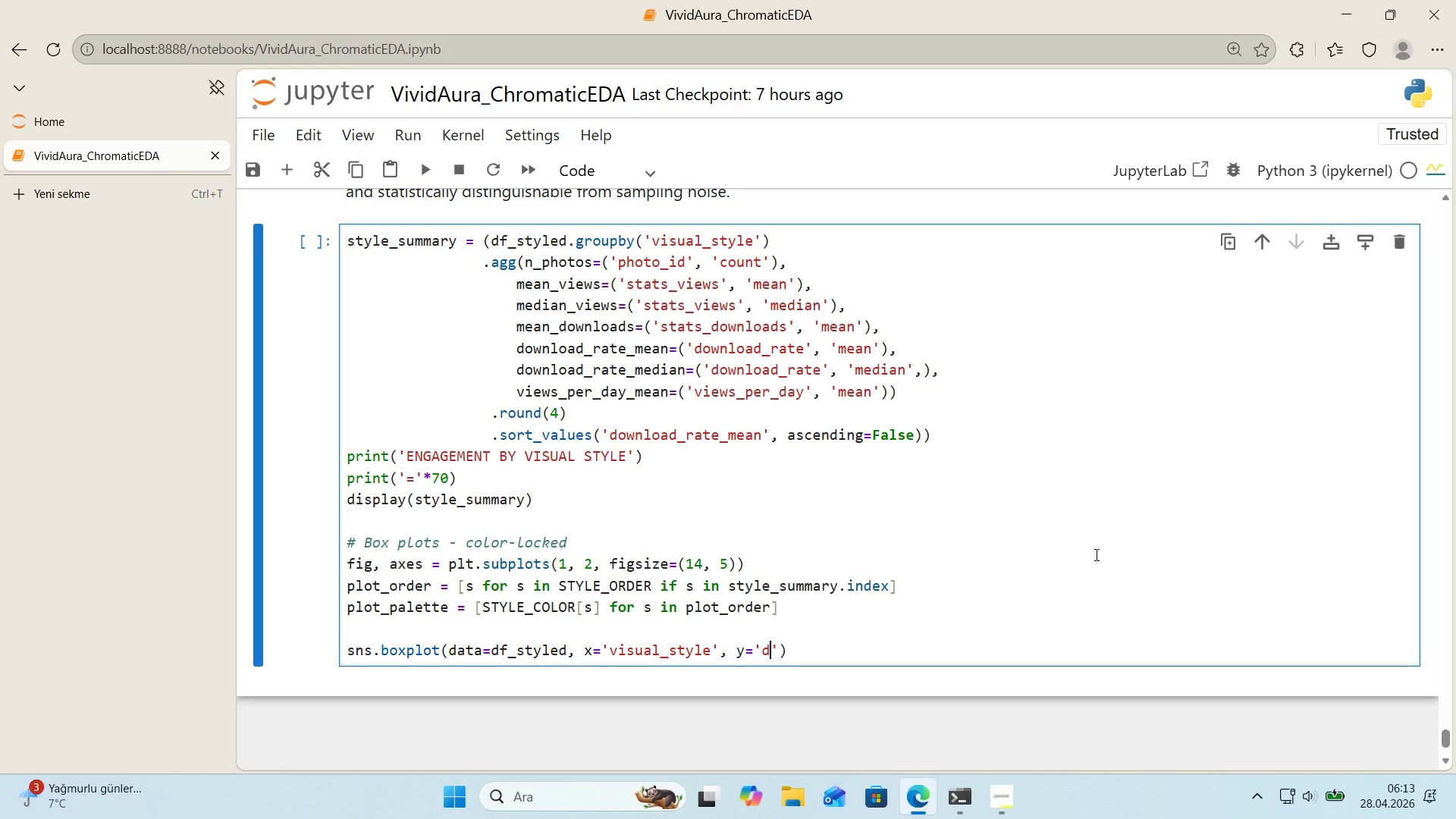 
 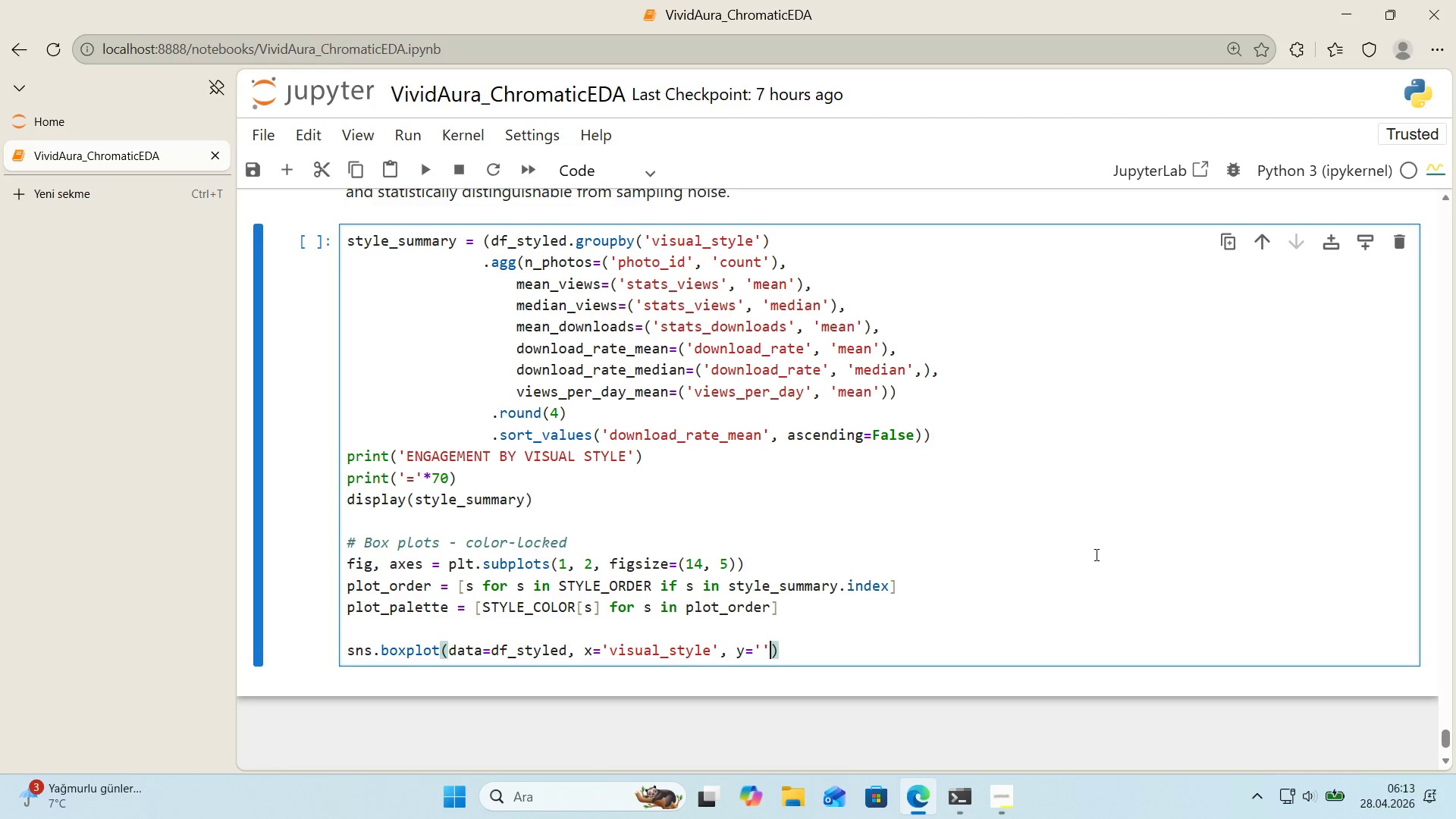 
key(ArrowLeft)
 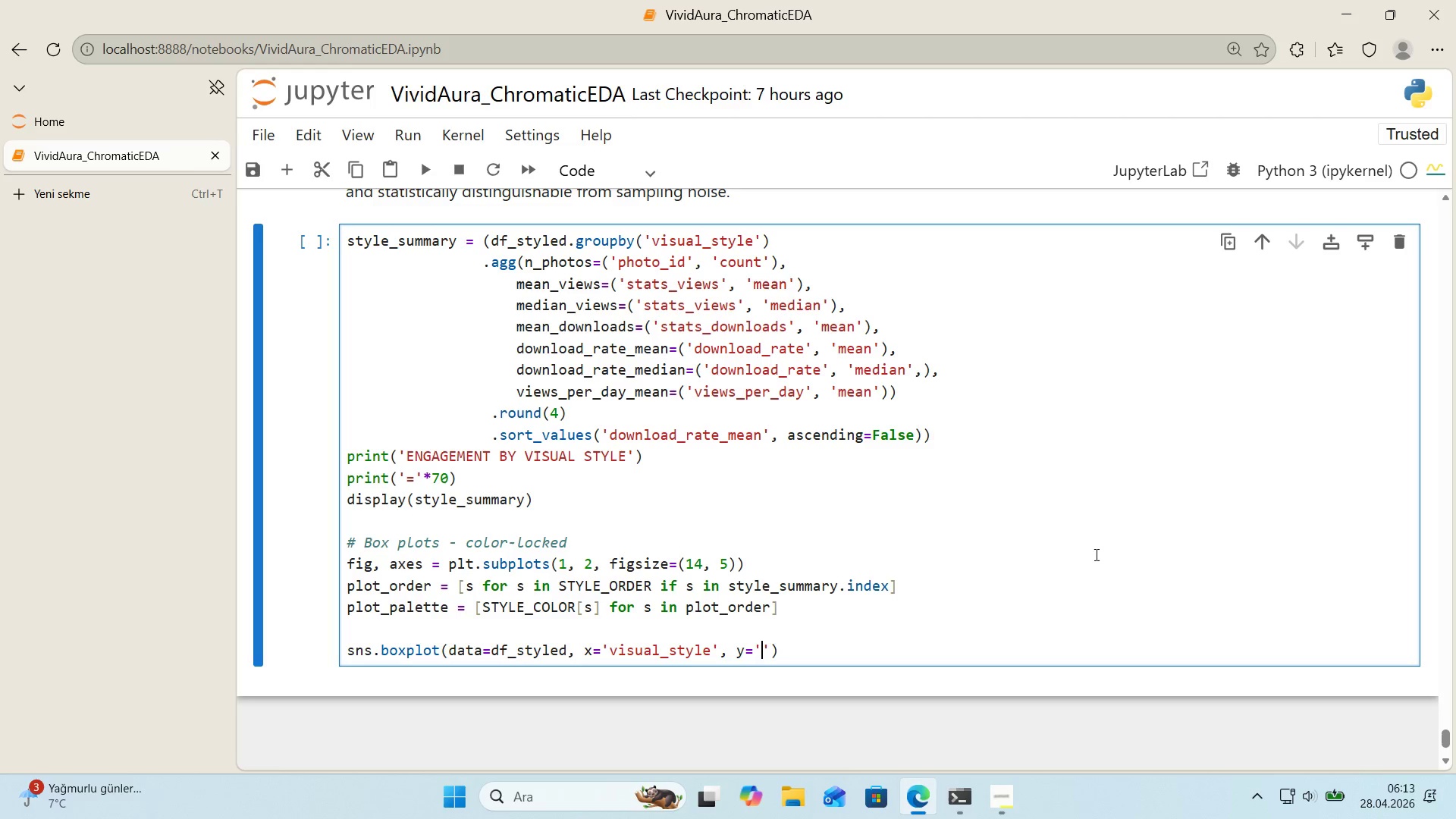 
type(download_rate)
 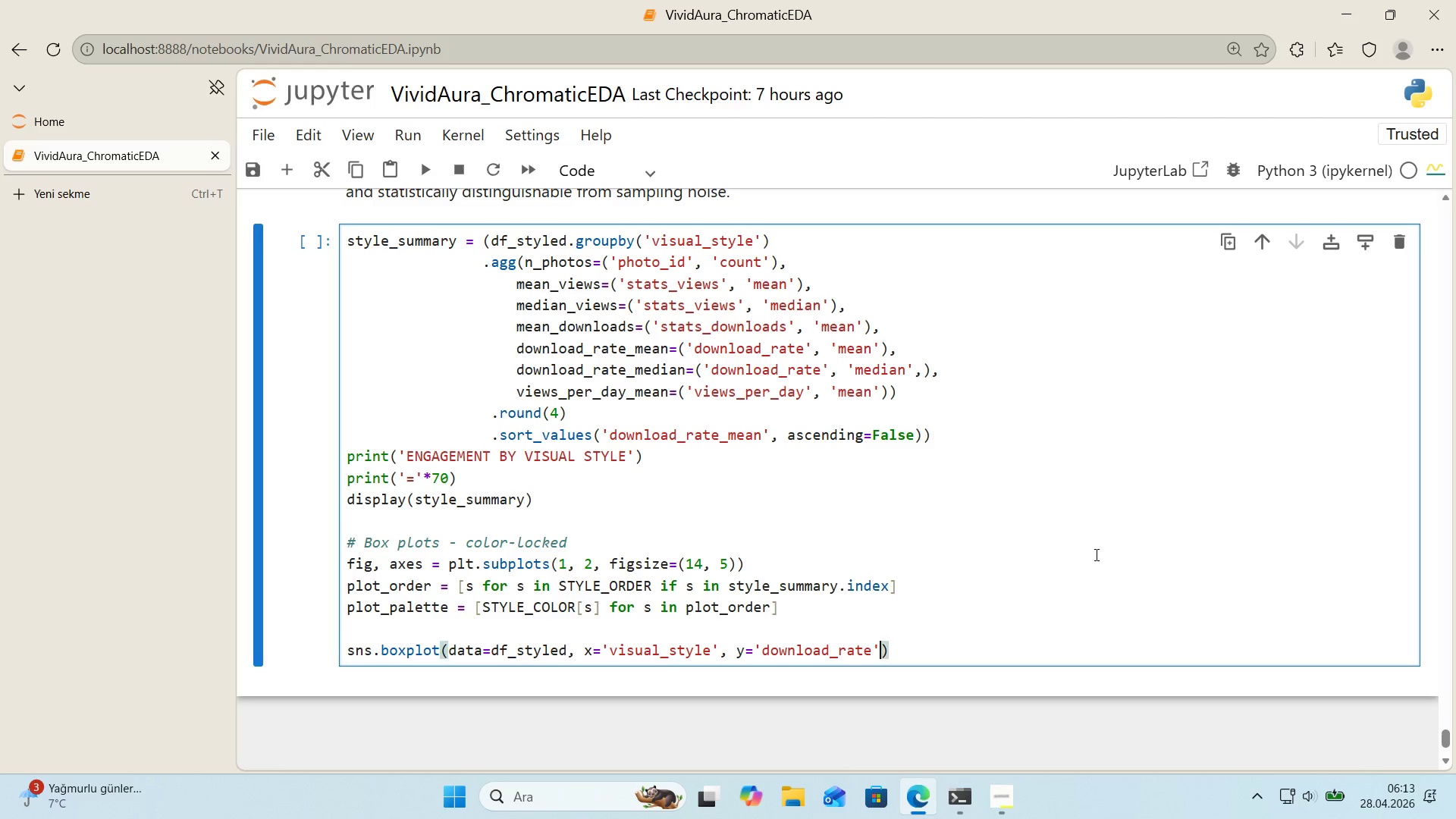 
key(ArrowRight)
 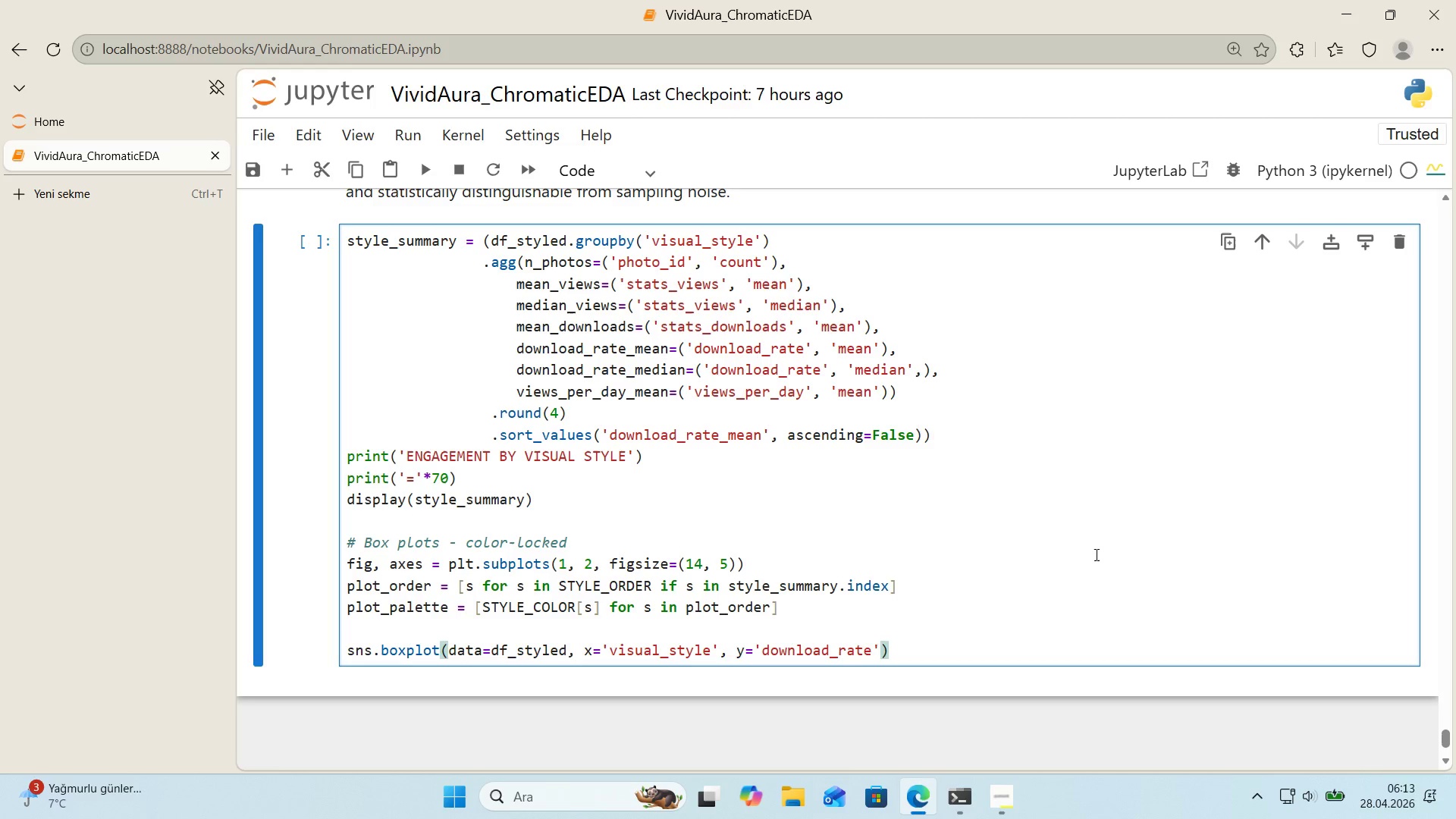 
key(Comma)
 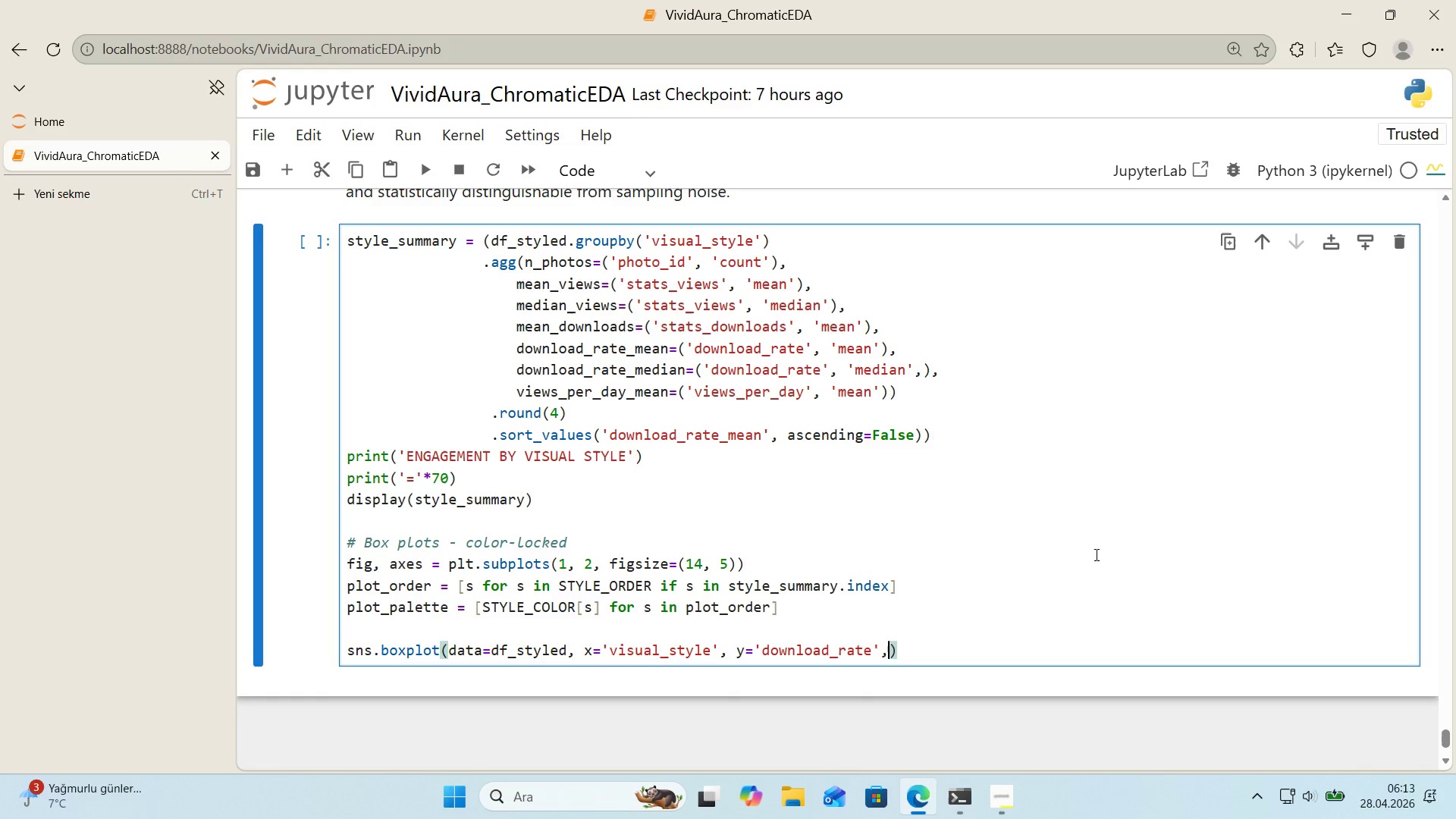 
key(Enter)
 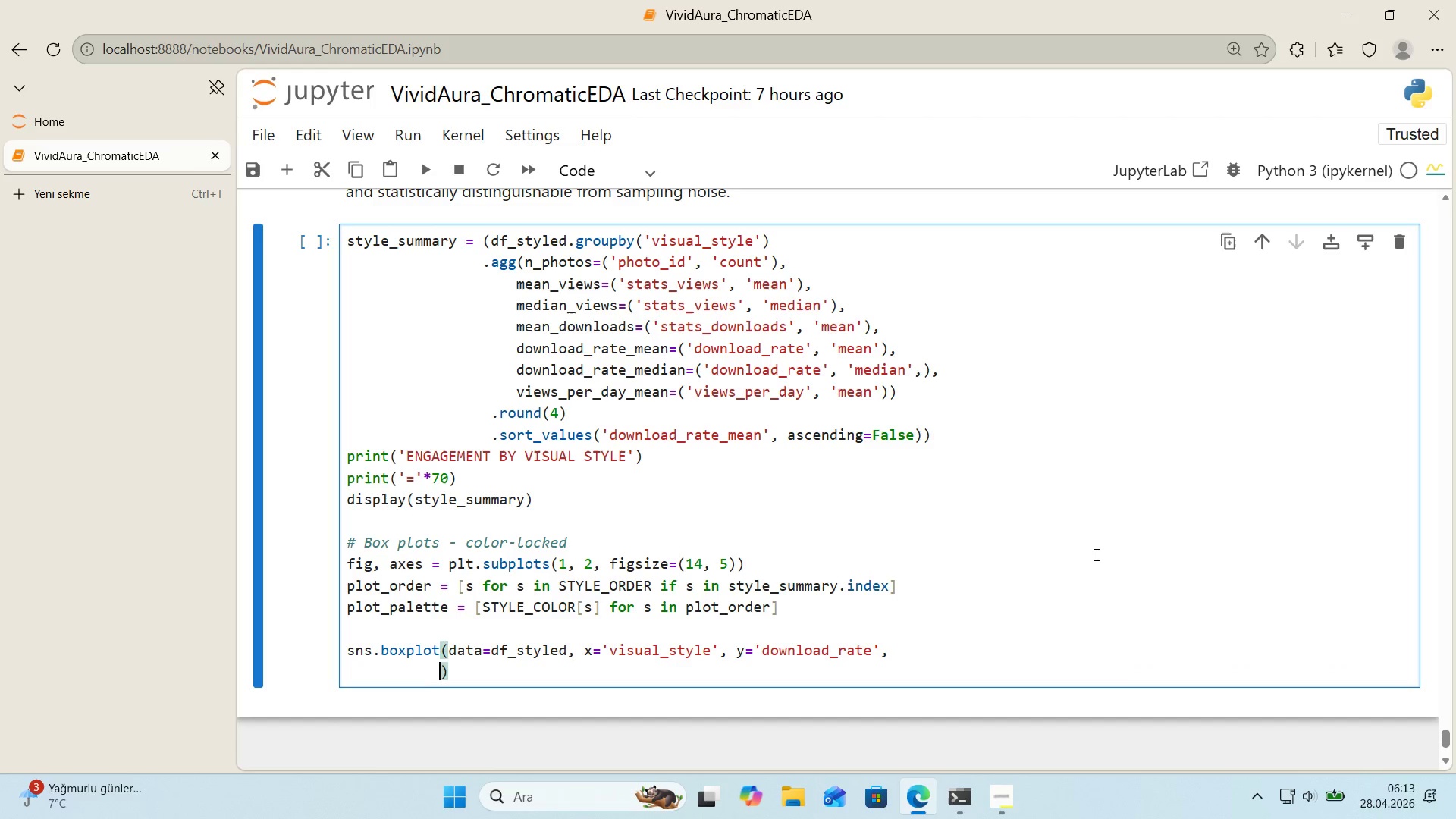 
type(order)plot_order, palette)plot_palette, ax)axes)
 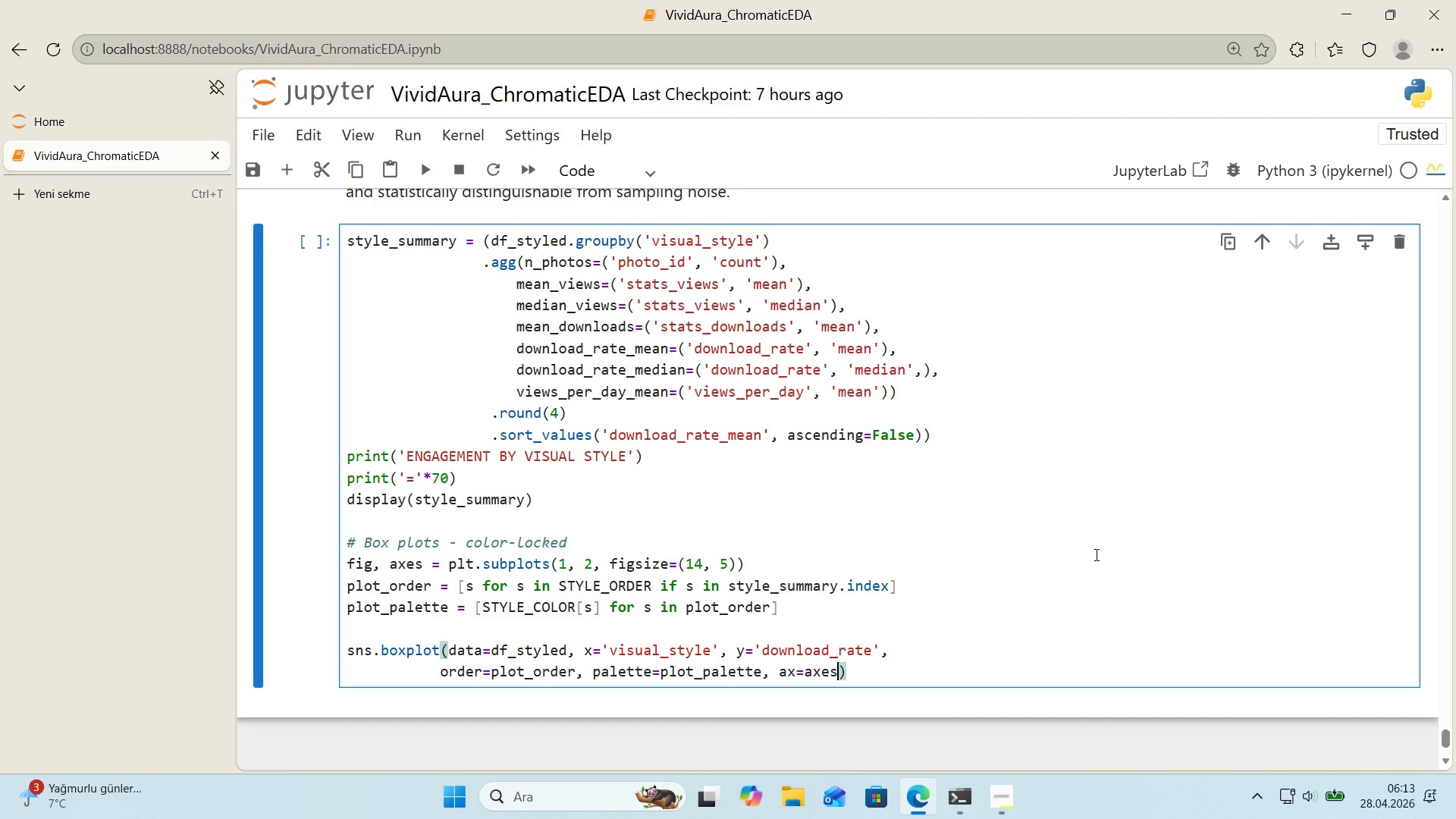 
key(Alt+Control+8)
 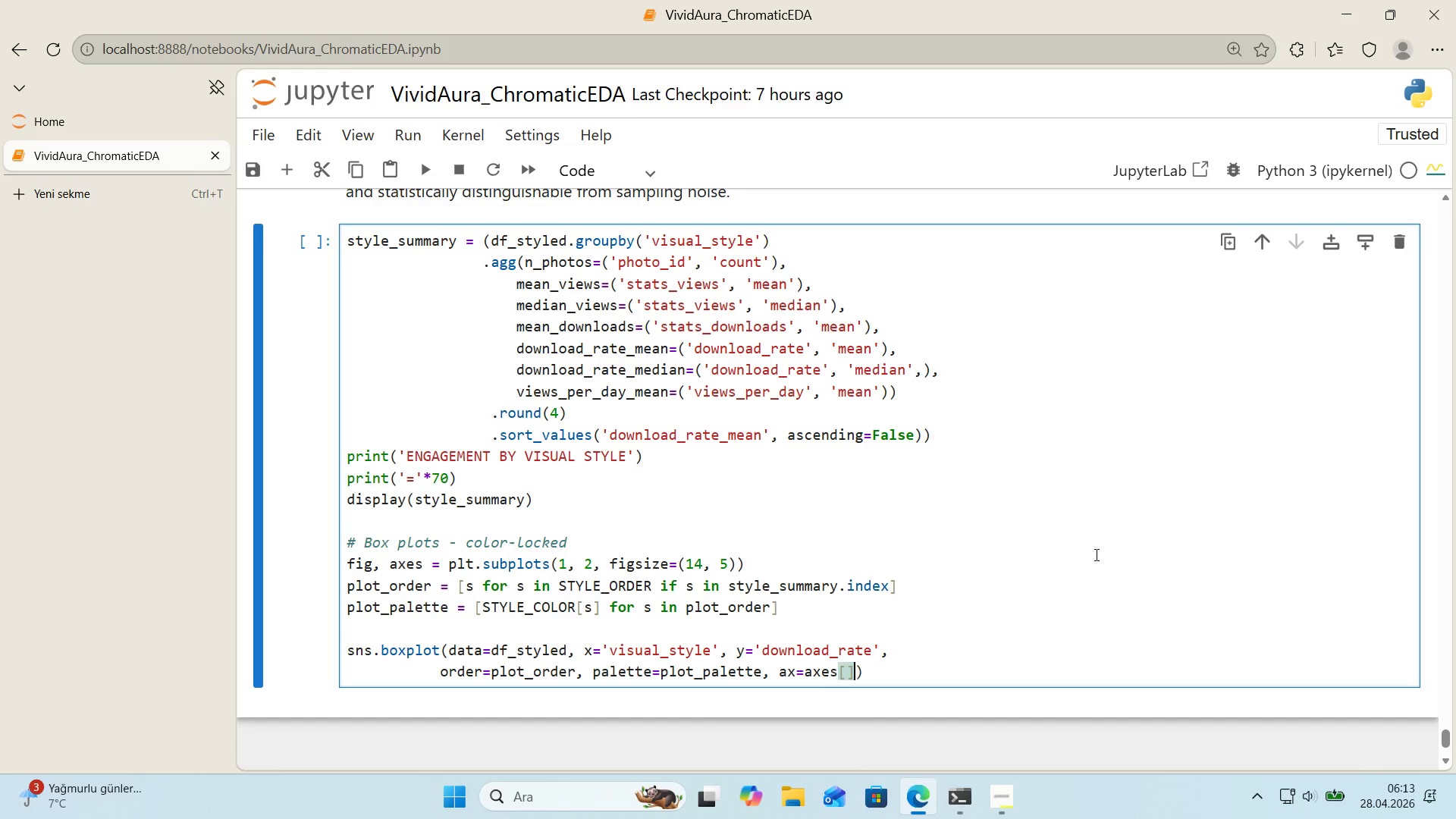 
key(Alt+Control+9)
 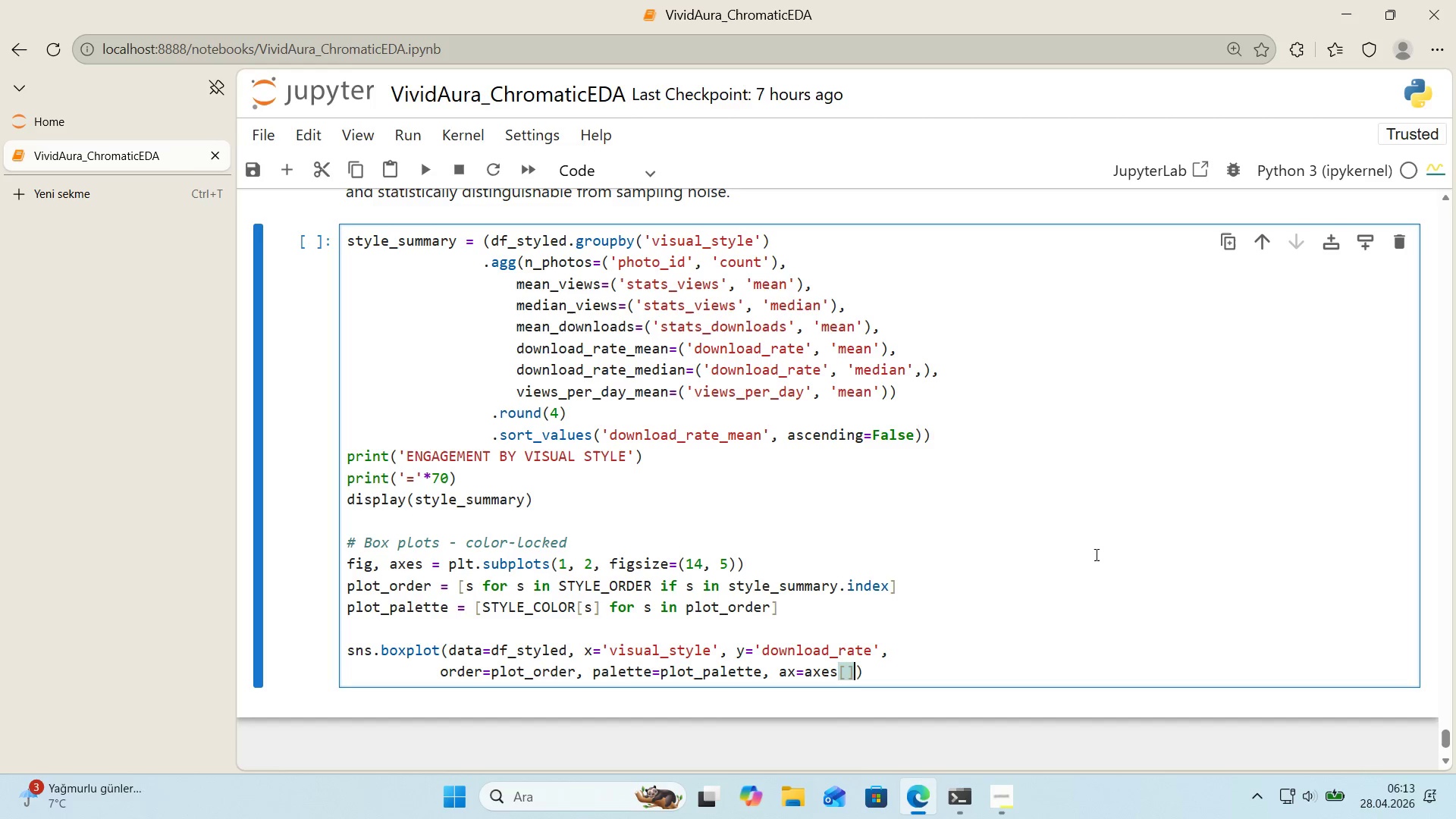 
key(ArrowLeft)
 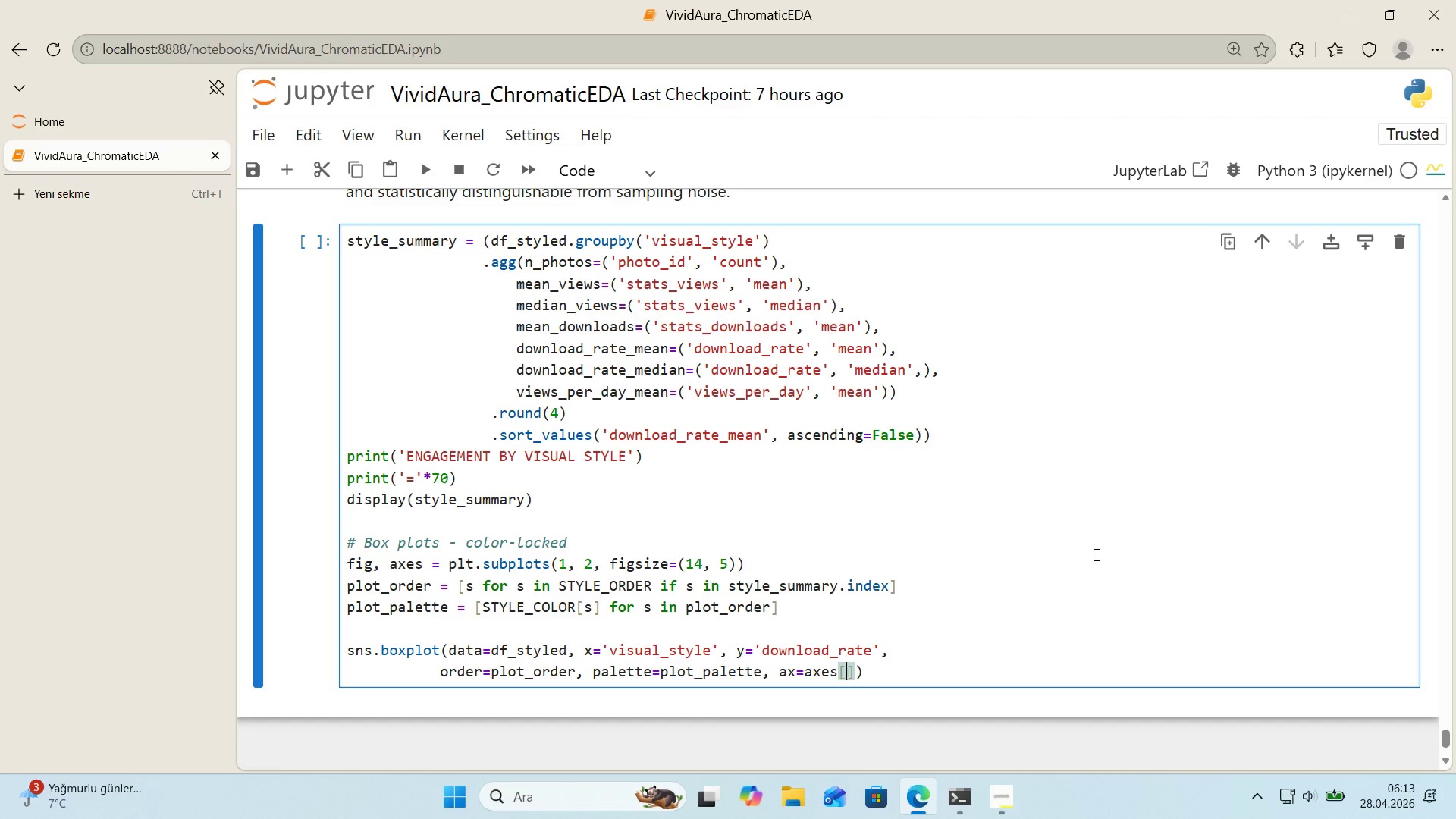 
key(0)
 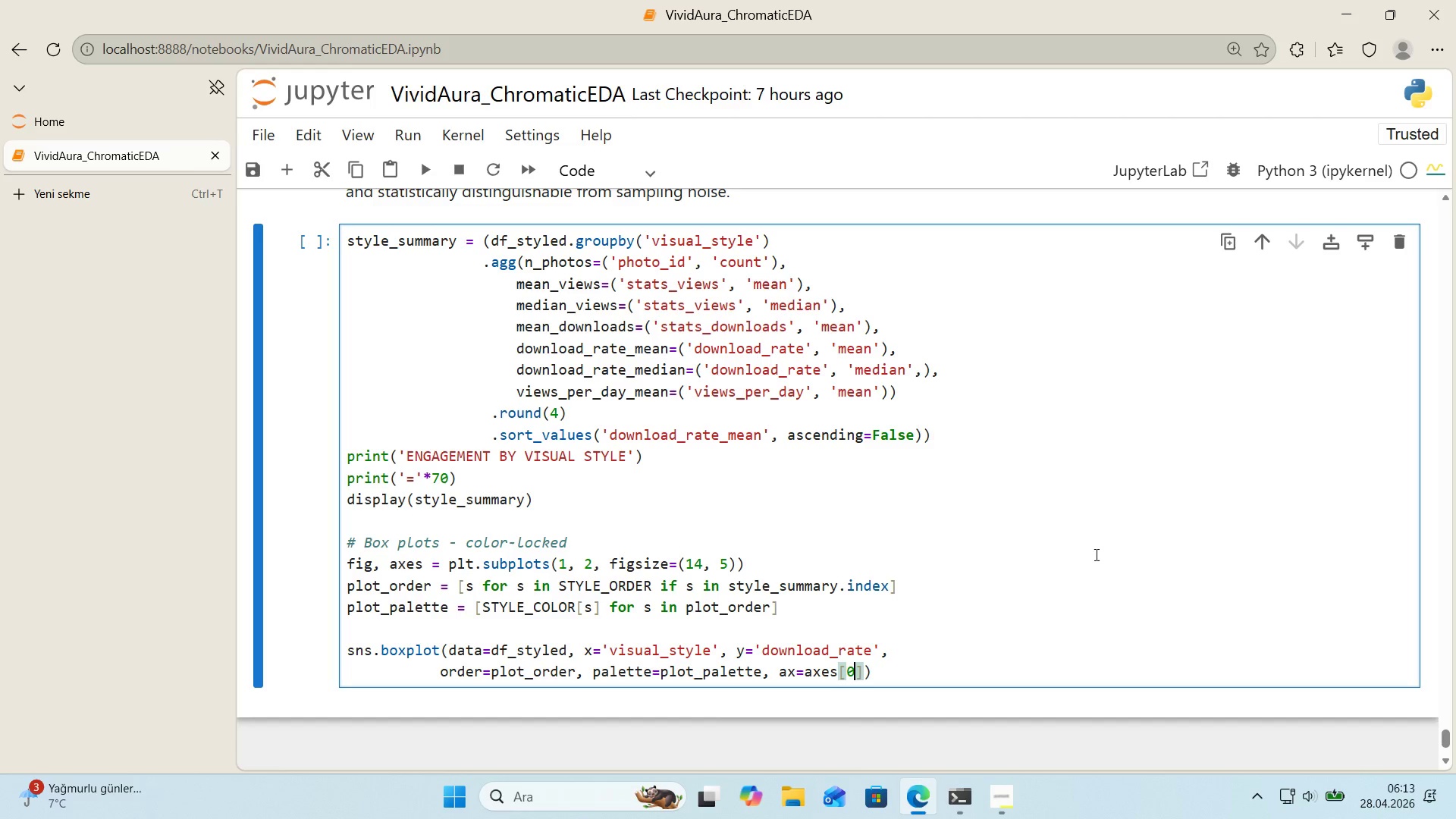 
key(ArrowRight)
 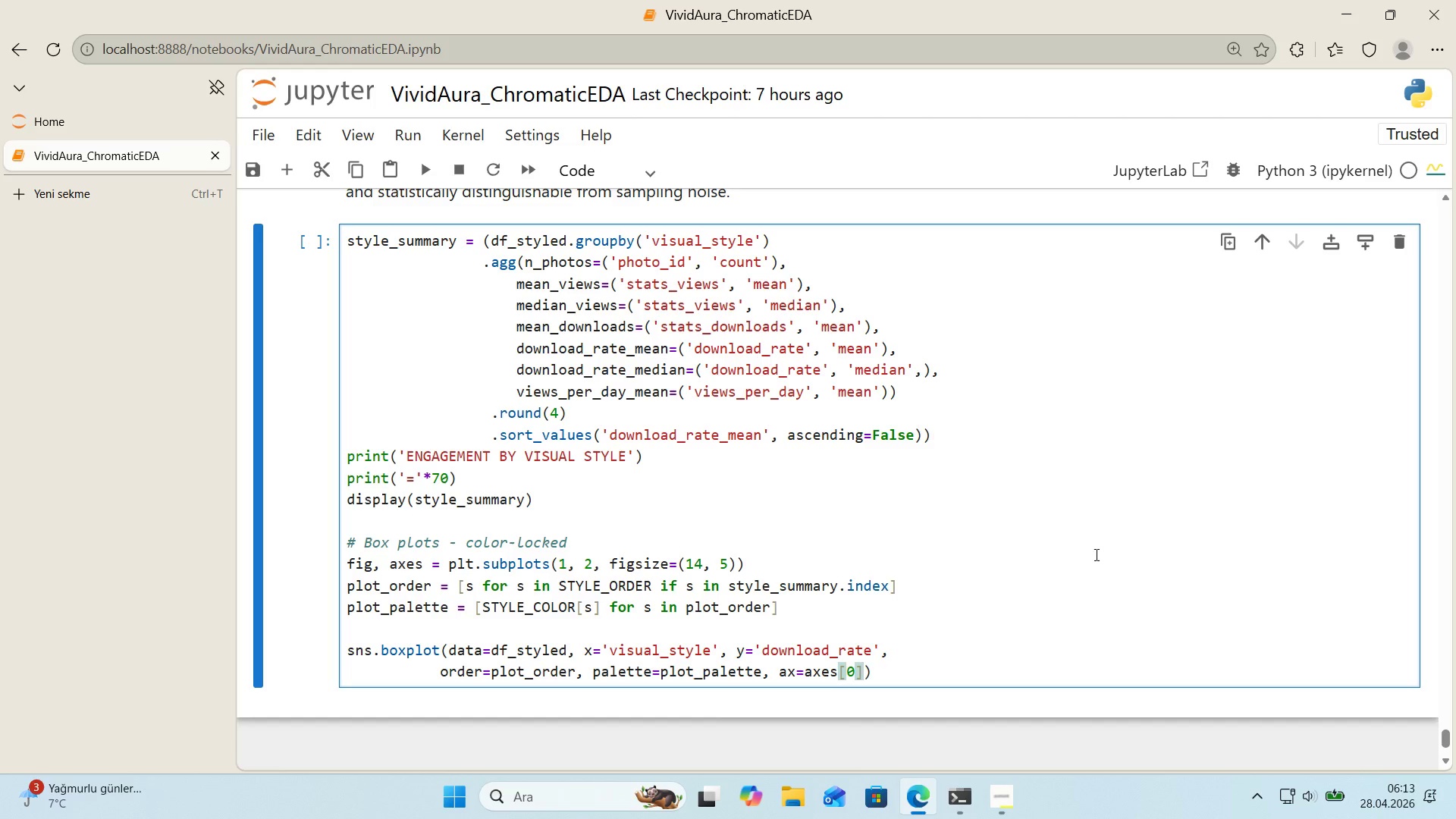 
key(Comma)
 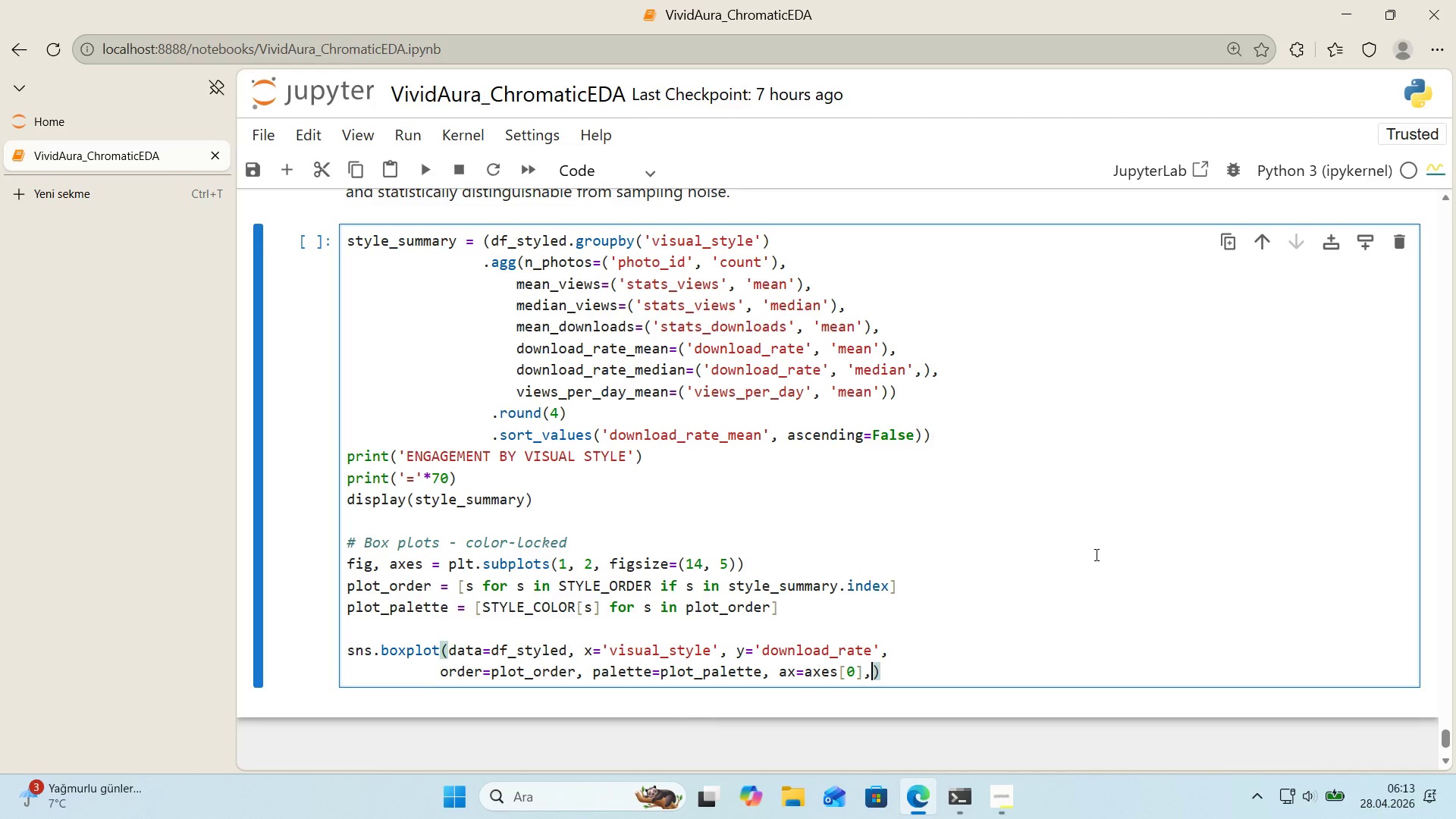 
key(Enter)
 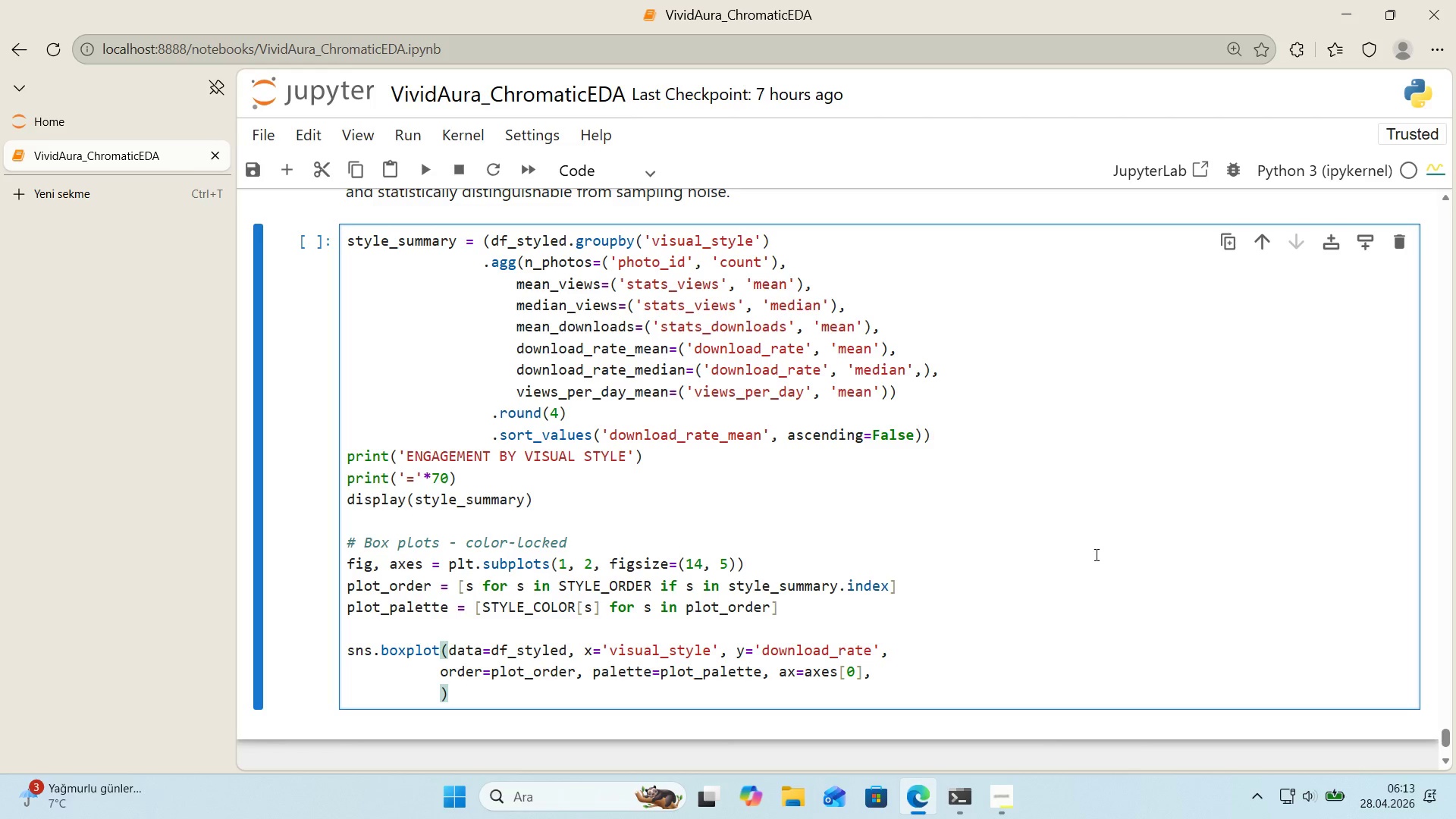 
wait(16.47)
 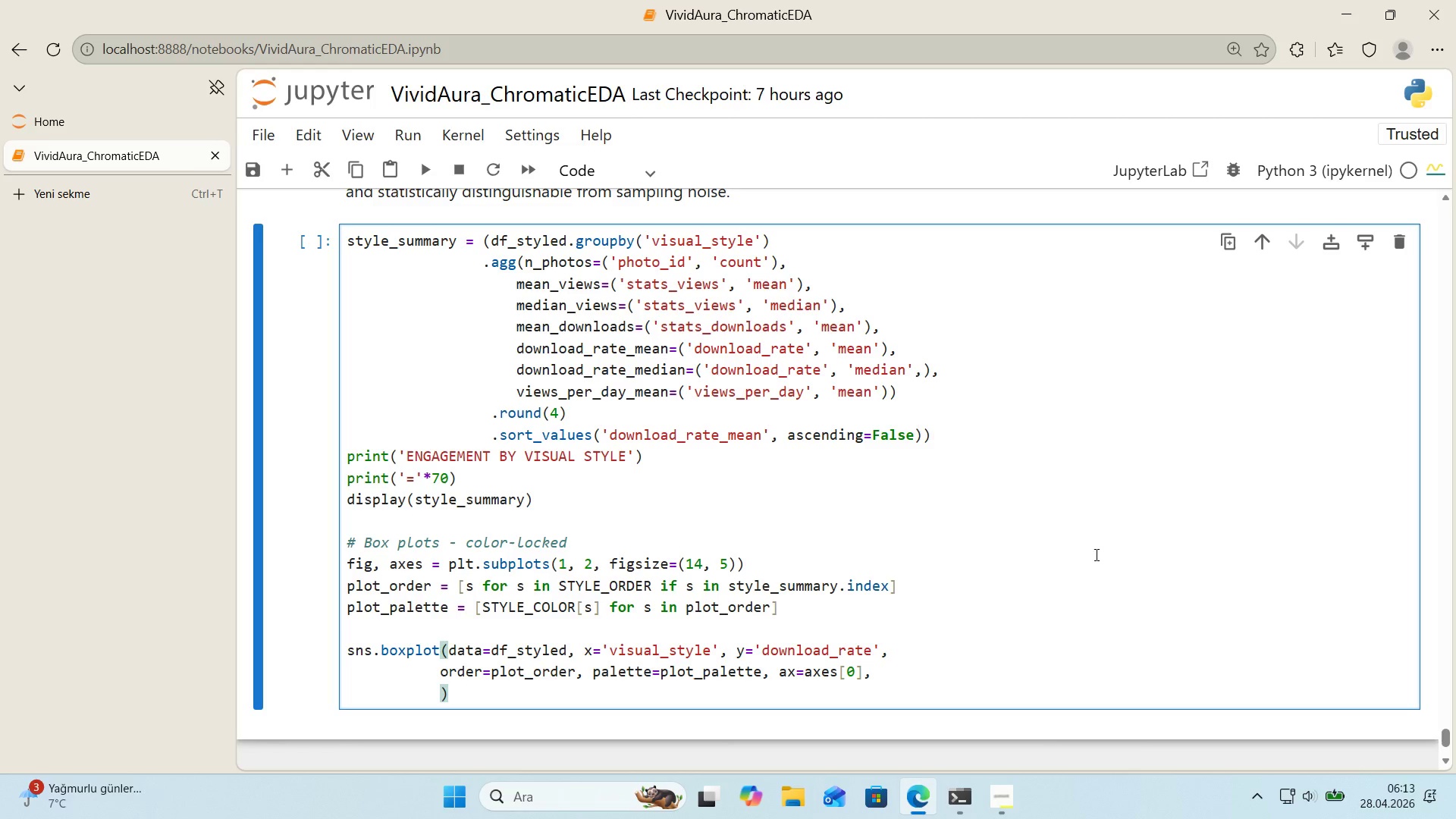 
type(showf'lt)
key(Backspace)
key(Backspace)
key(Backspace)
type(l'ers)False, l'new'dth)1.0)
 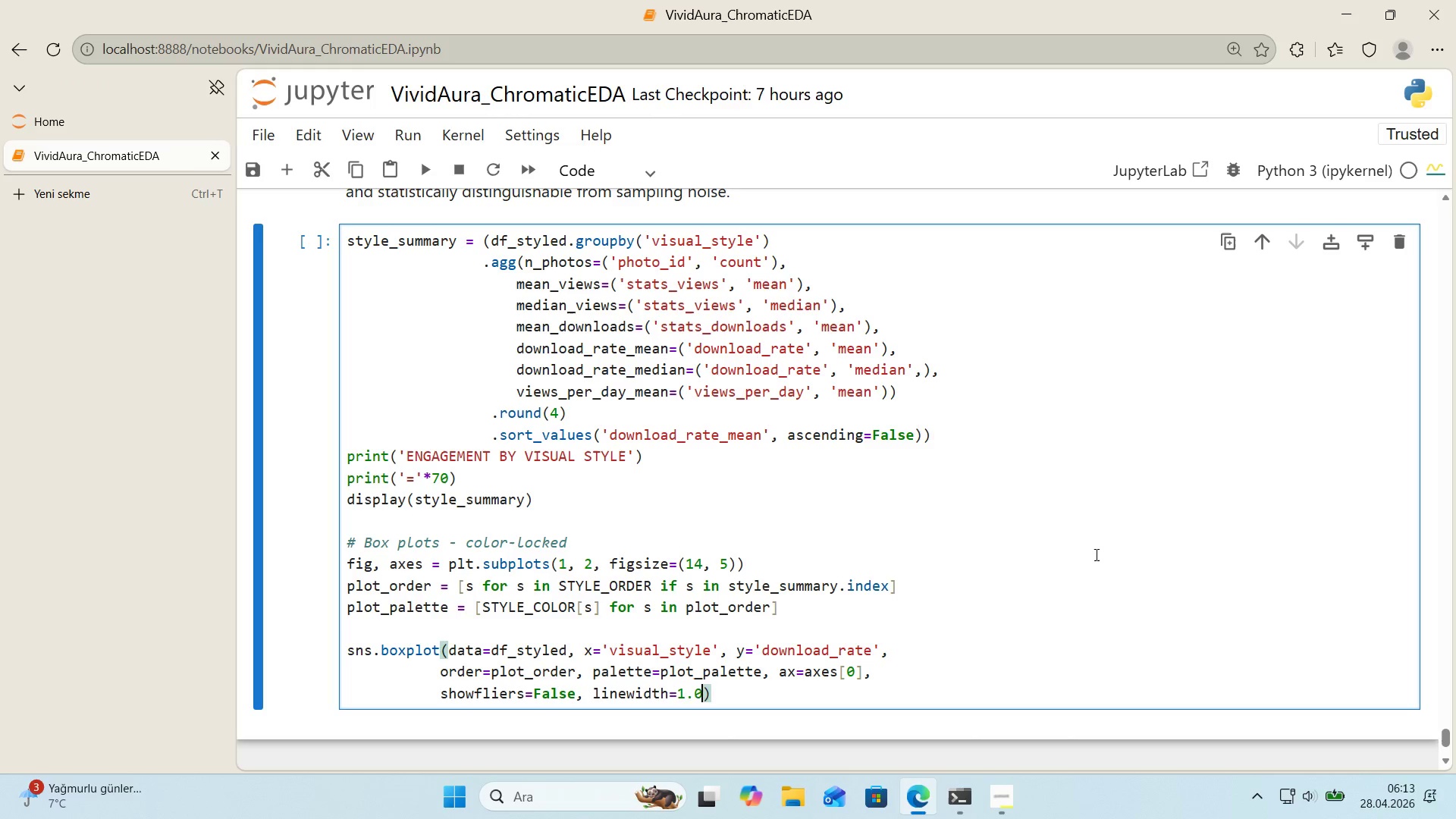 
 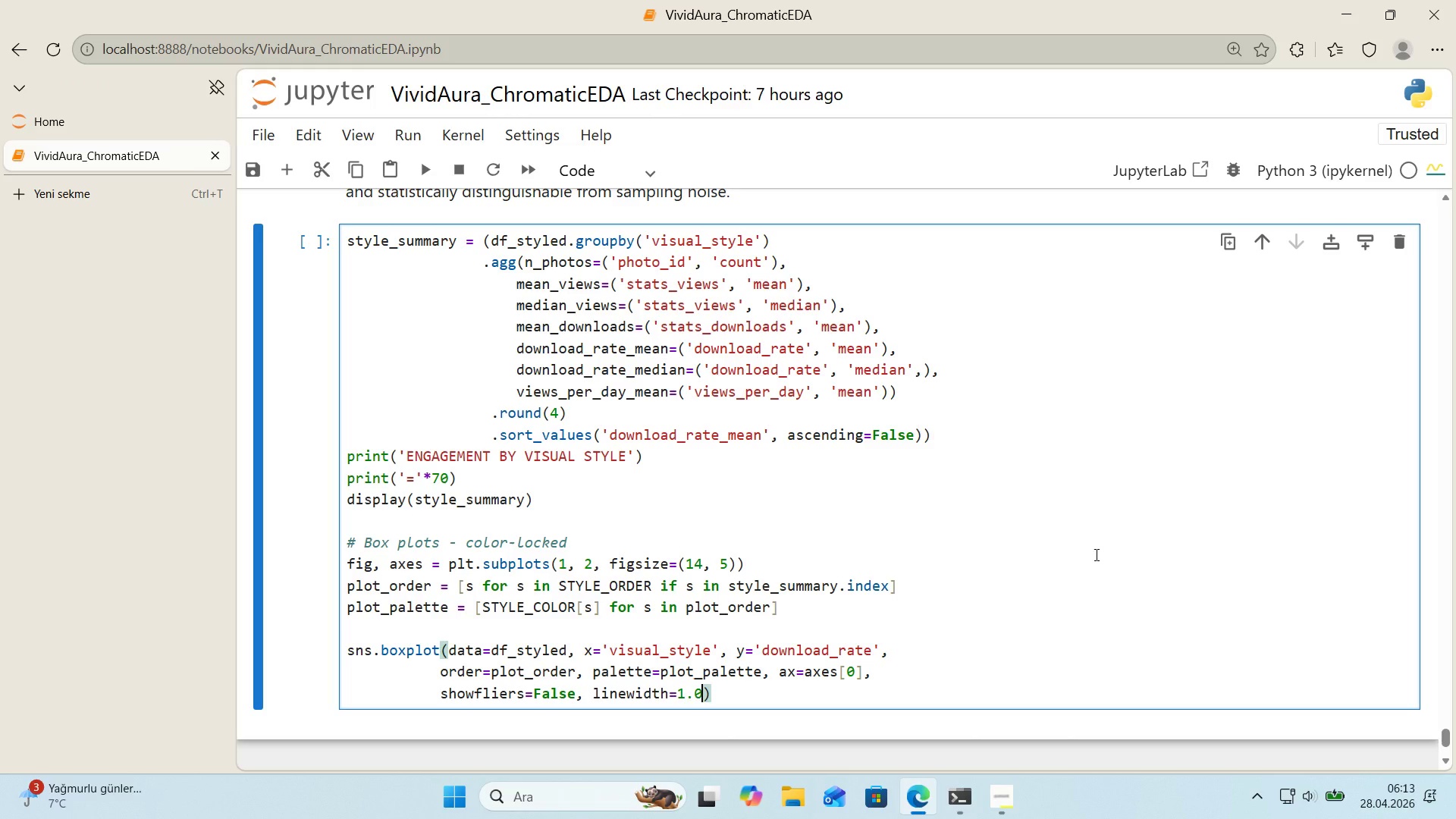 
key(ArrowRight)
 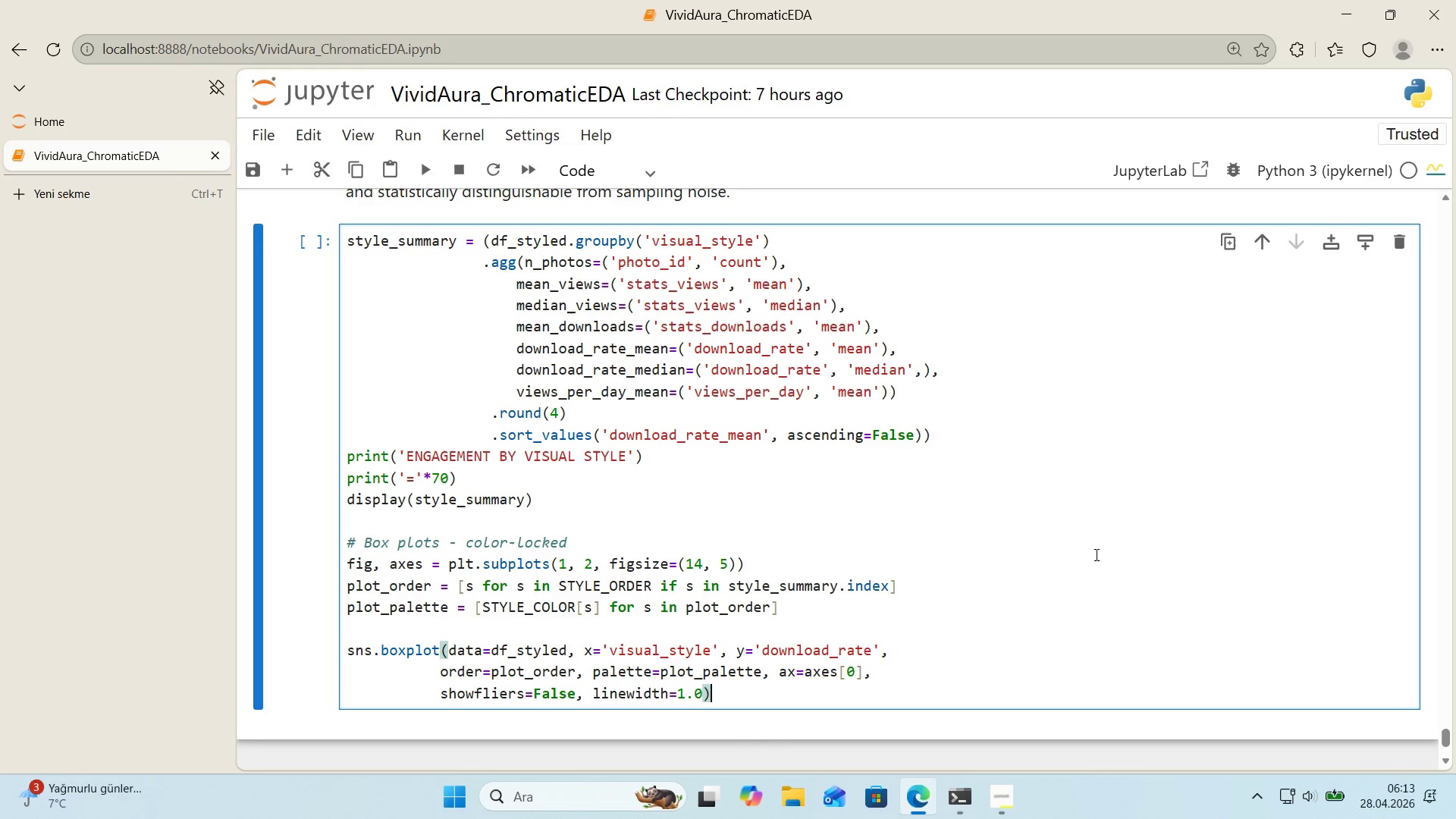 
key(Enter)
 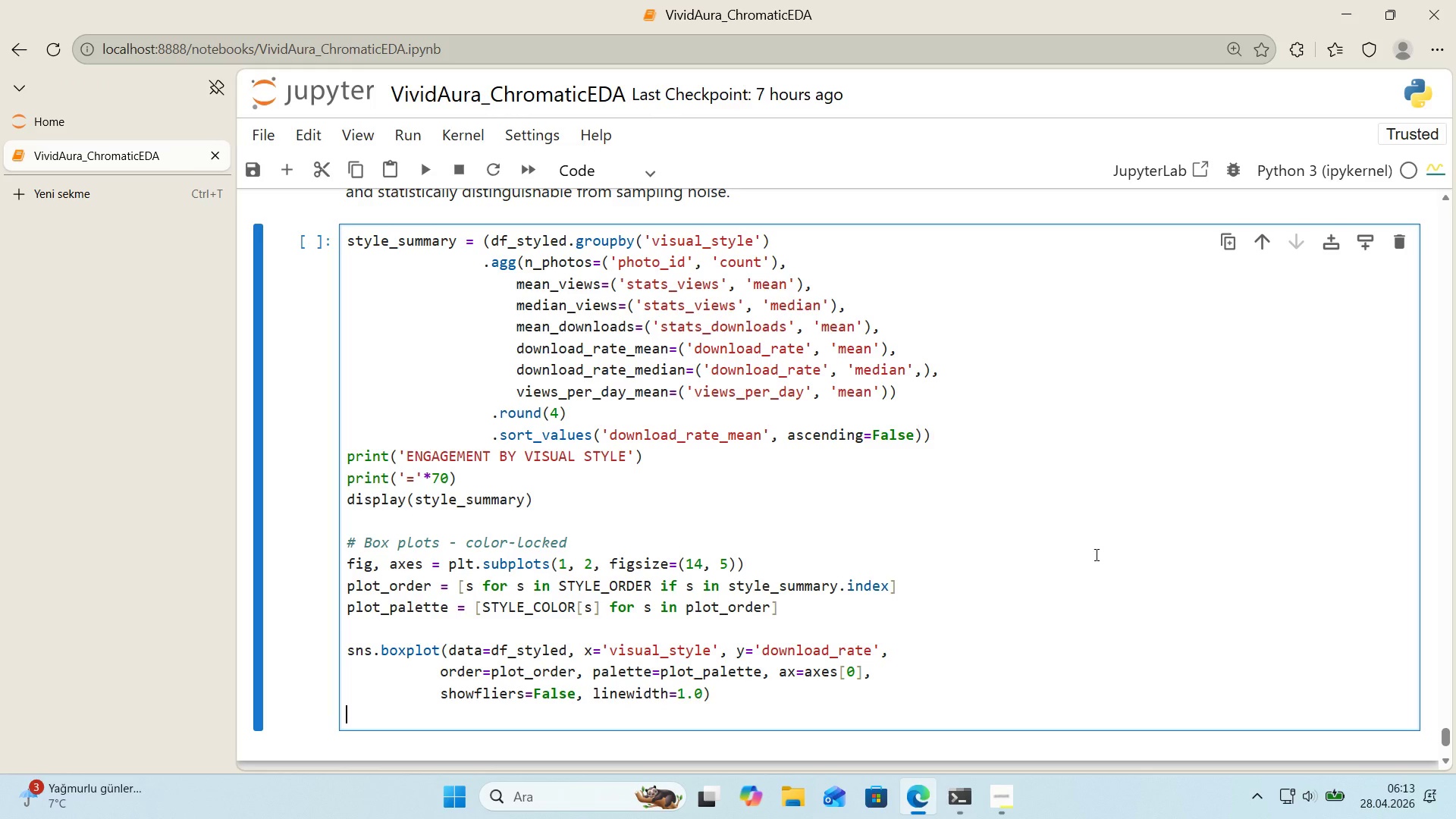 
type(axes)
 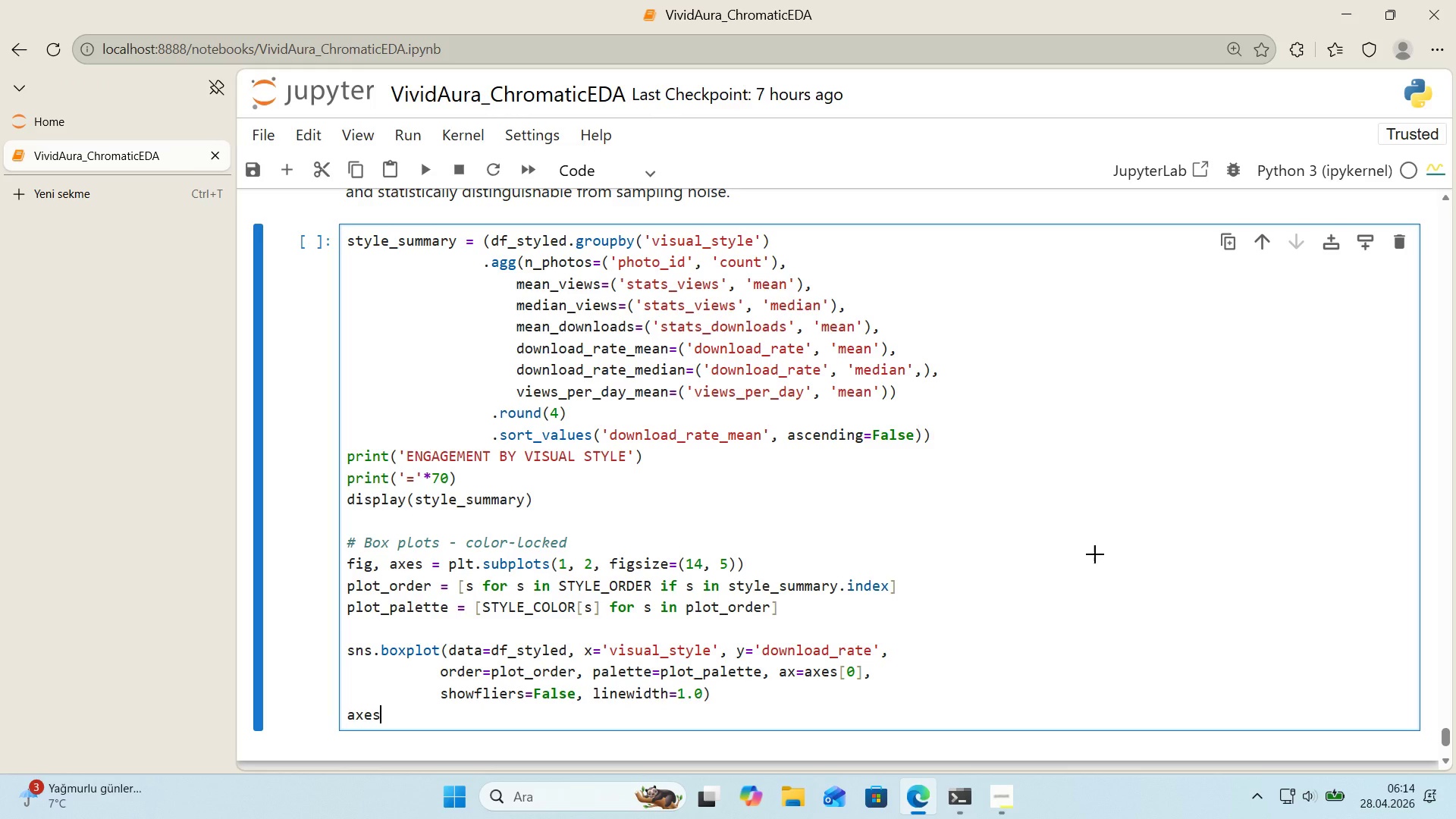 
key(Alt+Control+8)
 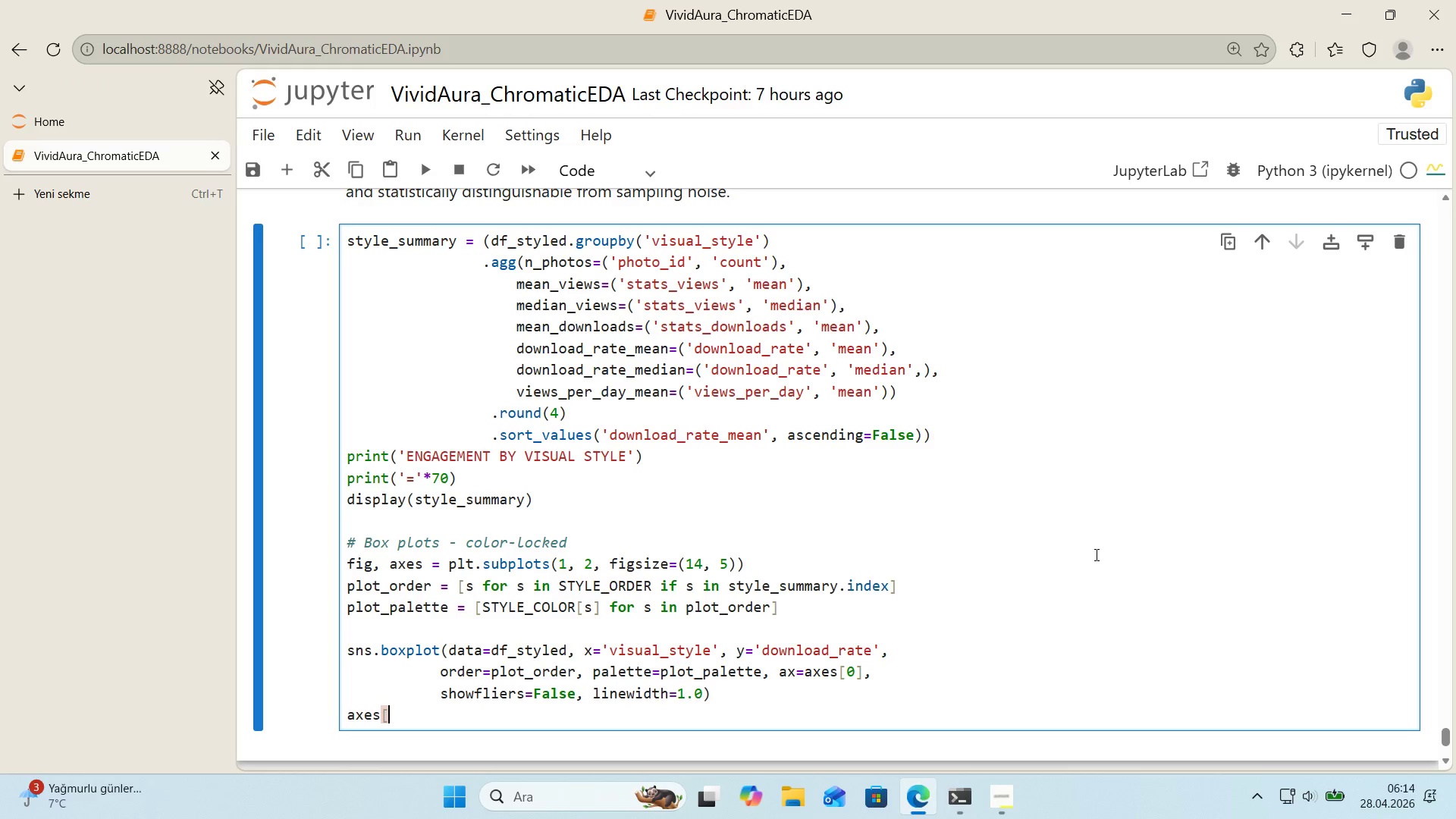 
key(Alt+Control+9)
 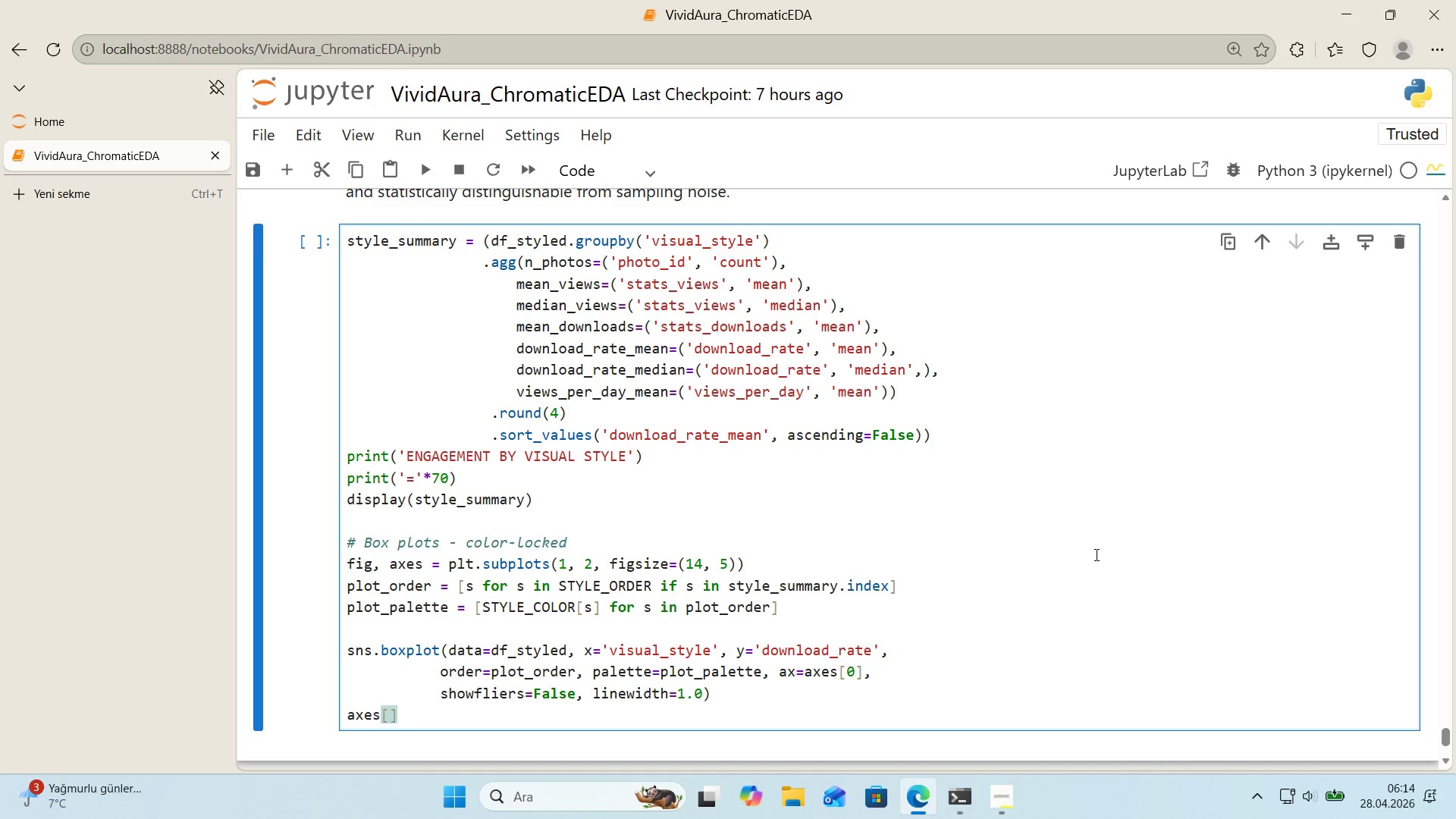 
key(ArrowLeft)
 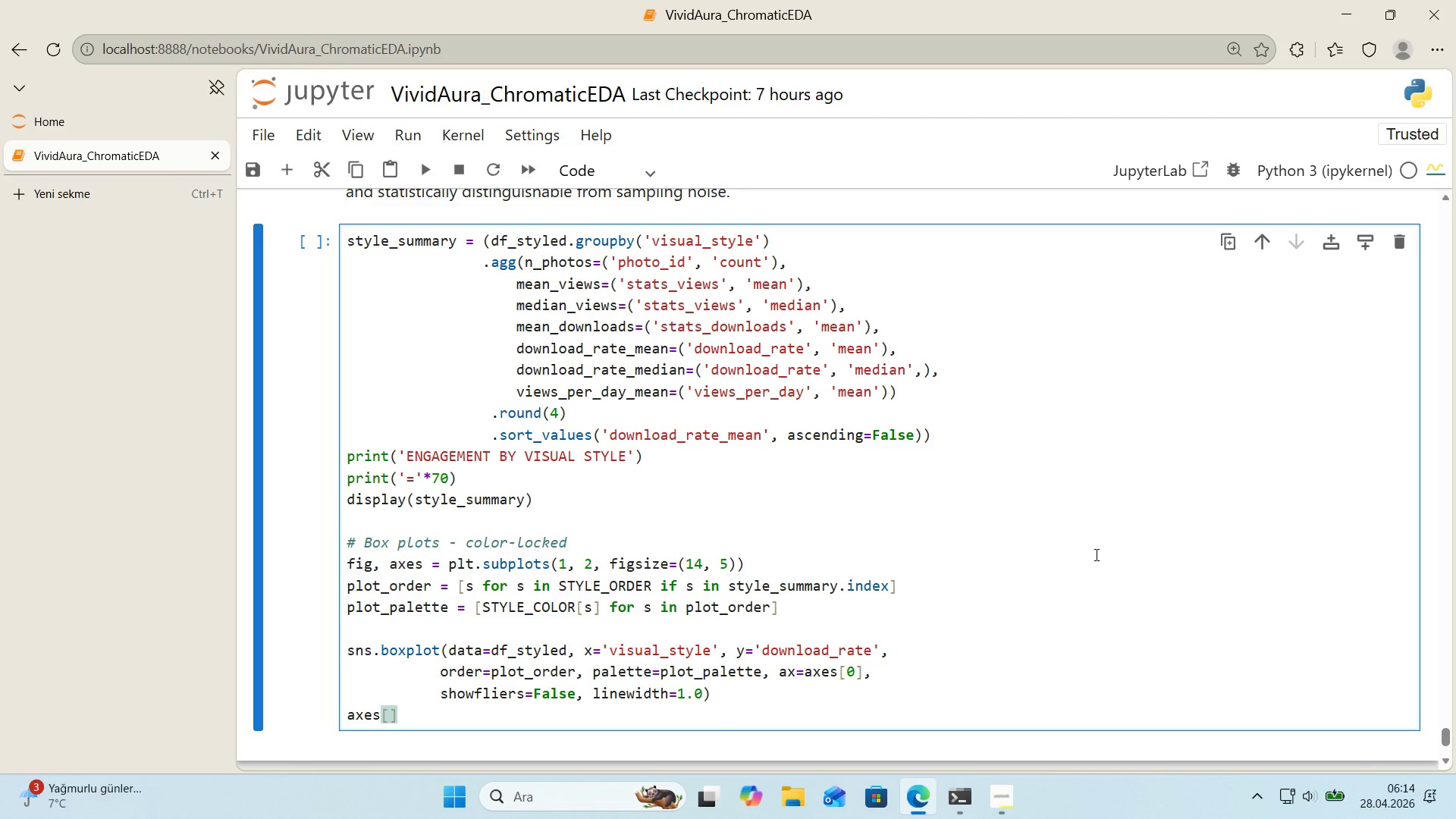 
key(0)
 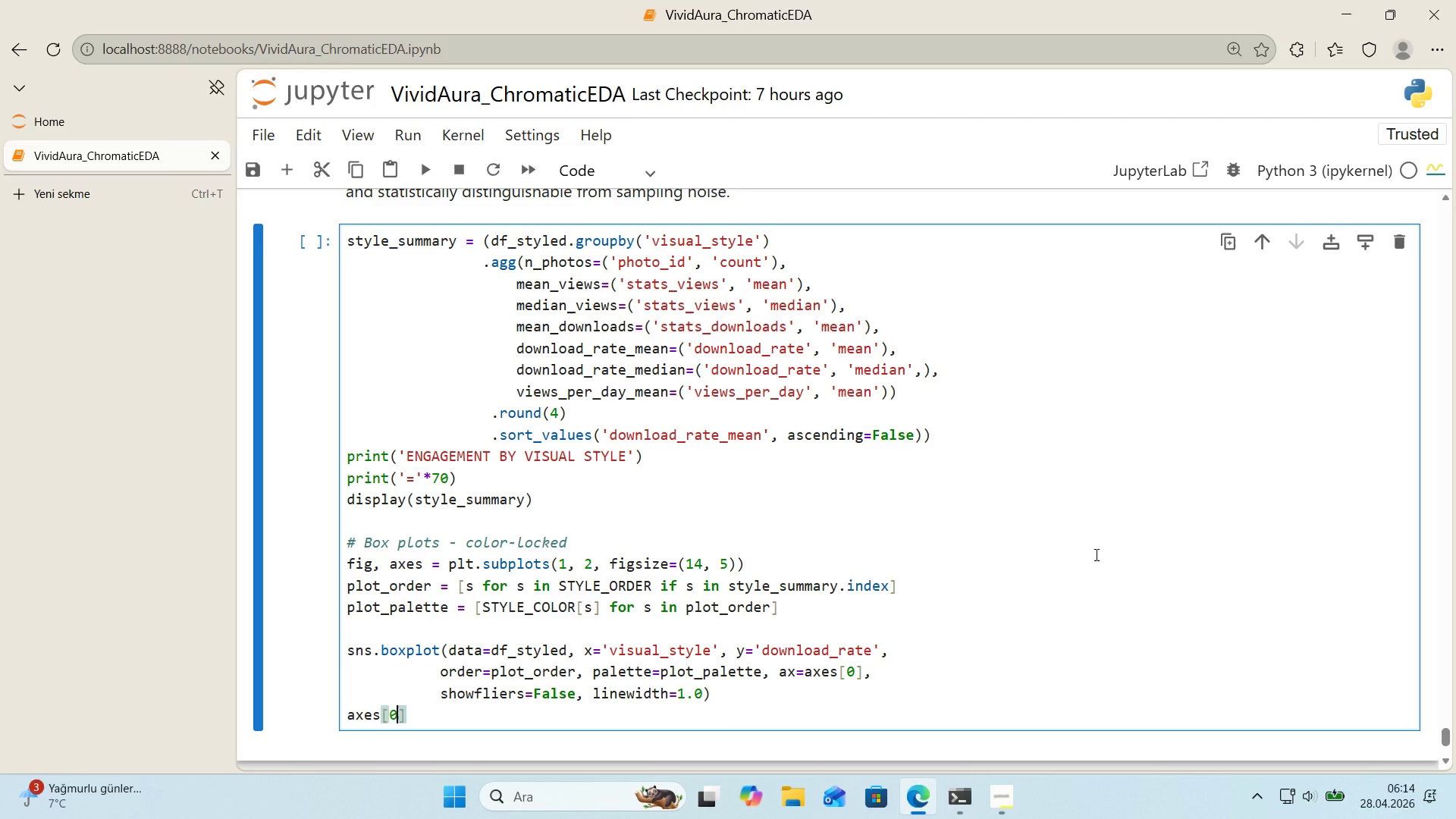 
key(ArrowRight)
 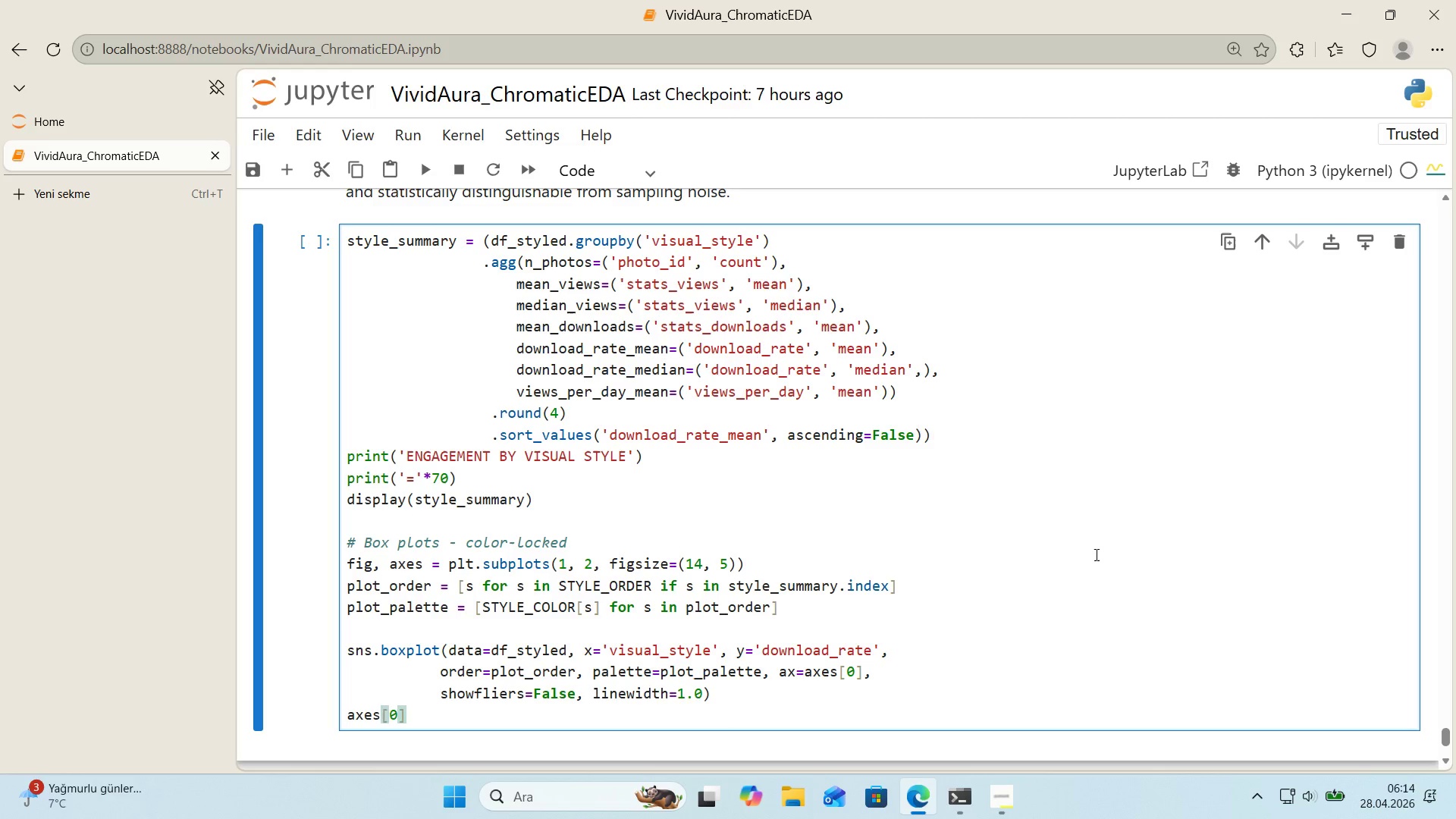 
type(.set_t'tle*()
 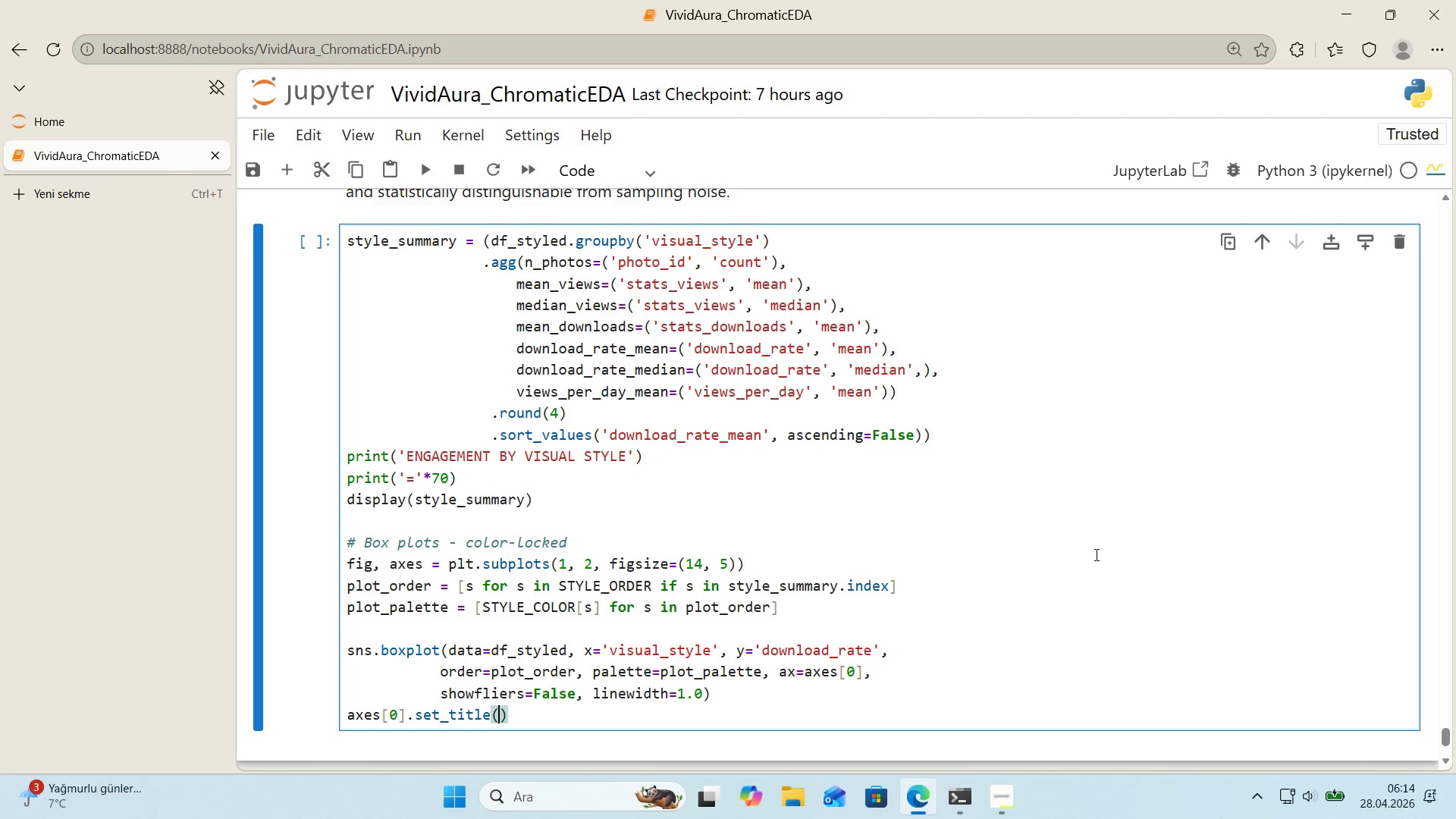 
 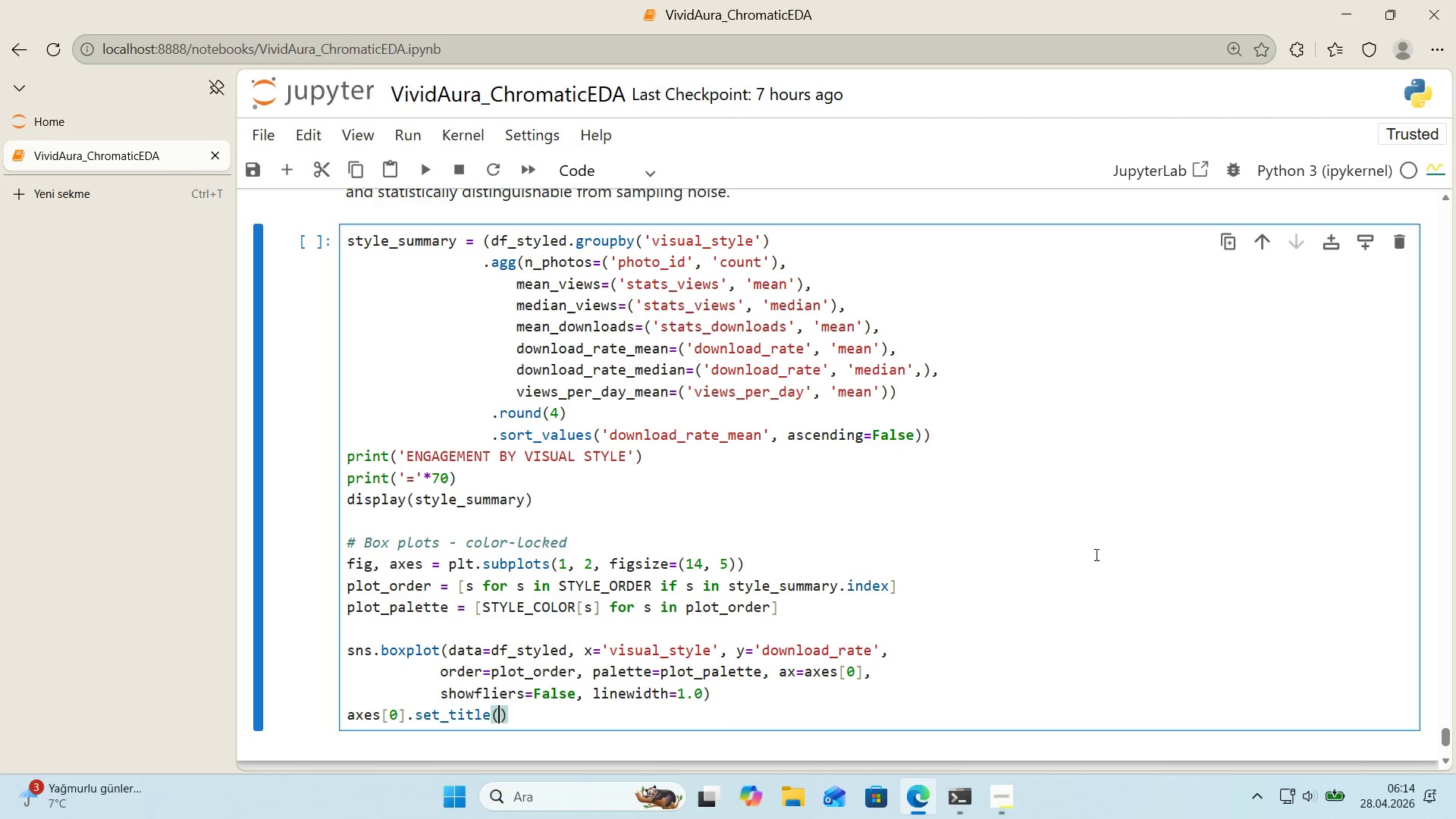 
key(ArrowLeft)
 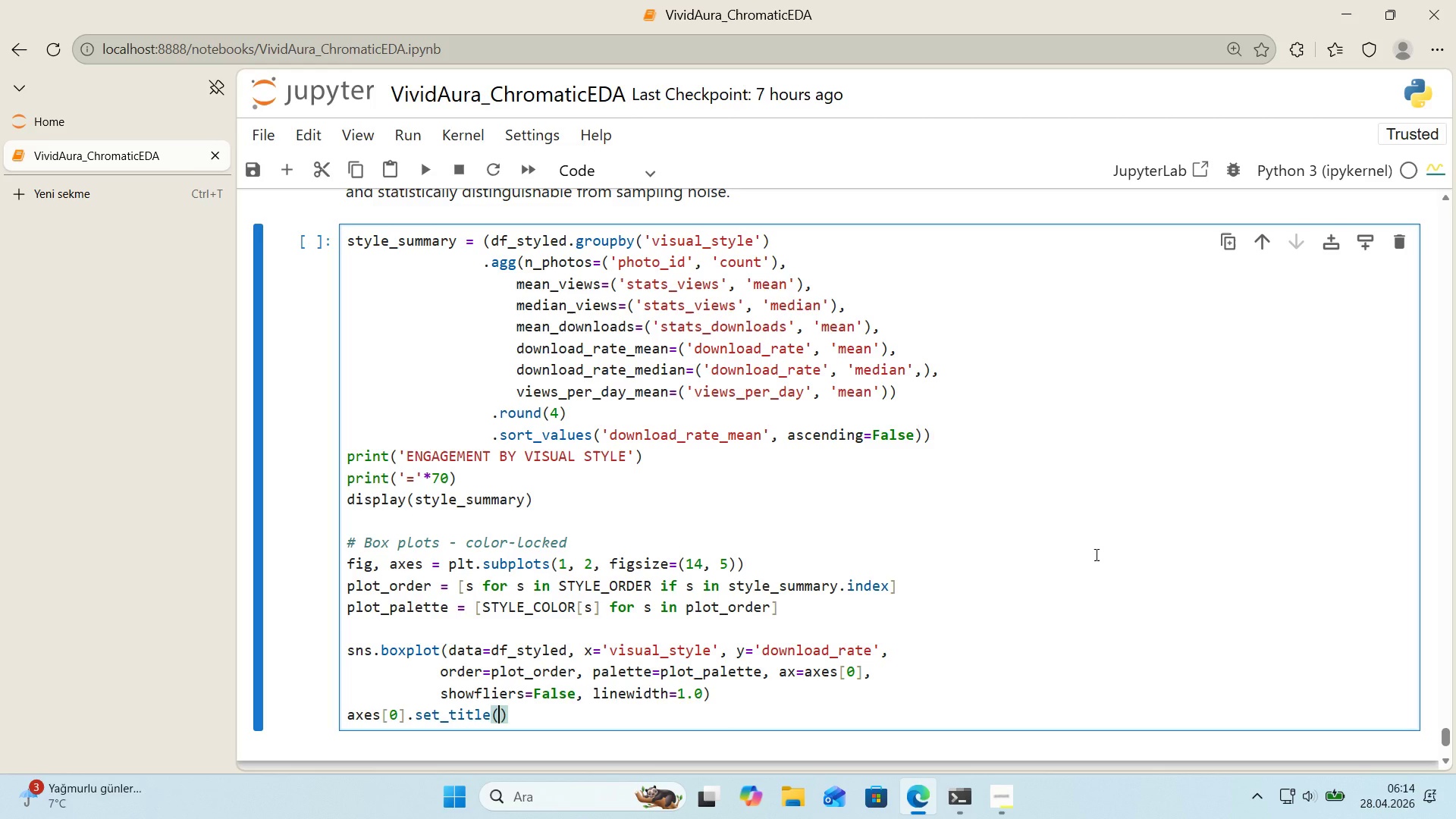 
type(@@)
 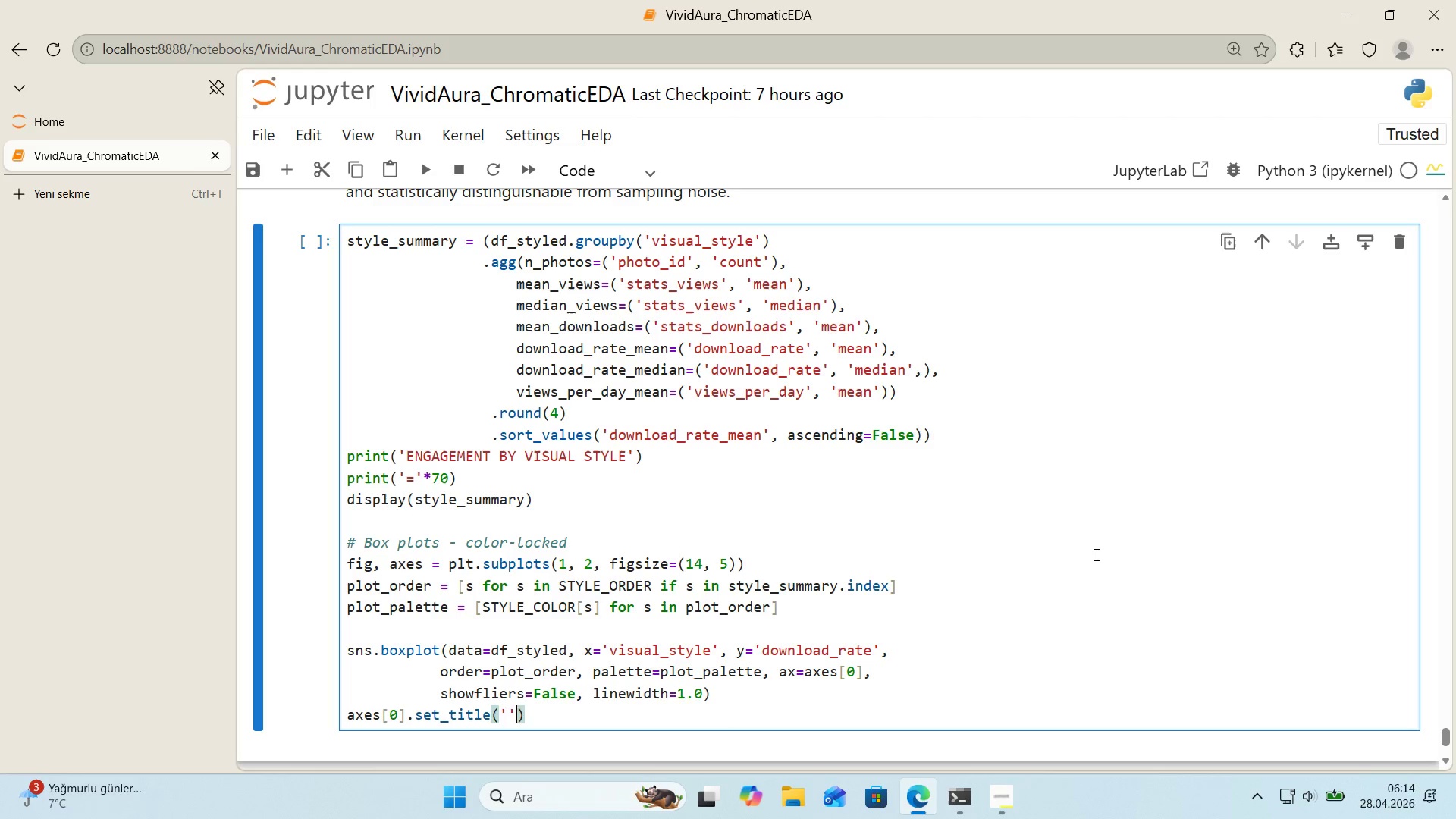 
key(ArrowLeft)
 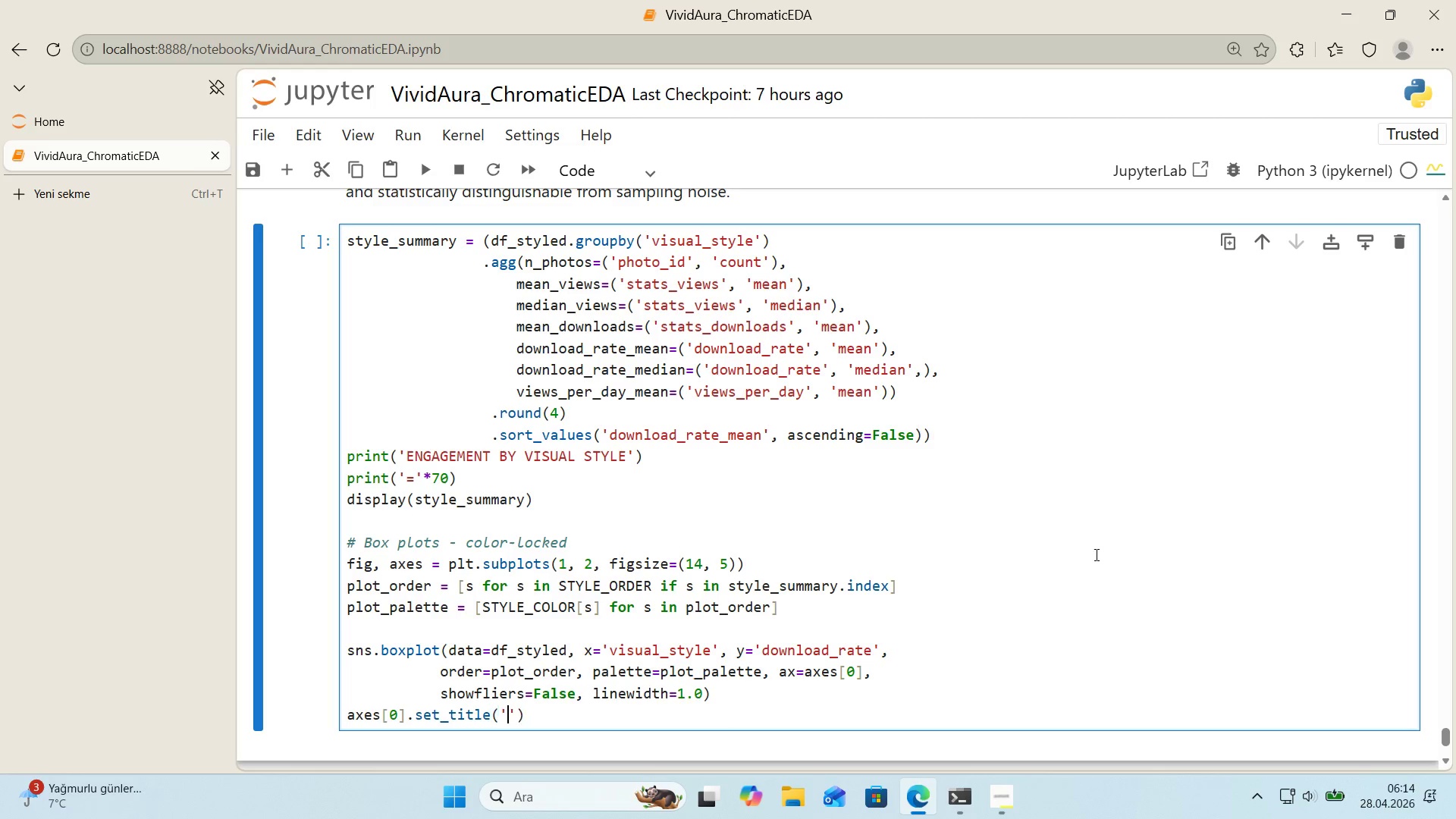 
type(DDon)
key(Backspace)
key(Backspace)
key(Backspace)
type(ownload-rate d'str'but'on by V'sual Style)
 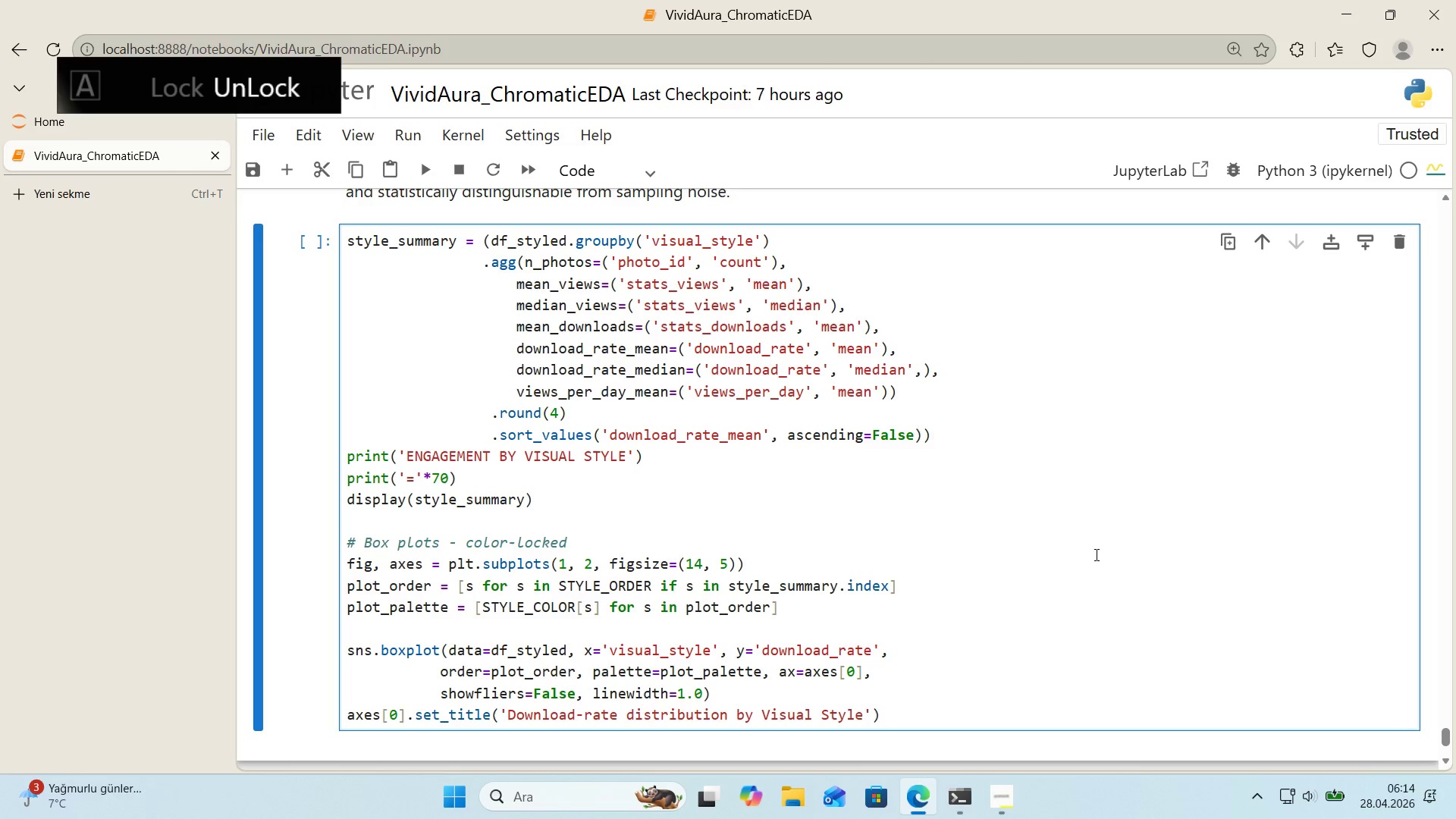 
key(ArrowRight)
 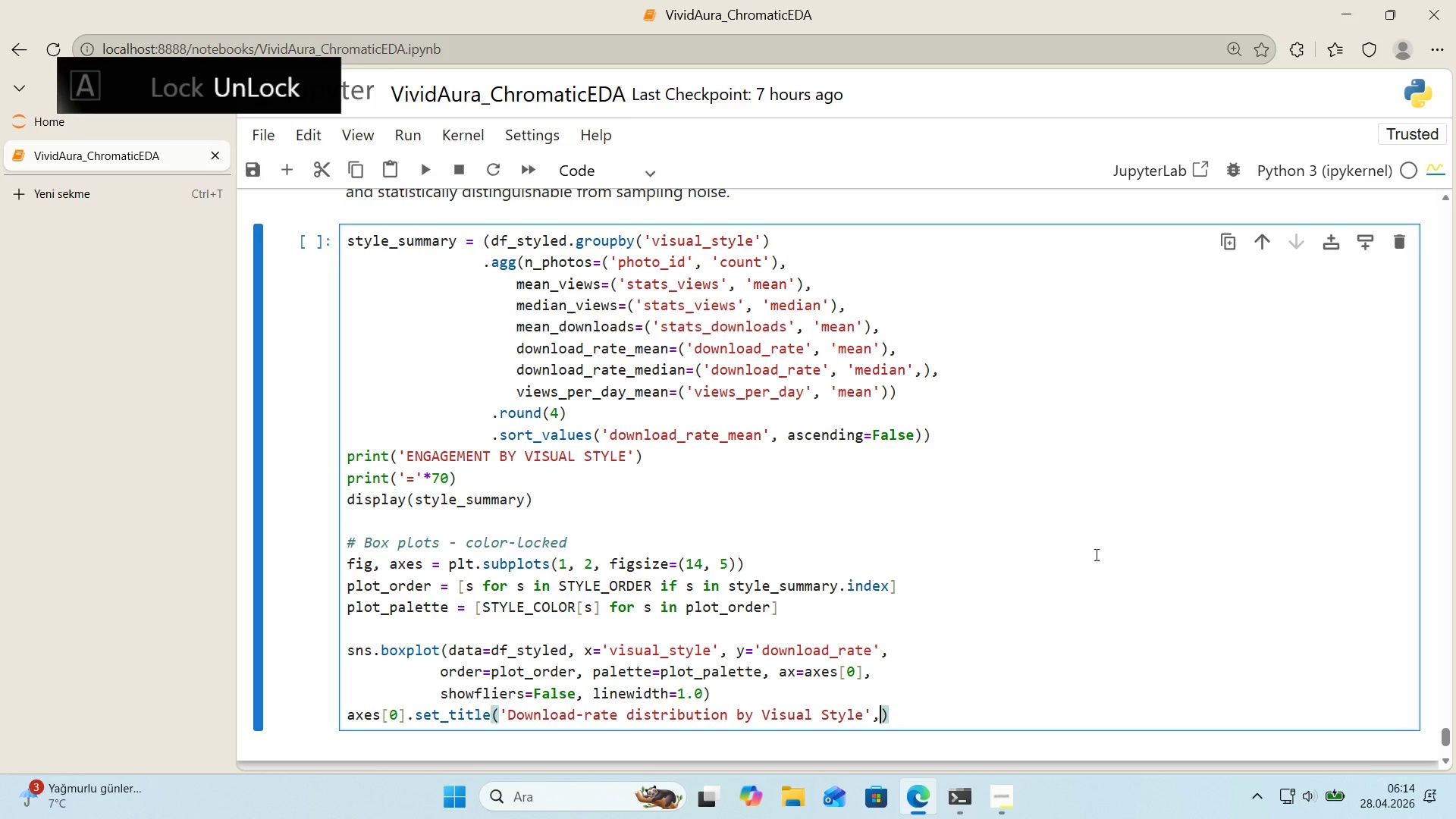 
key(Comma)
 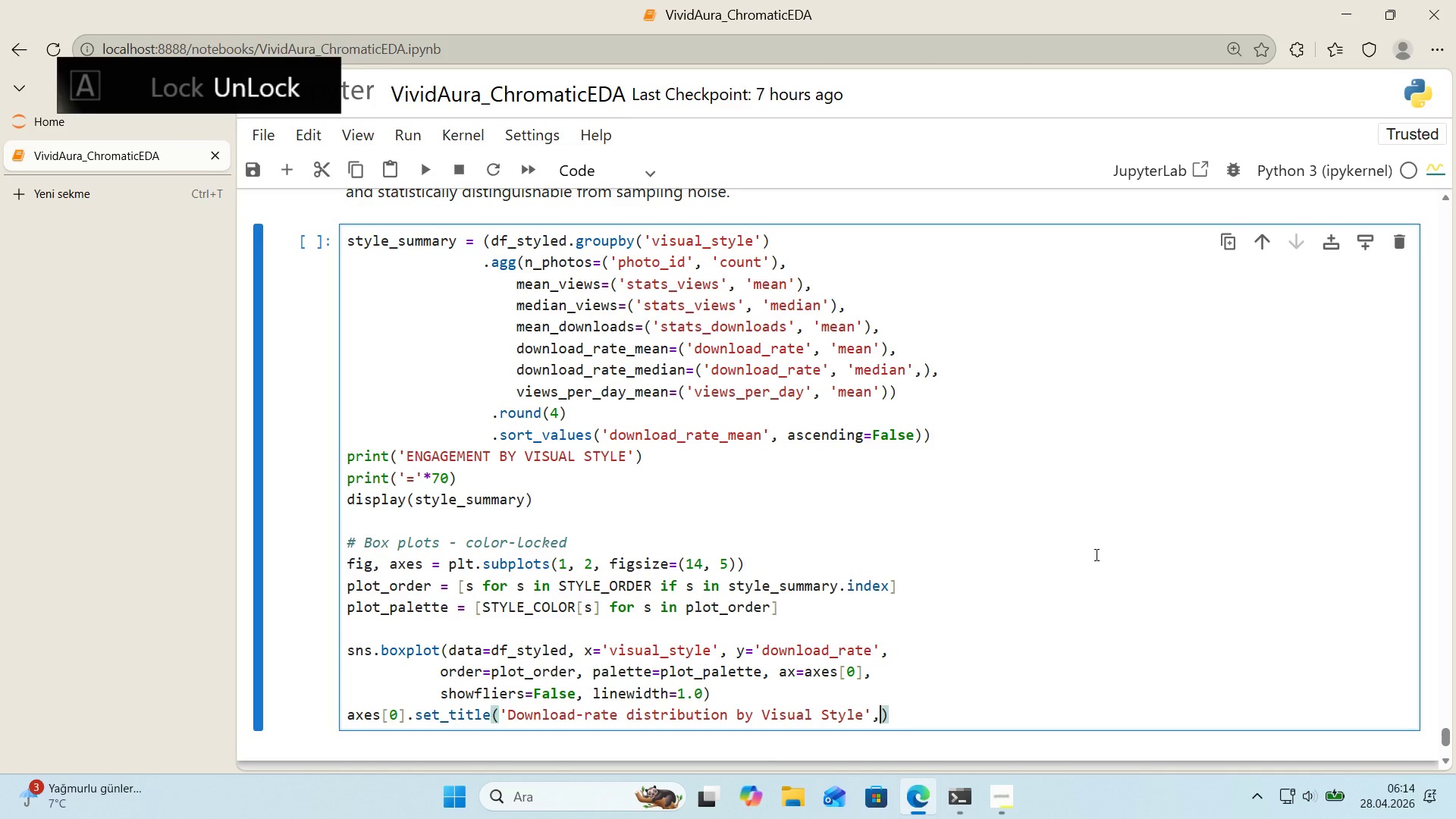 
key(Enter)
 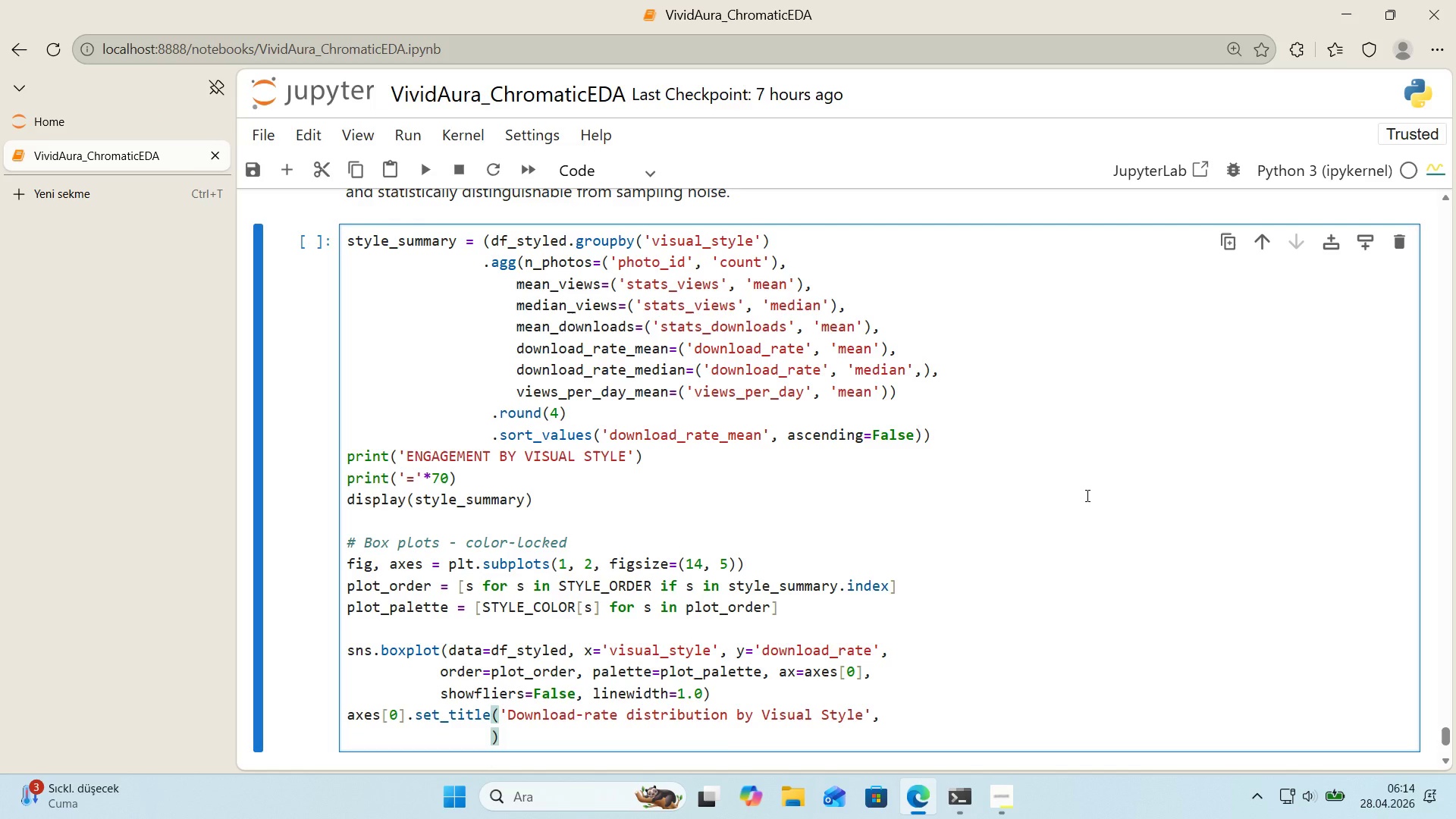 
scroll: coordinate [1086, 495], scroll_direction: down, amount: 1.0
 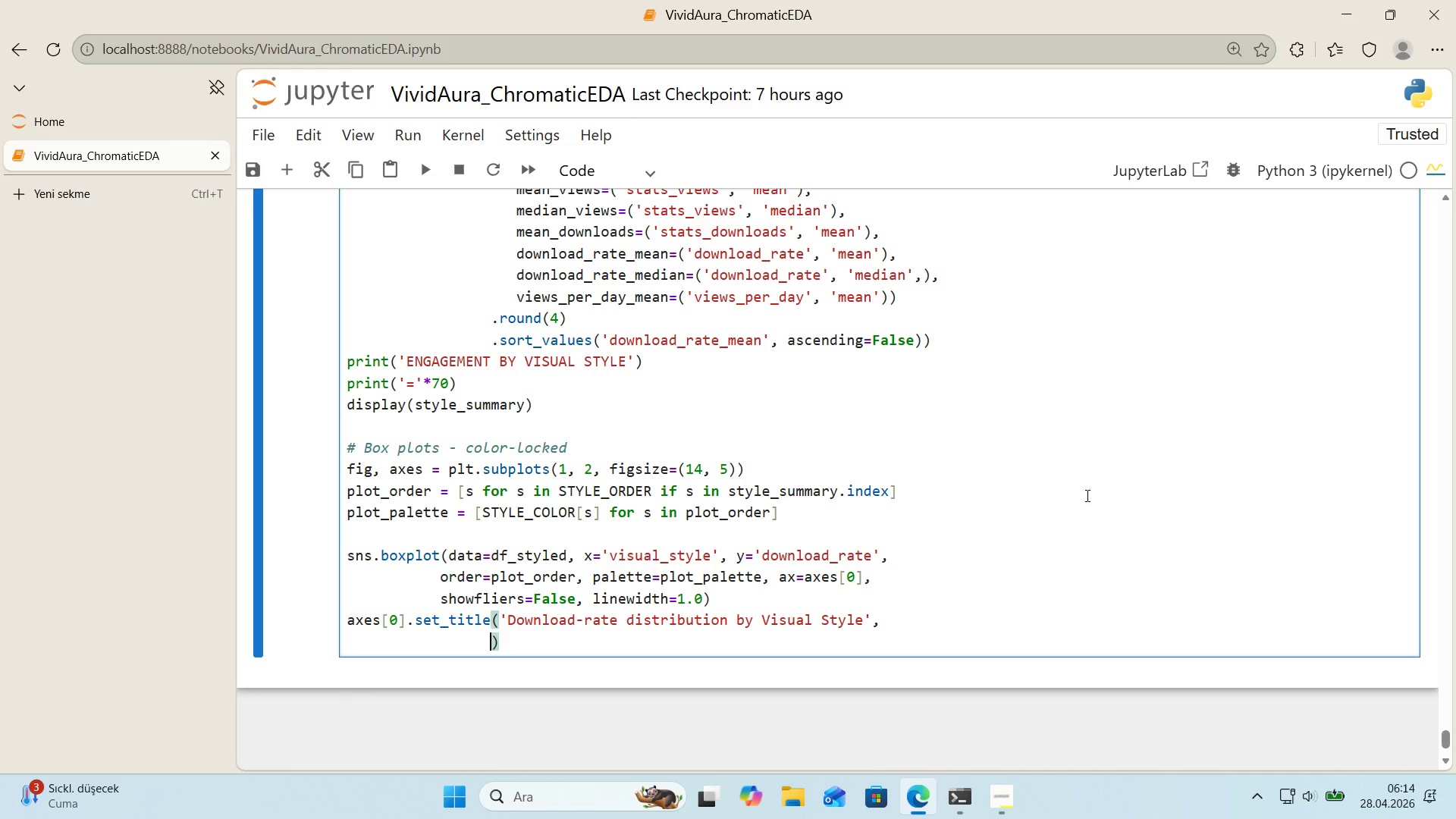 
wait(11.86)
 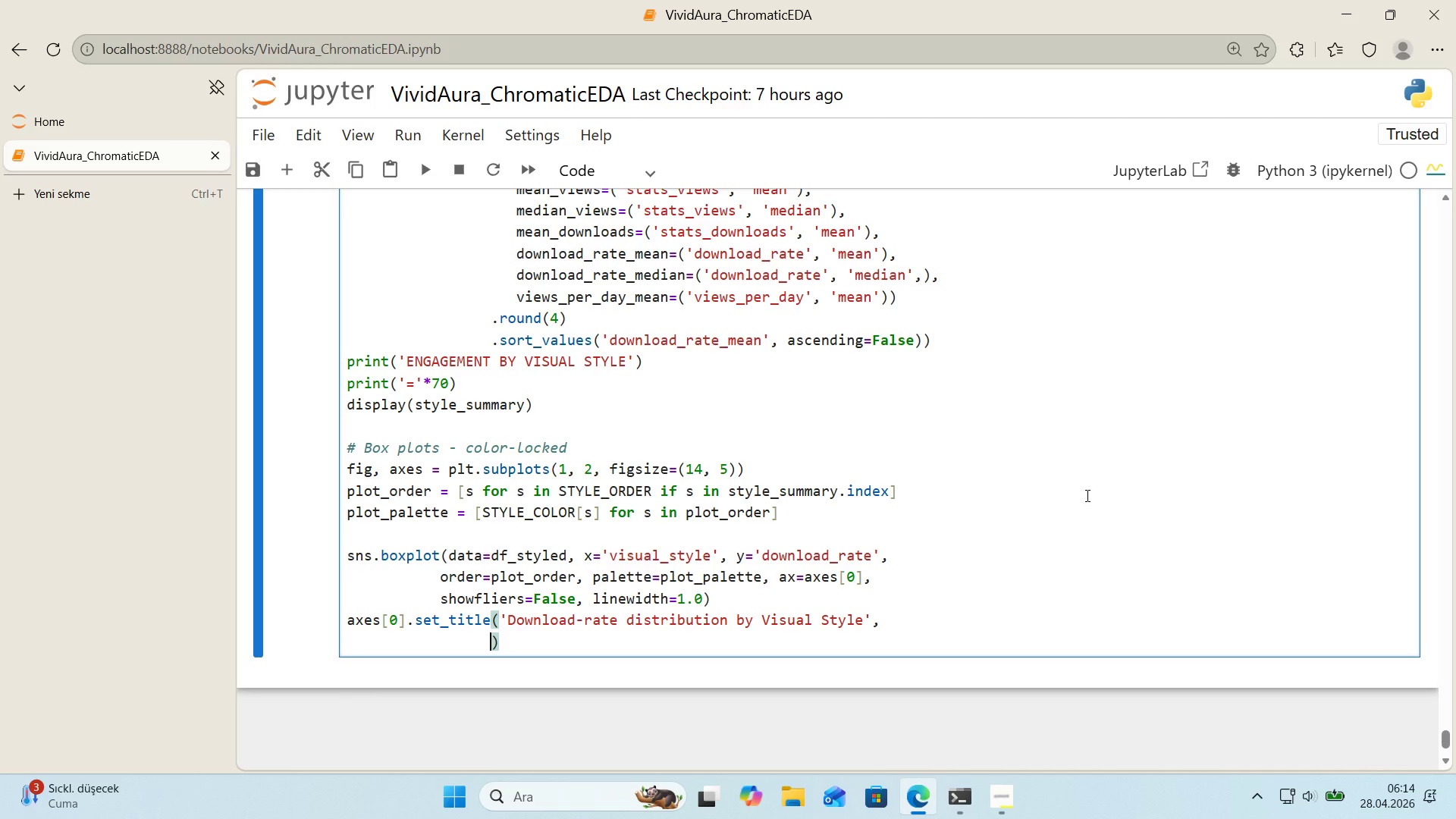 
type(fontwe'ght)@@)
 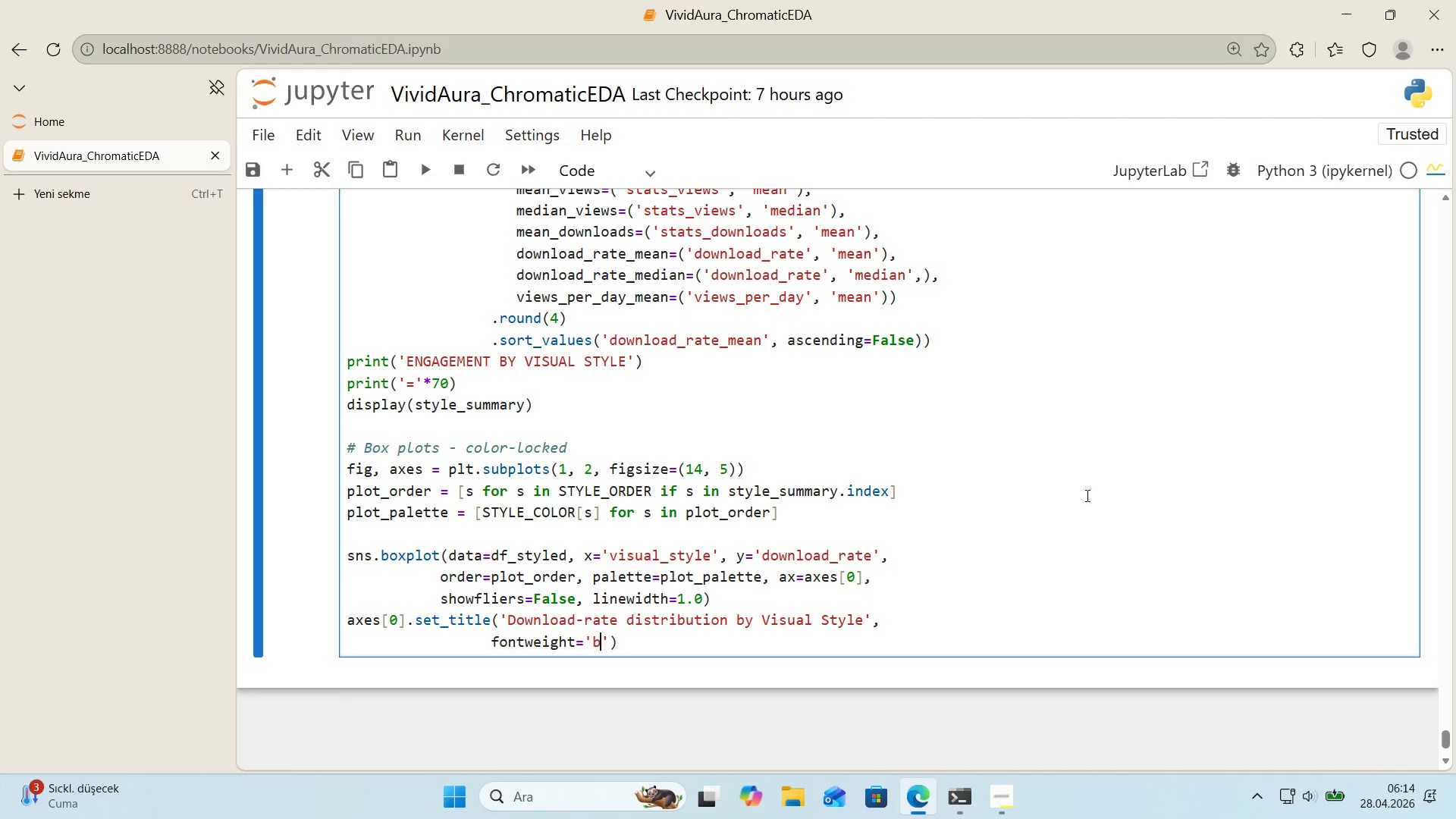 
 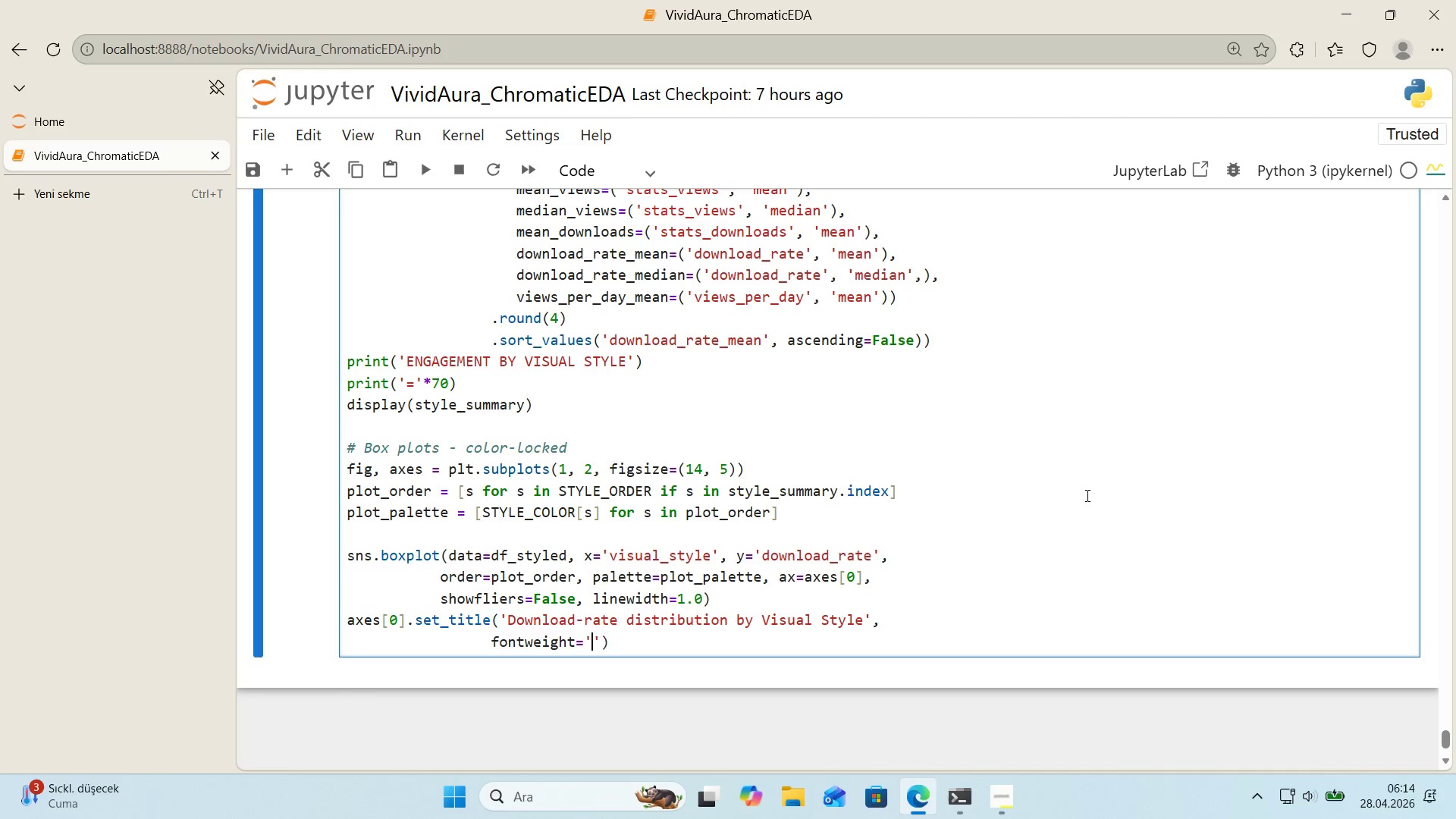 
key(ArrowLeft)
 